 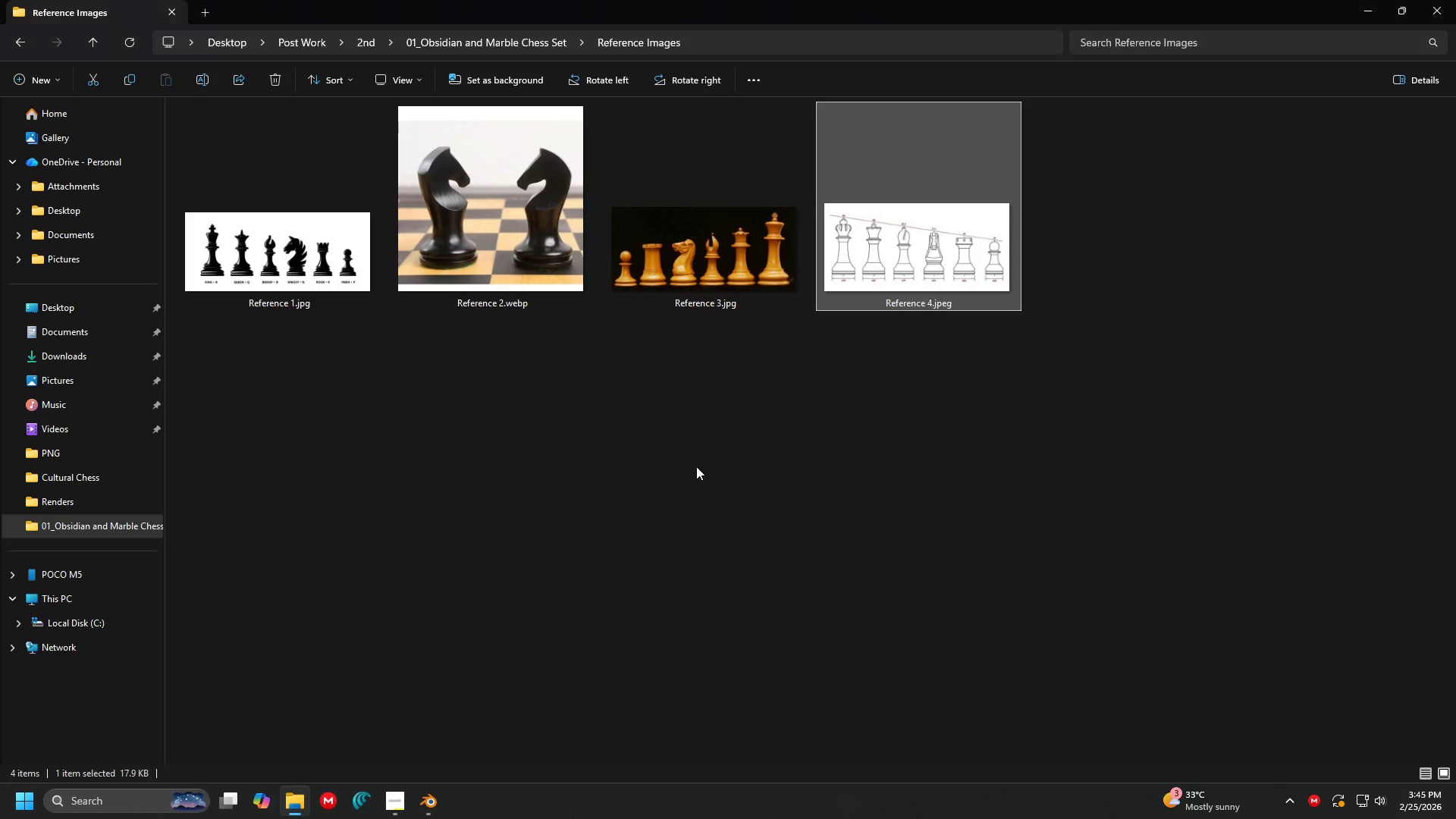 
double_click([522, 264])
 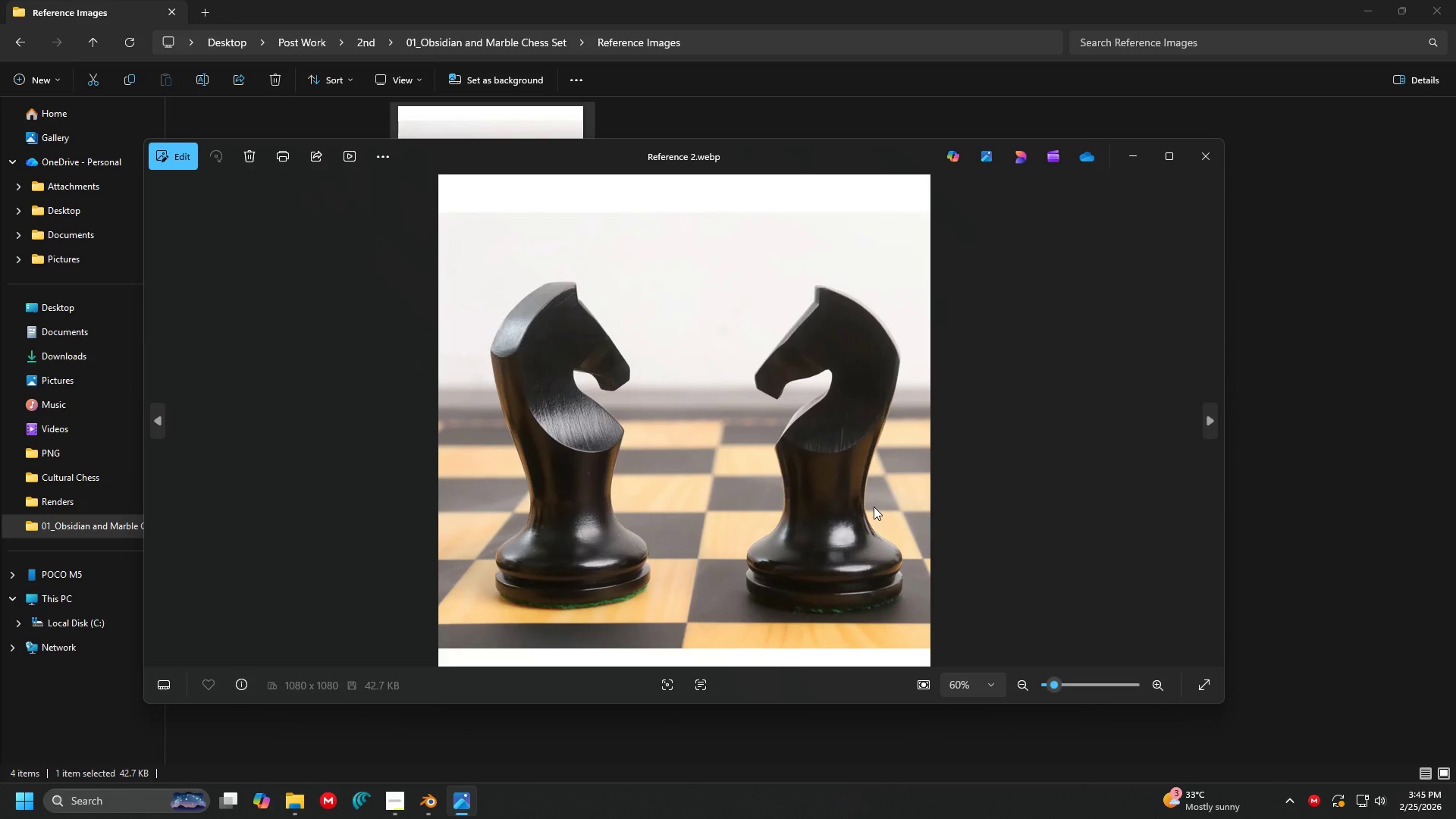 
wait(5.94)
 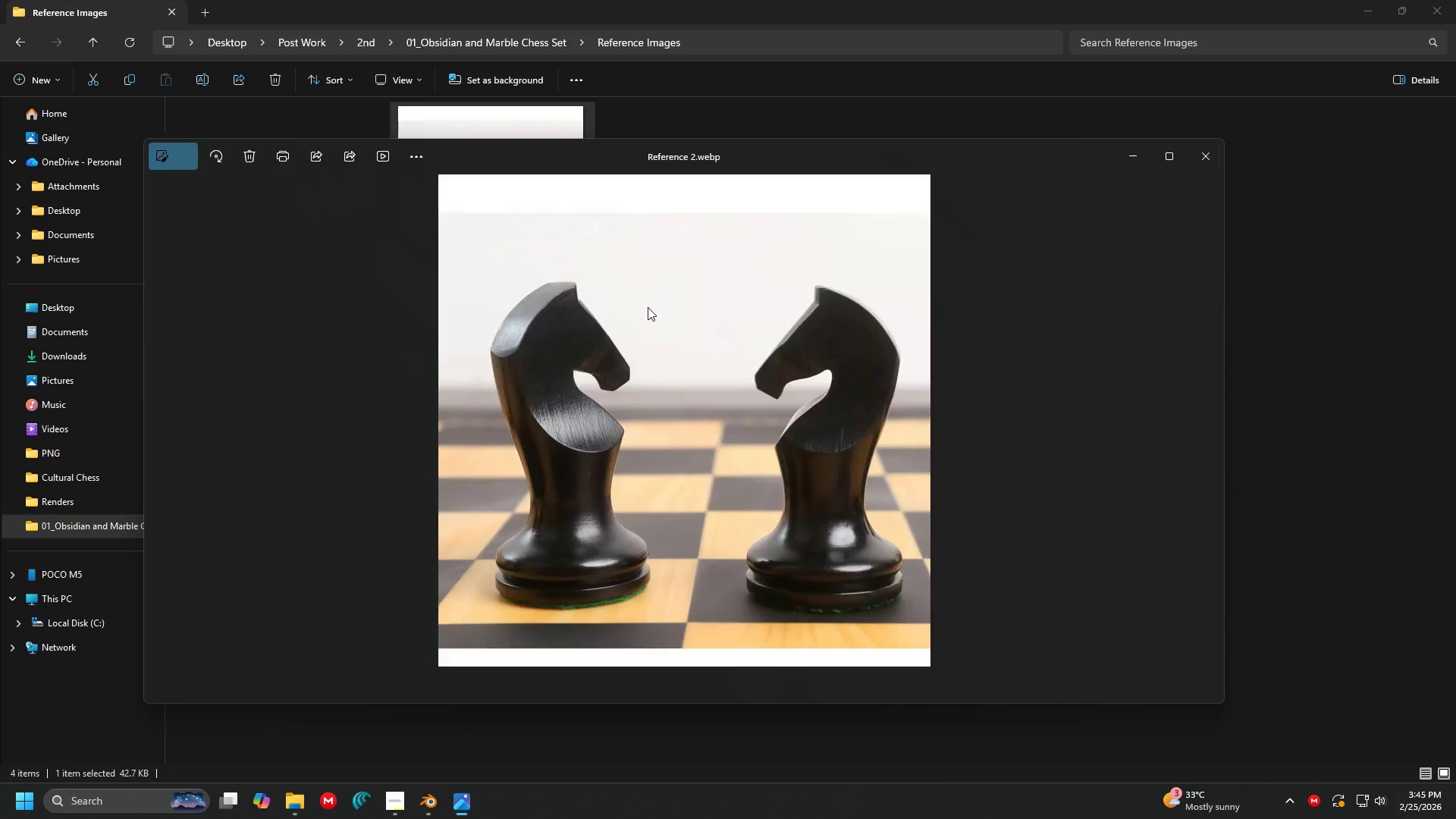 
left_click([1155, 163])
 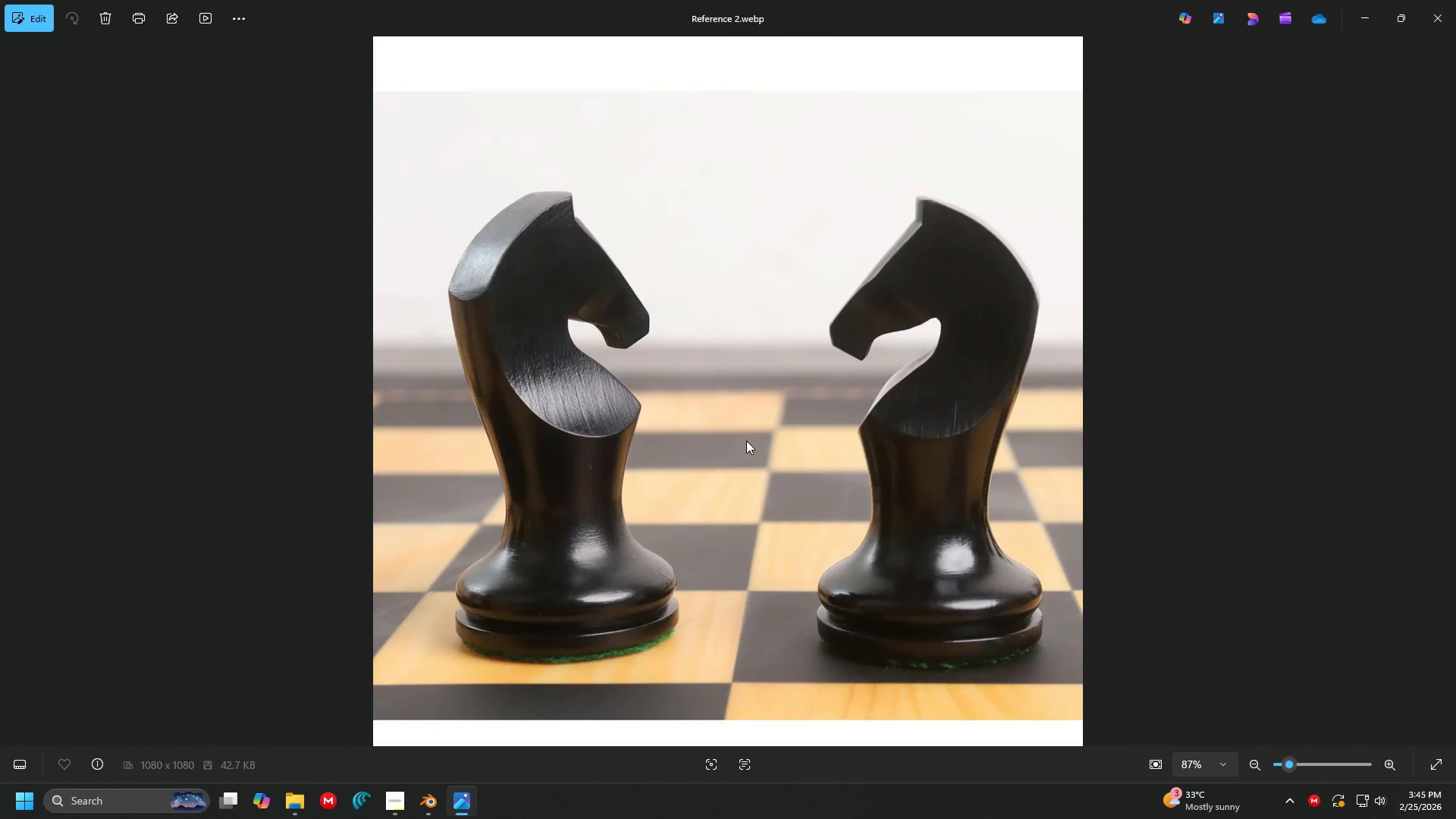 
left_click_drag(start_coordinate=[1087, 456], to_coordinate=[1042, 378])
 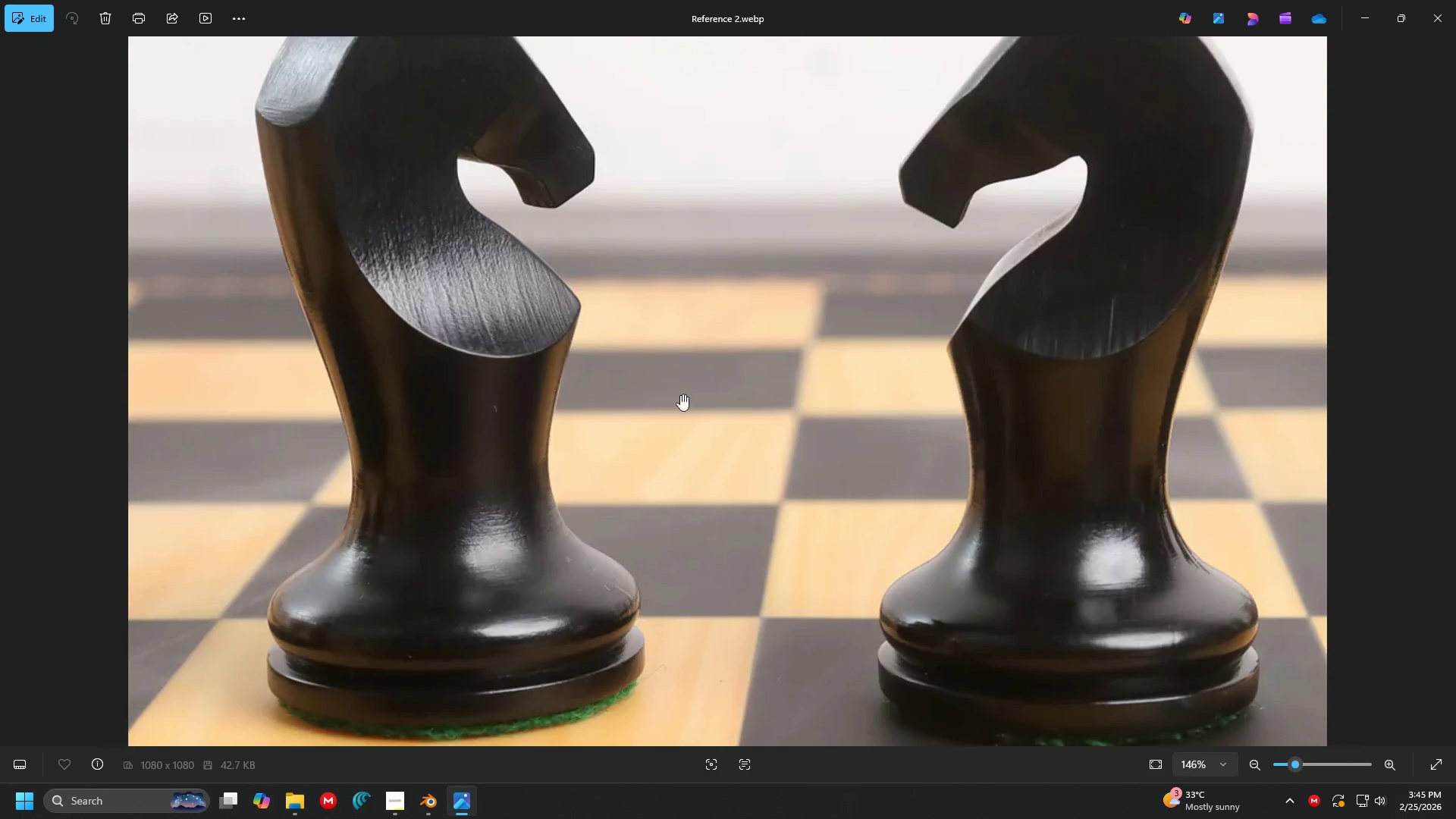 
scroll: coordinate [999, 440], scroll_direction: up, amount: 6.0
 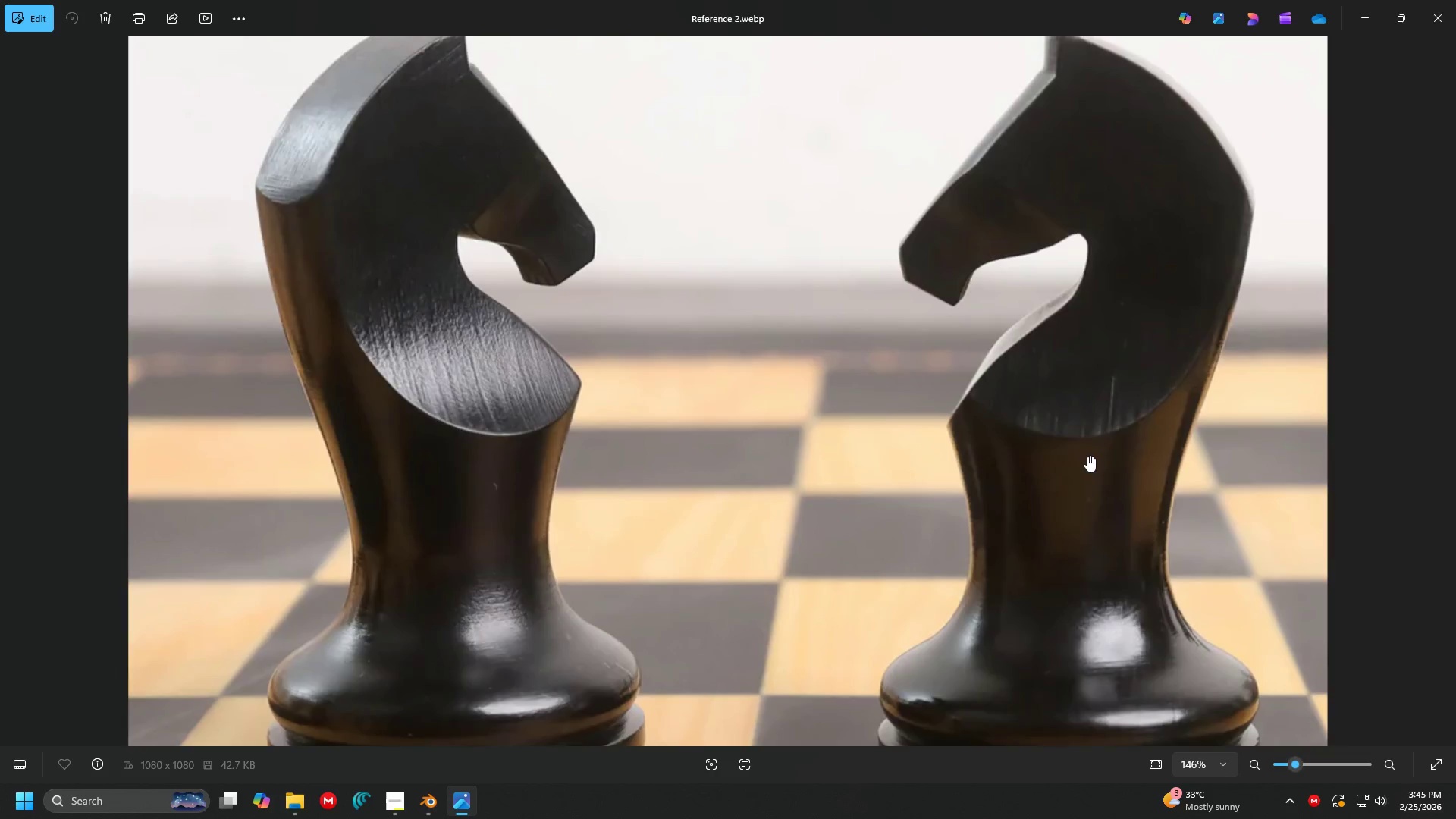 
scroll: coordinate [679, 394], scroll_direction: down, amount: 3.0
 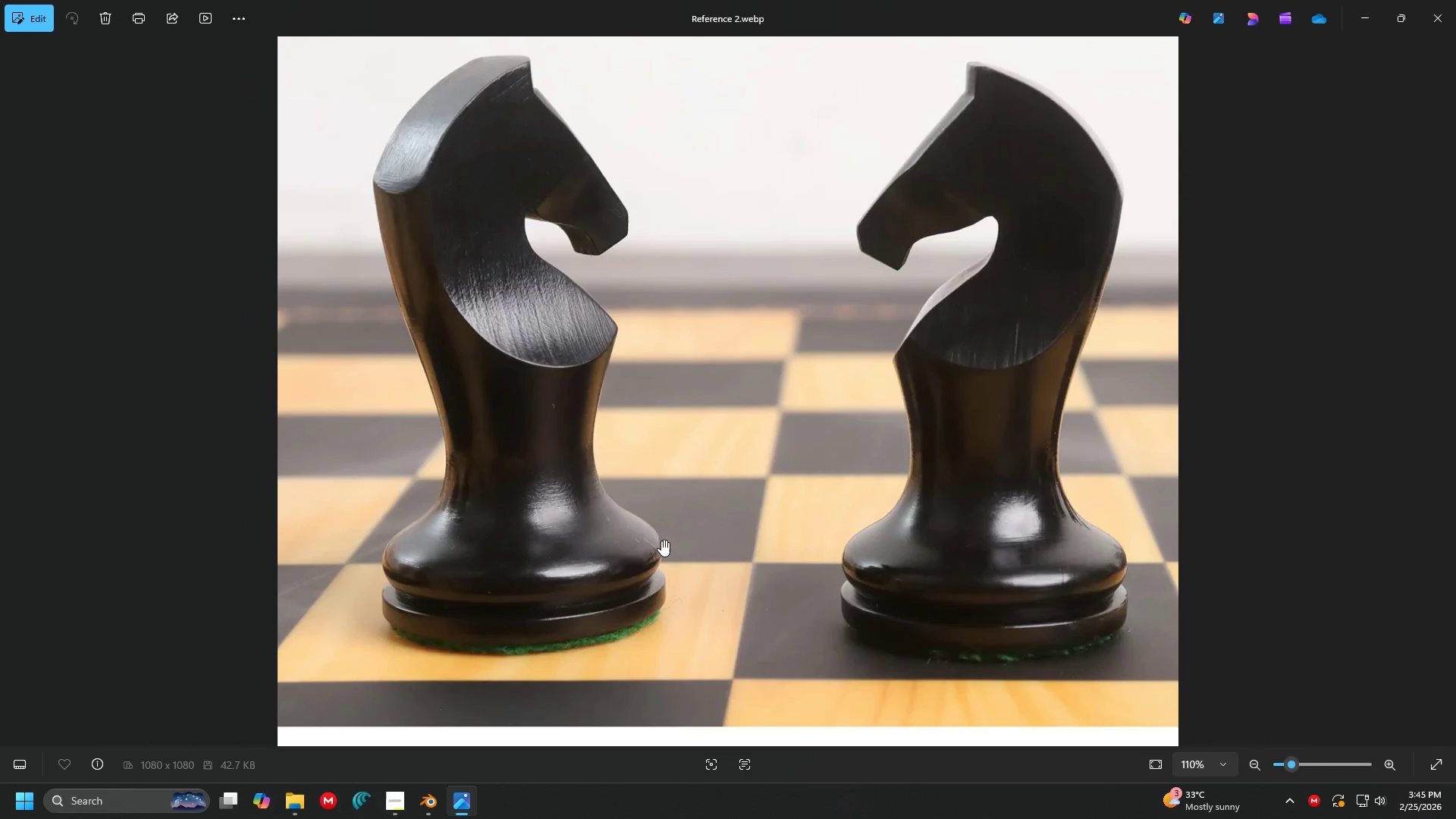 
key(Alt+AltLeft)
 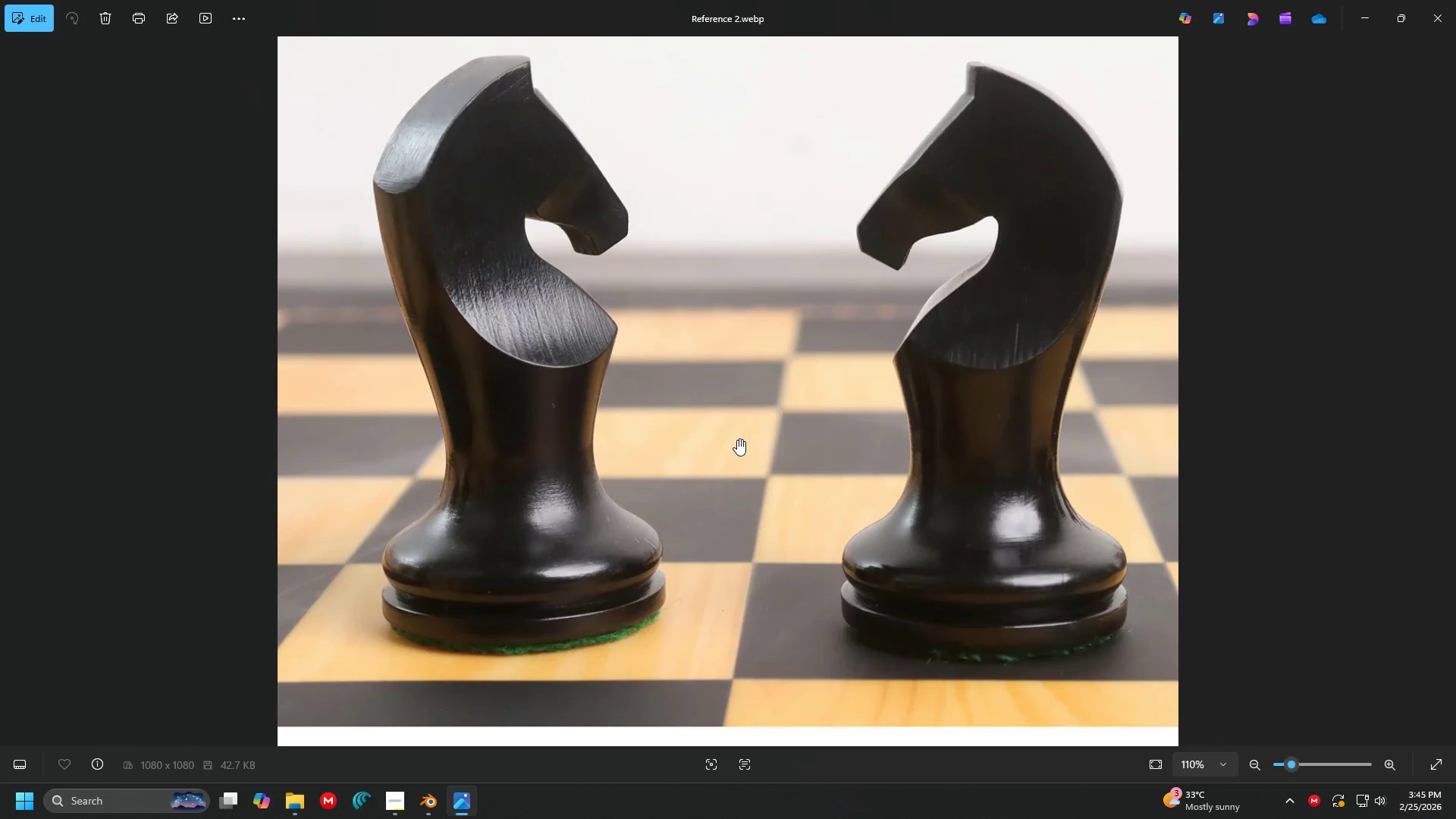 
key(Alt+Tab)
 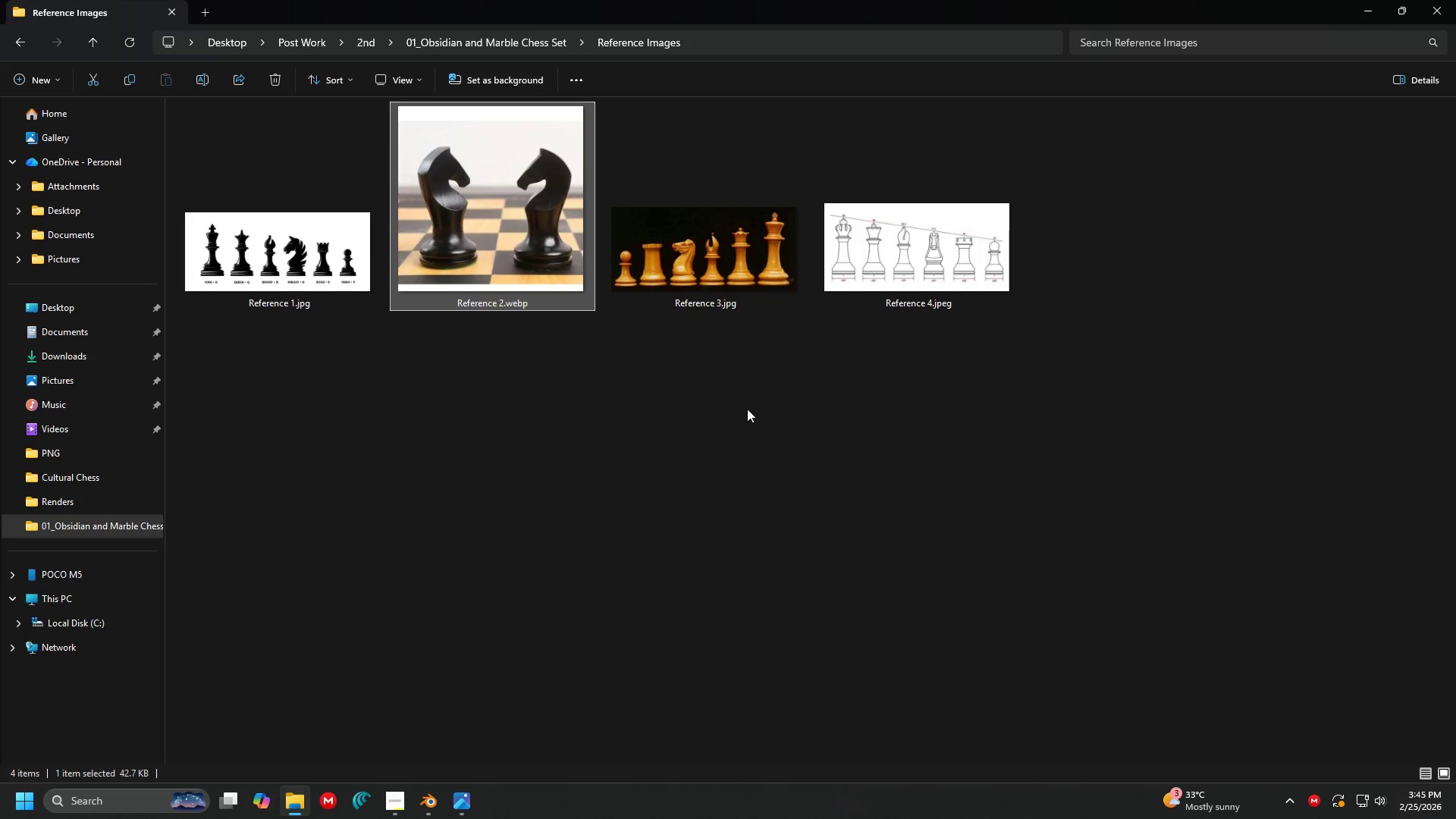 
key(Alt+AltLeft)
 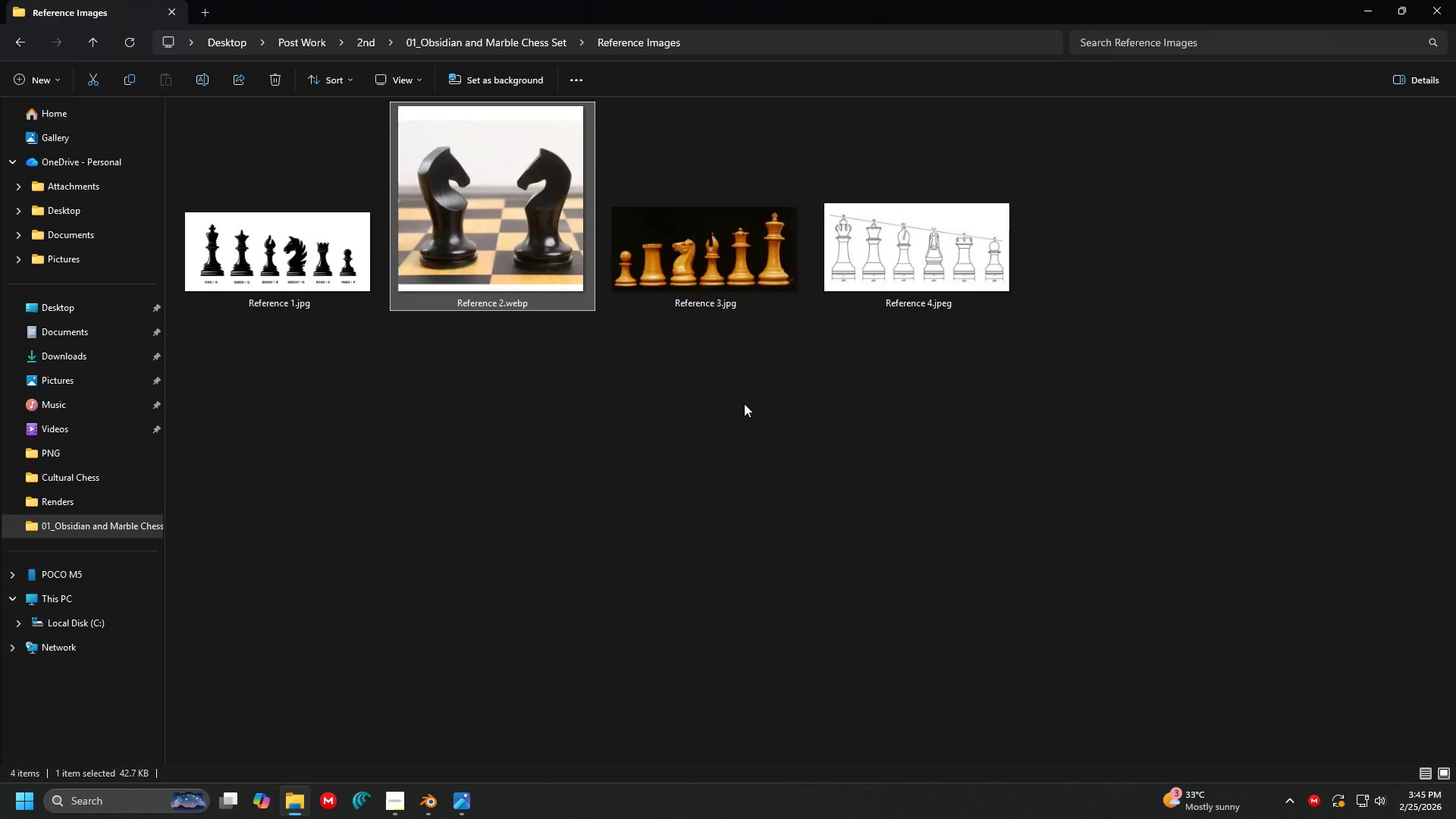 
key(Alt+Tab)
 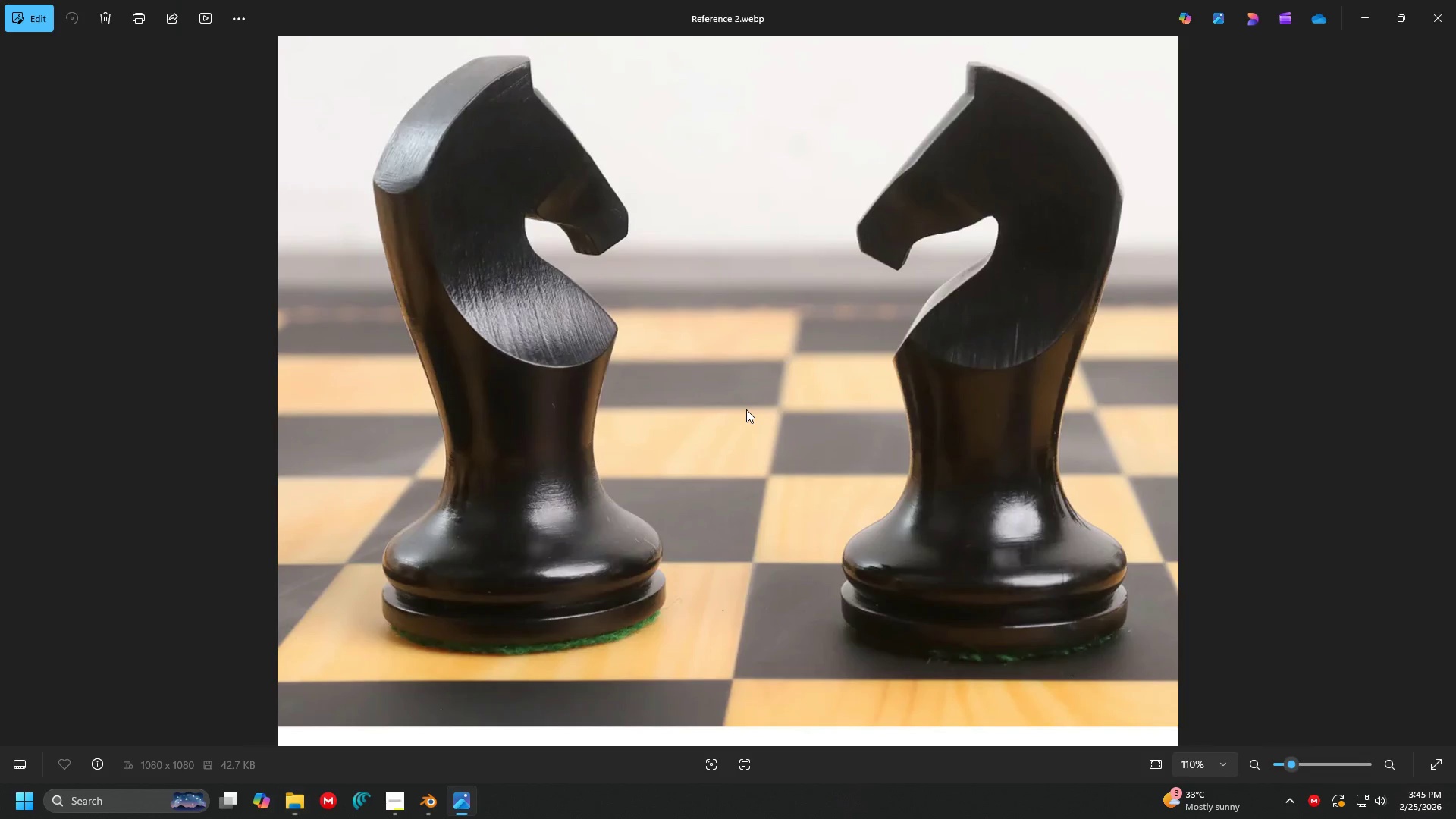 
key(Alt+Tab)
 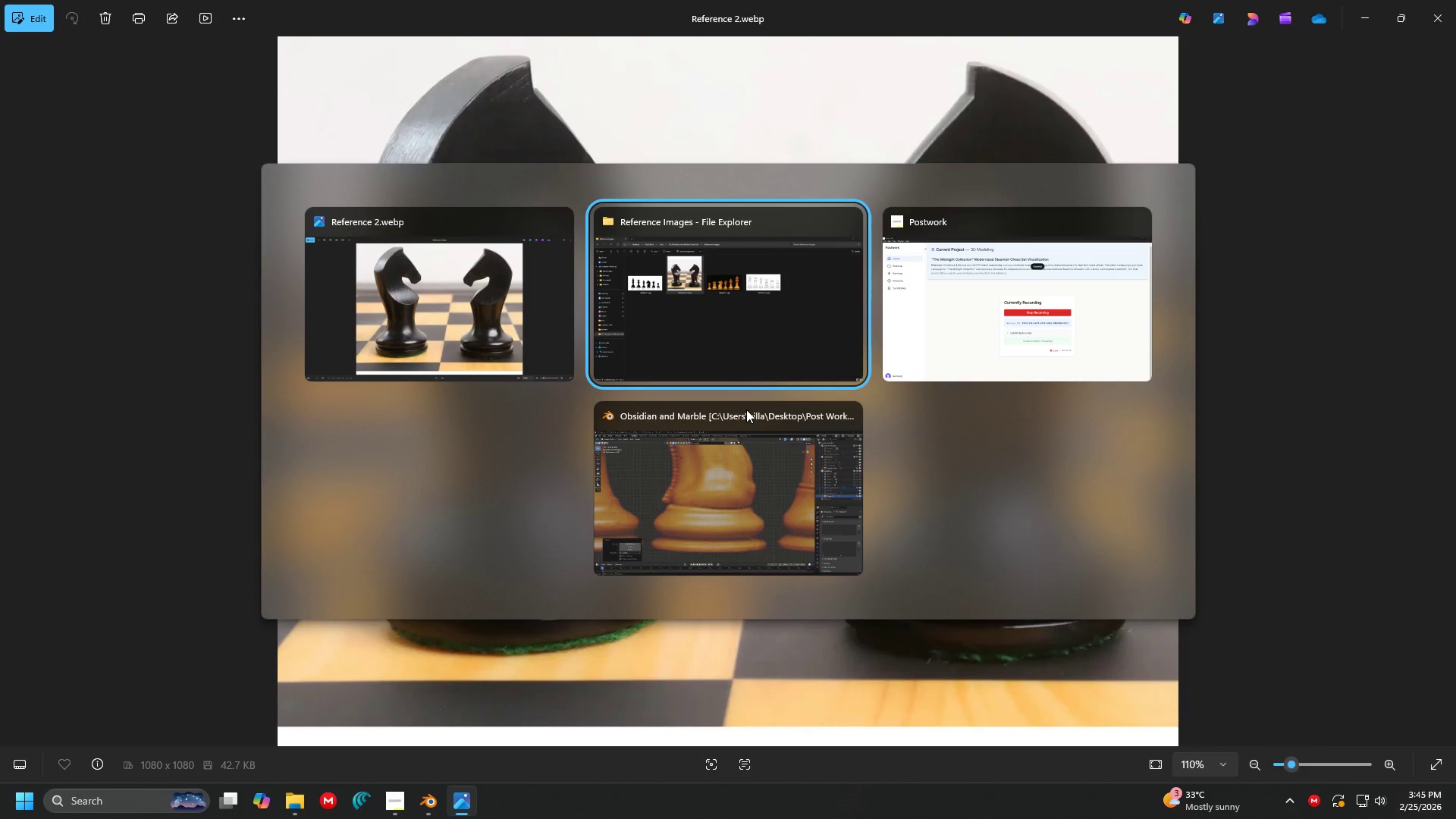 
key(Alt+Tab)
 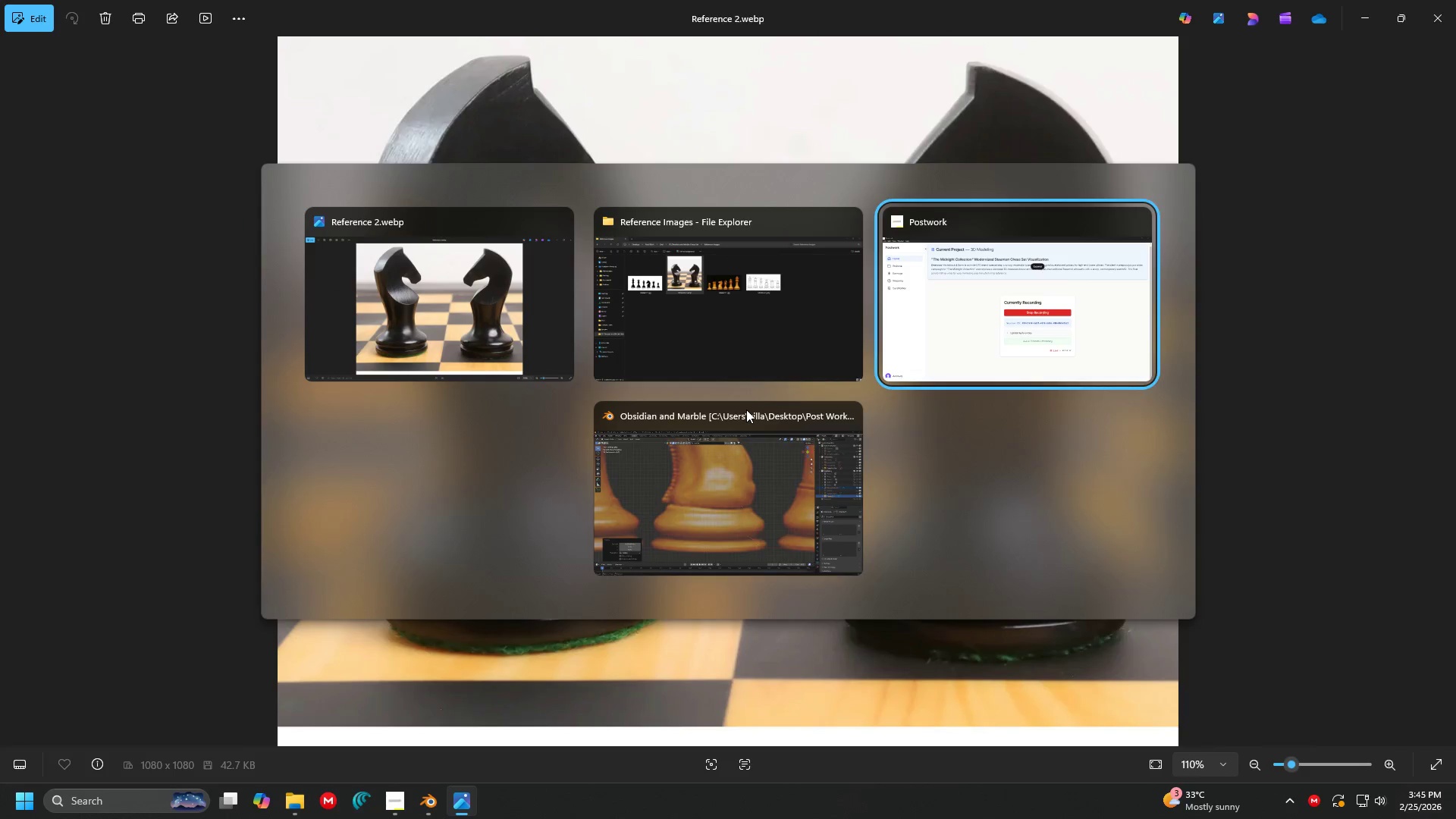 
key(Alt+Tab)
 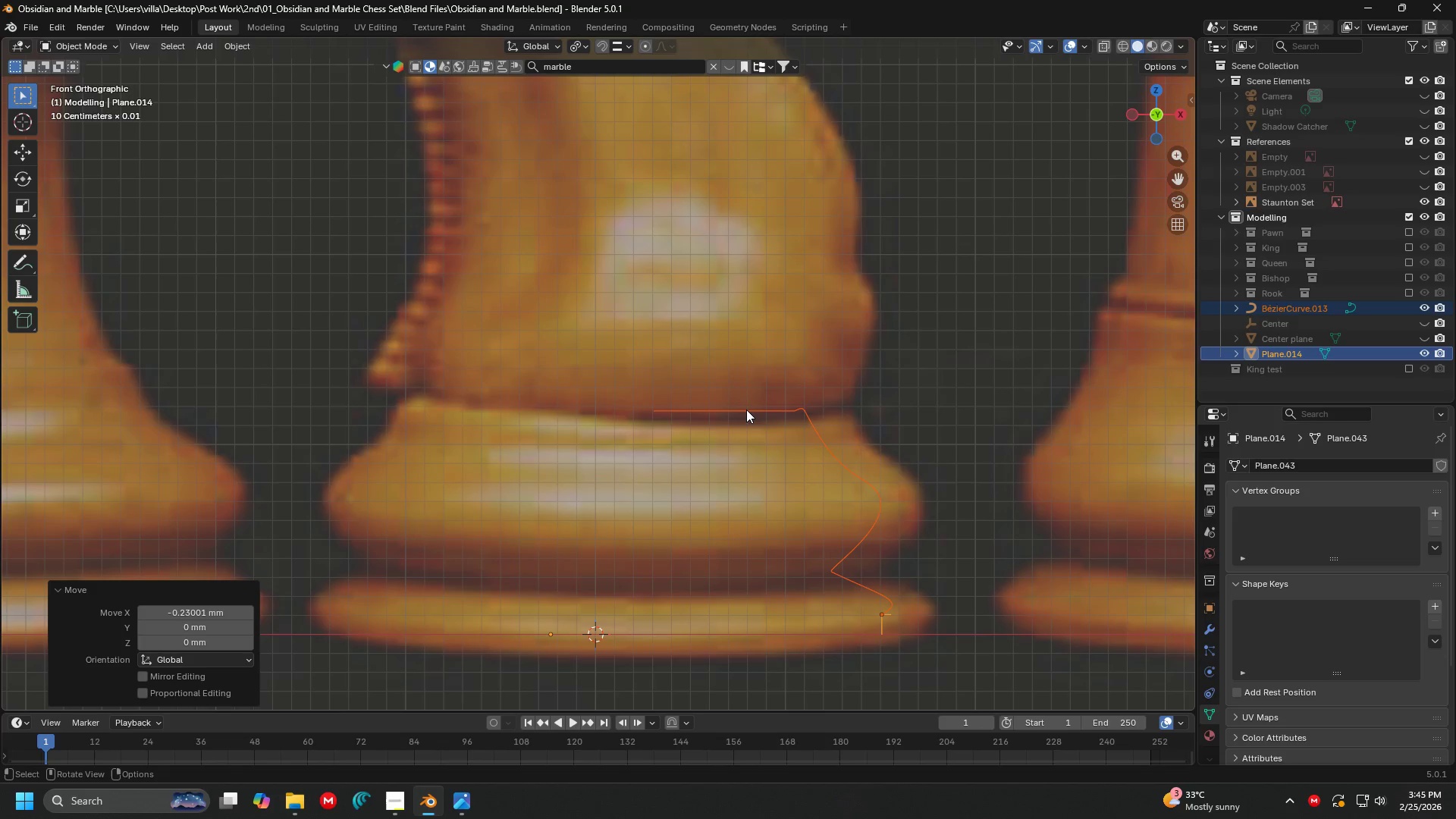 
key(Shift+ShiftLeft)
 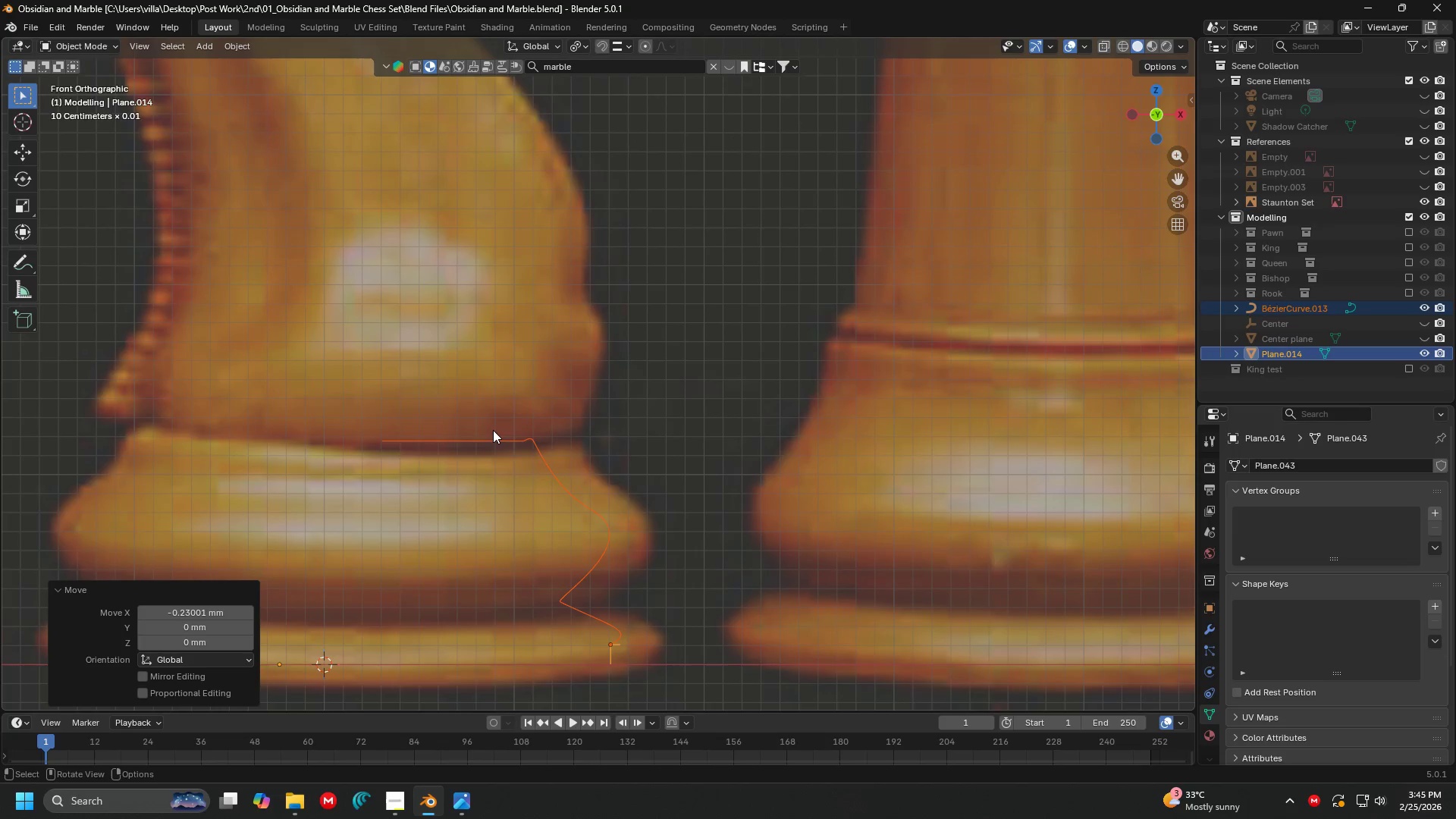 
scroll: coordinate [570, 426], scroll_direction: none, amount: 0.0
 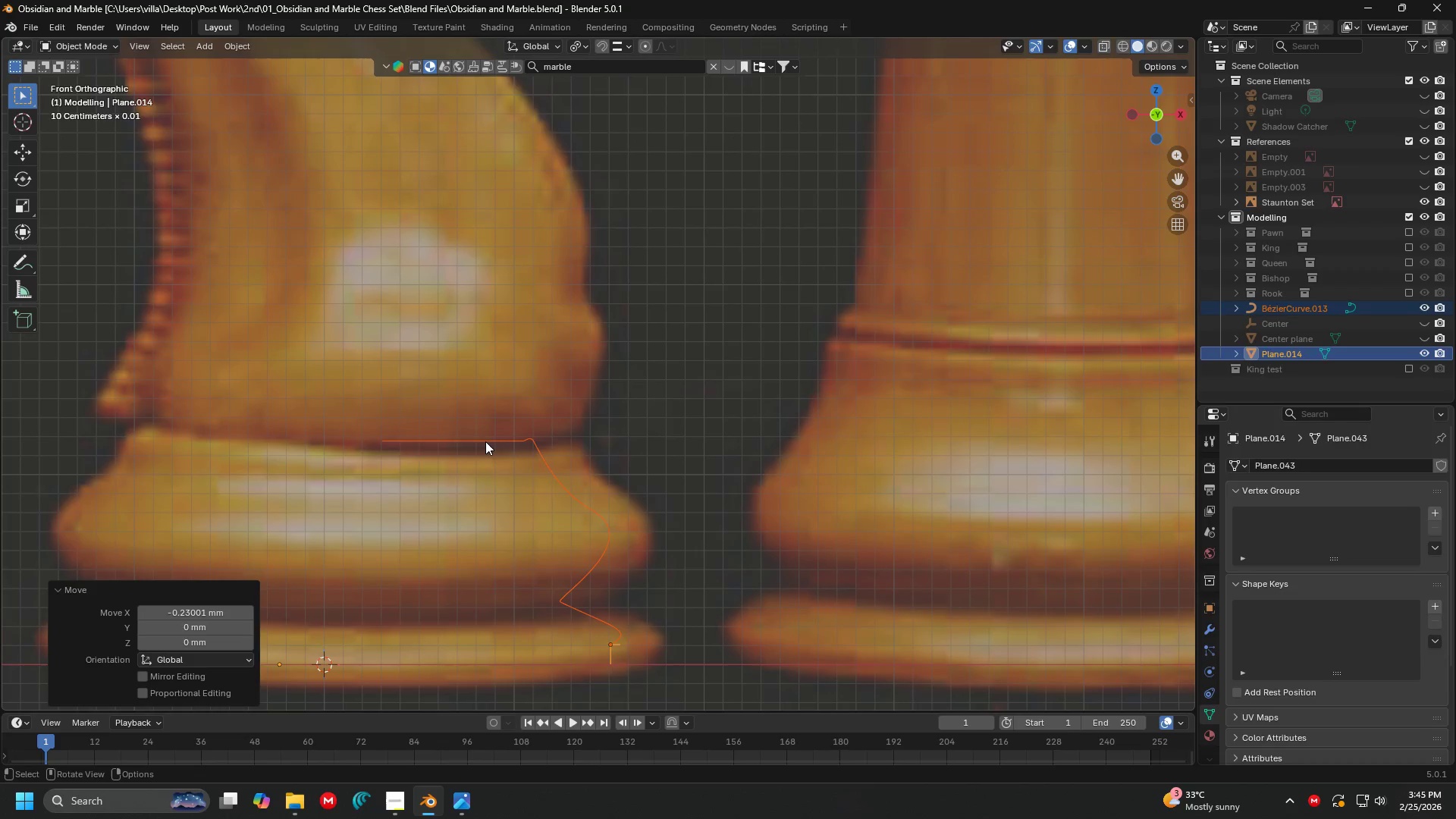 
left_click([485, 442])
 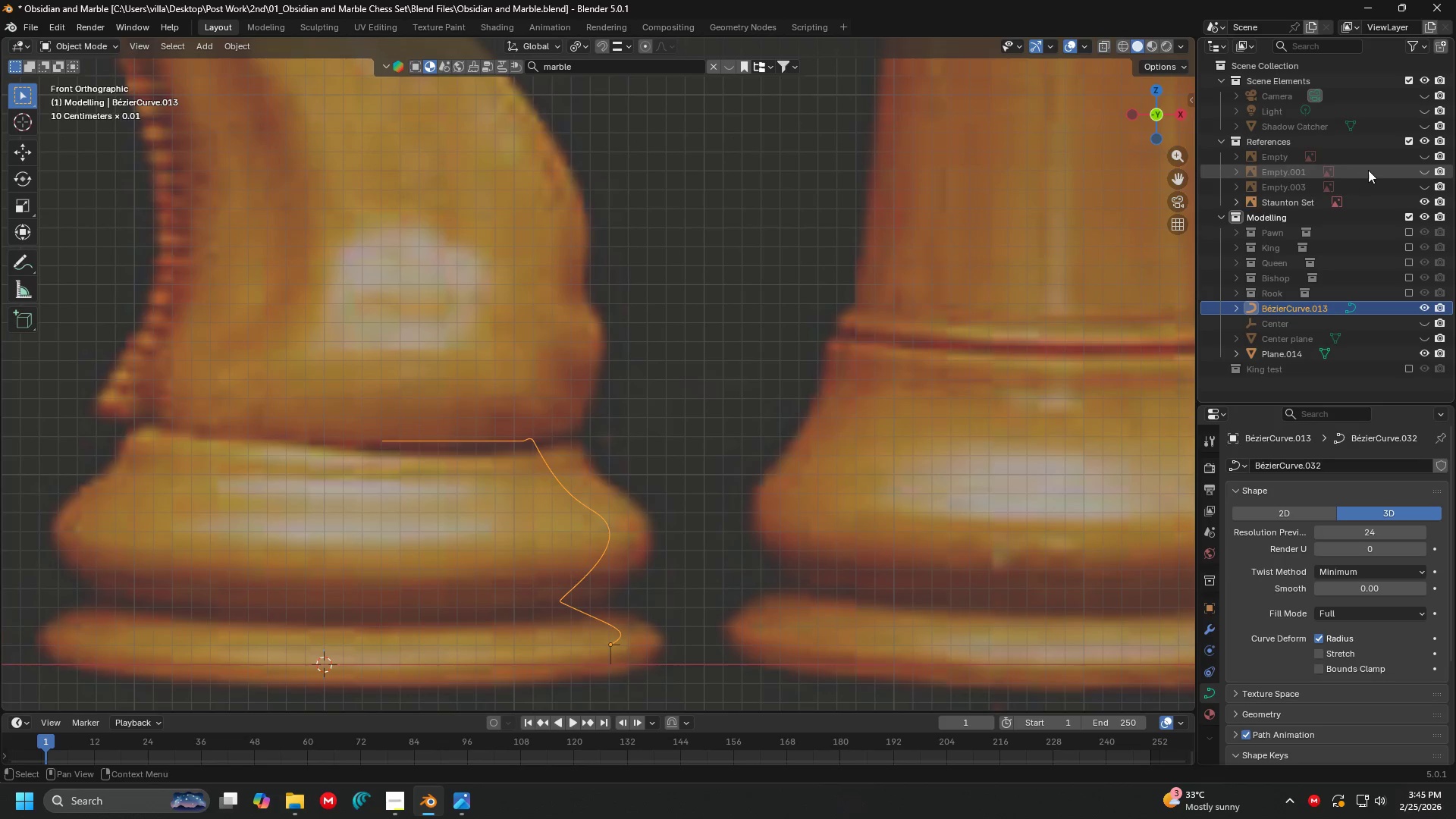 
left_click([1421, 171])
 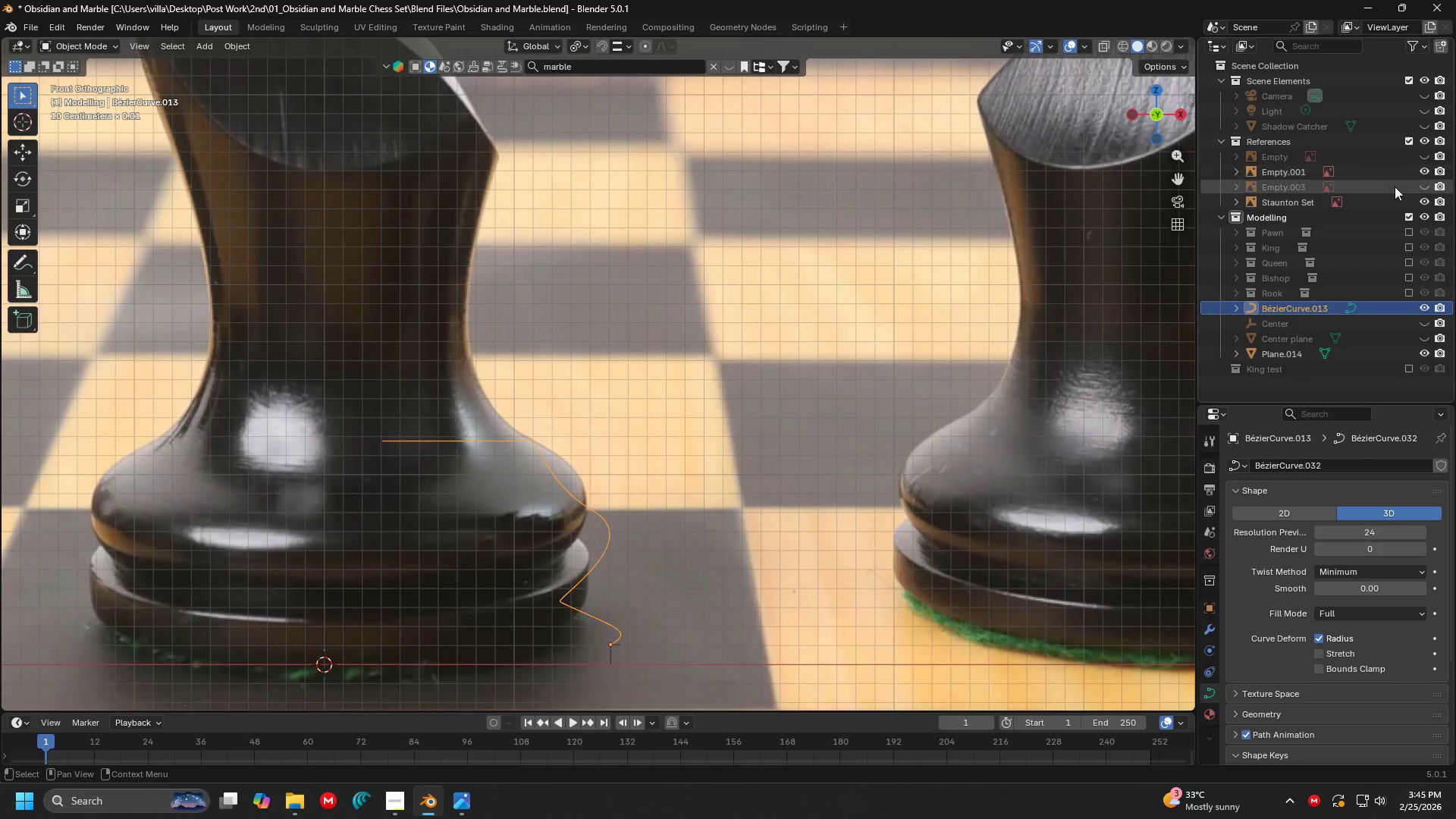 
hold_key(key=ShiftLeft, duration=0.36)
 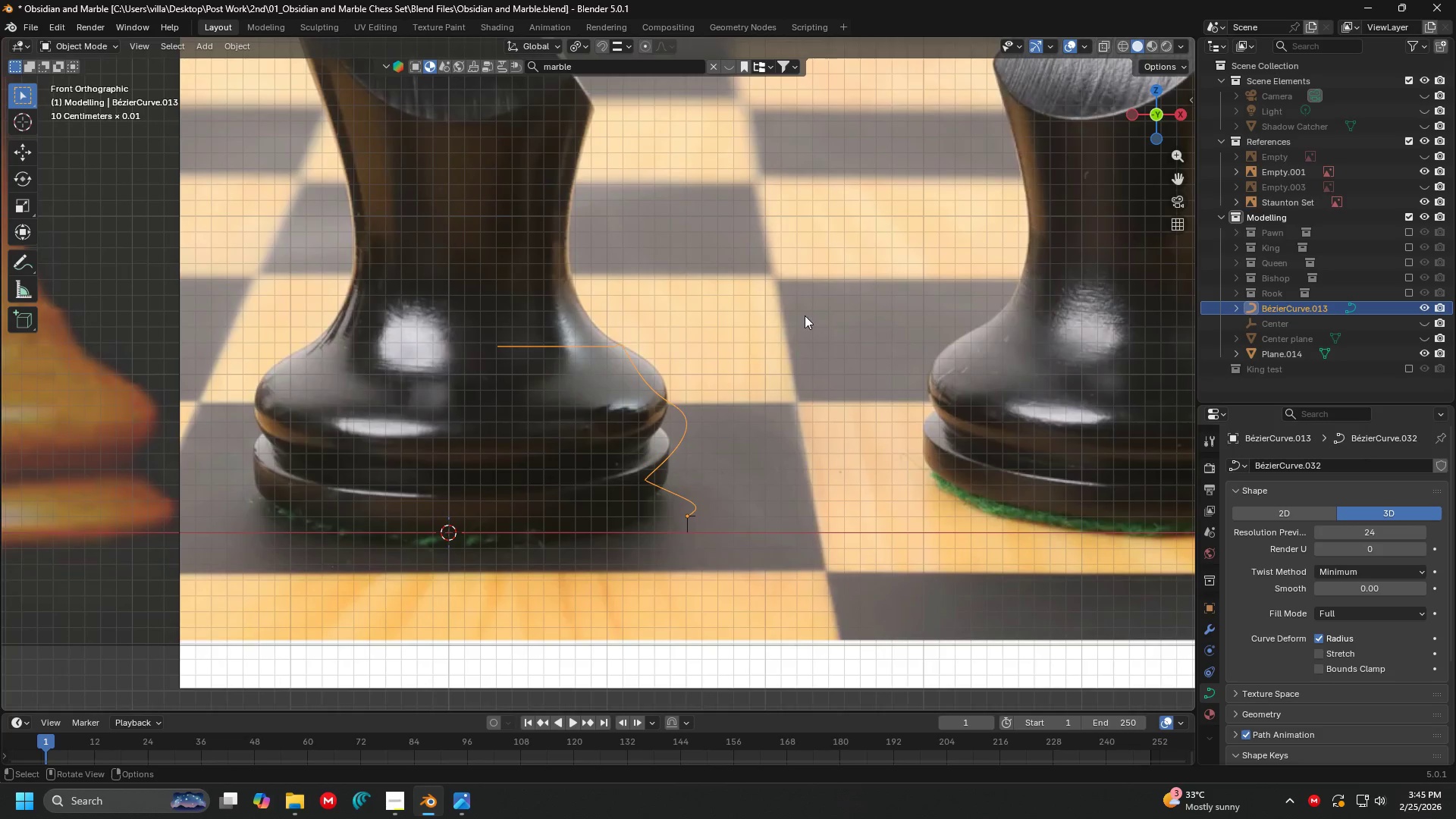 
scroll: coordinate [817, 336], scroll_direction: down, amount: 1.0
 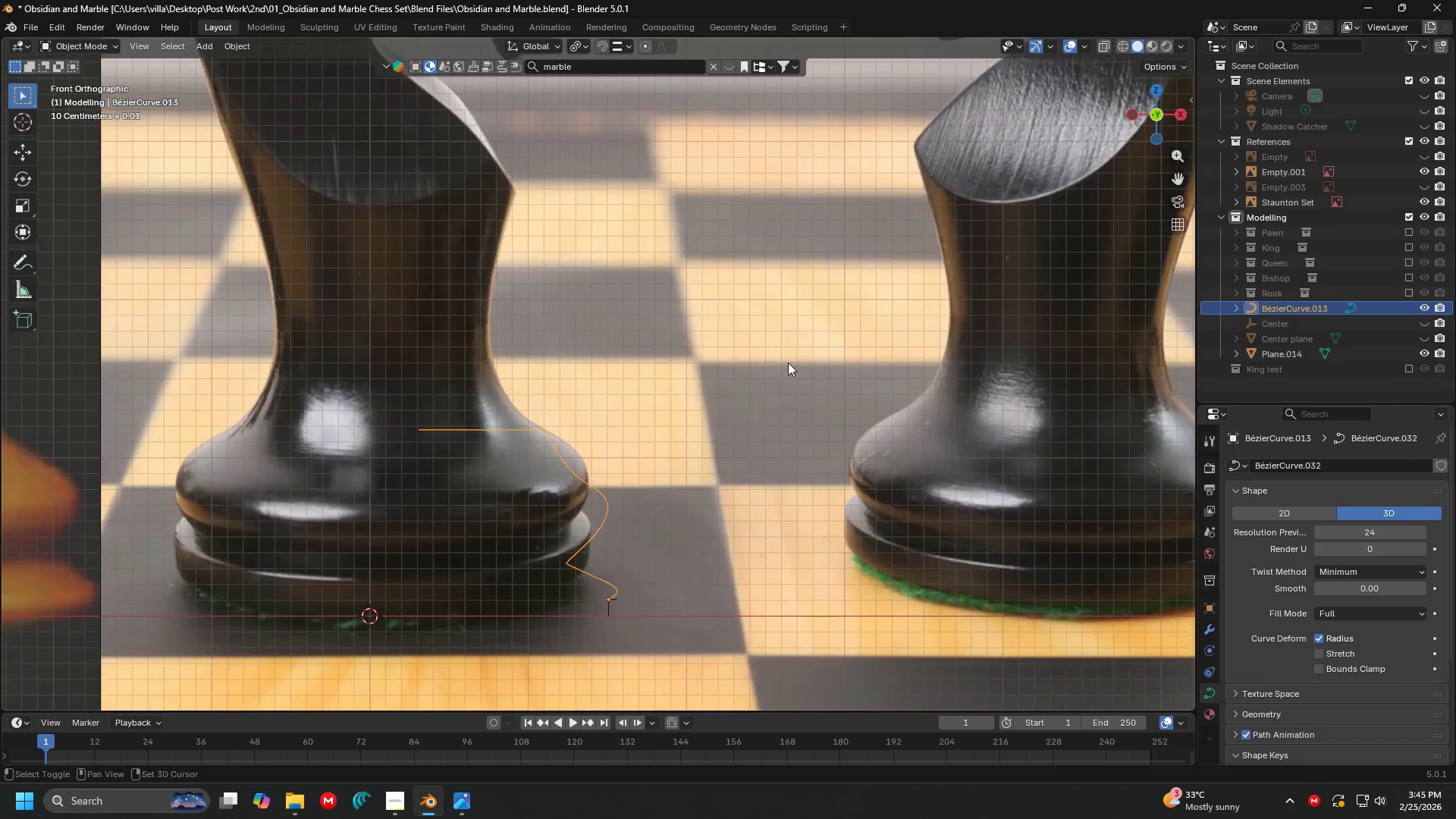 
scroll: coordinate [767, 339], scroll_direction: up, amount: 1.0
 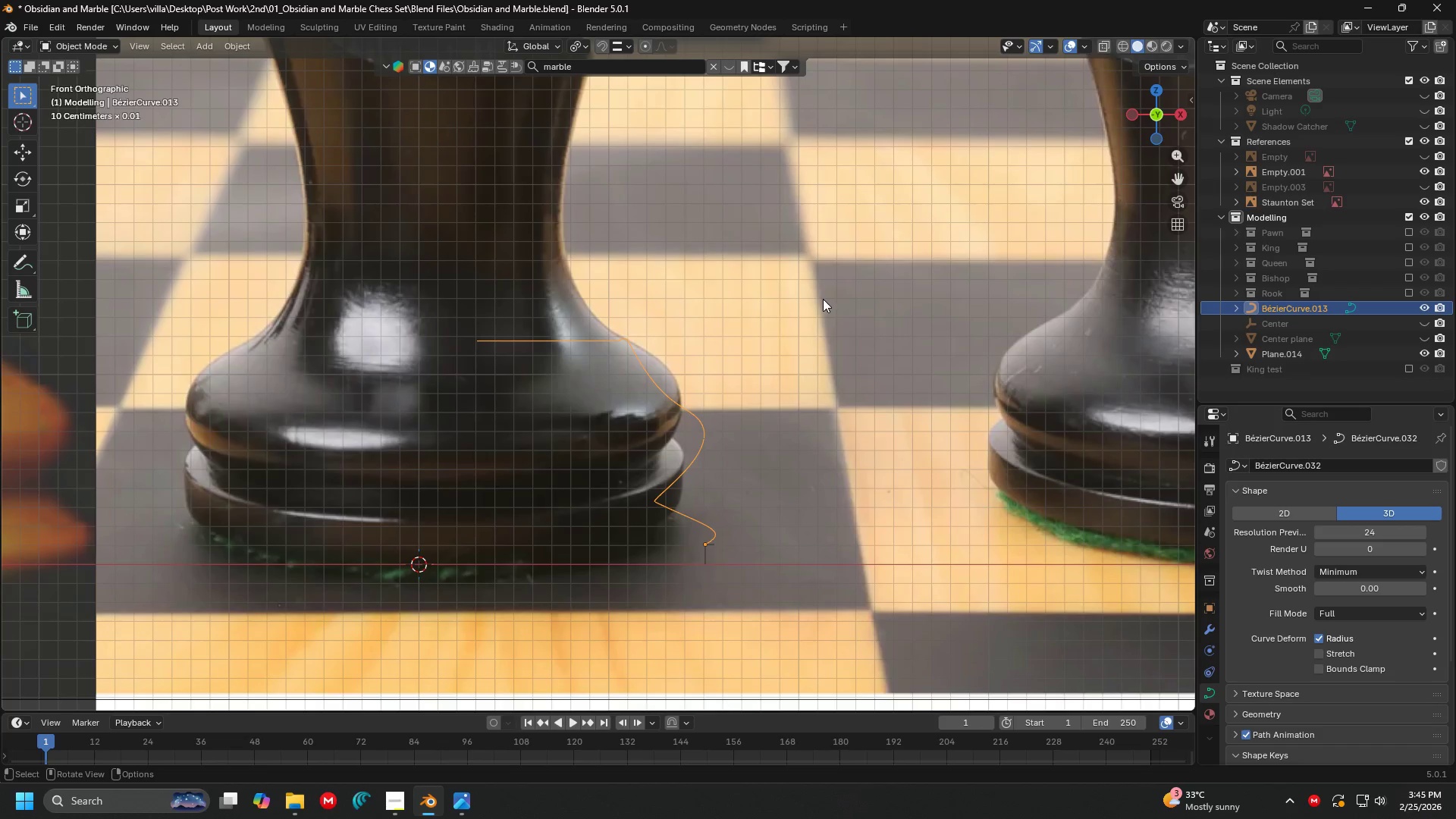 
left_click([823, 299])
 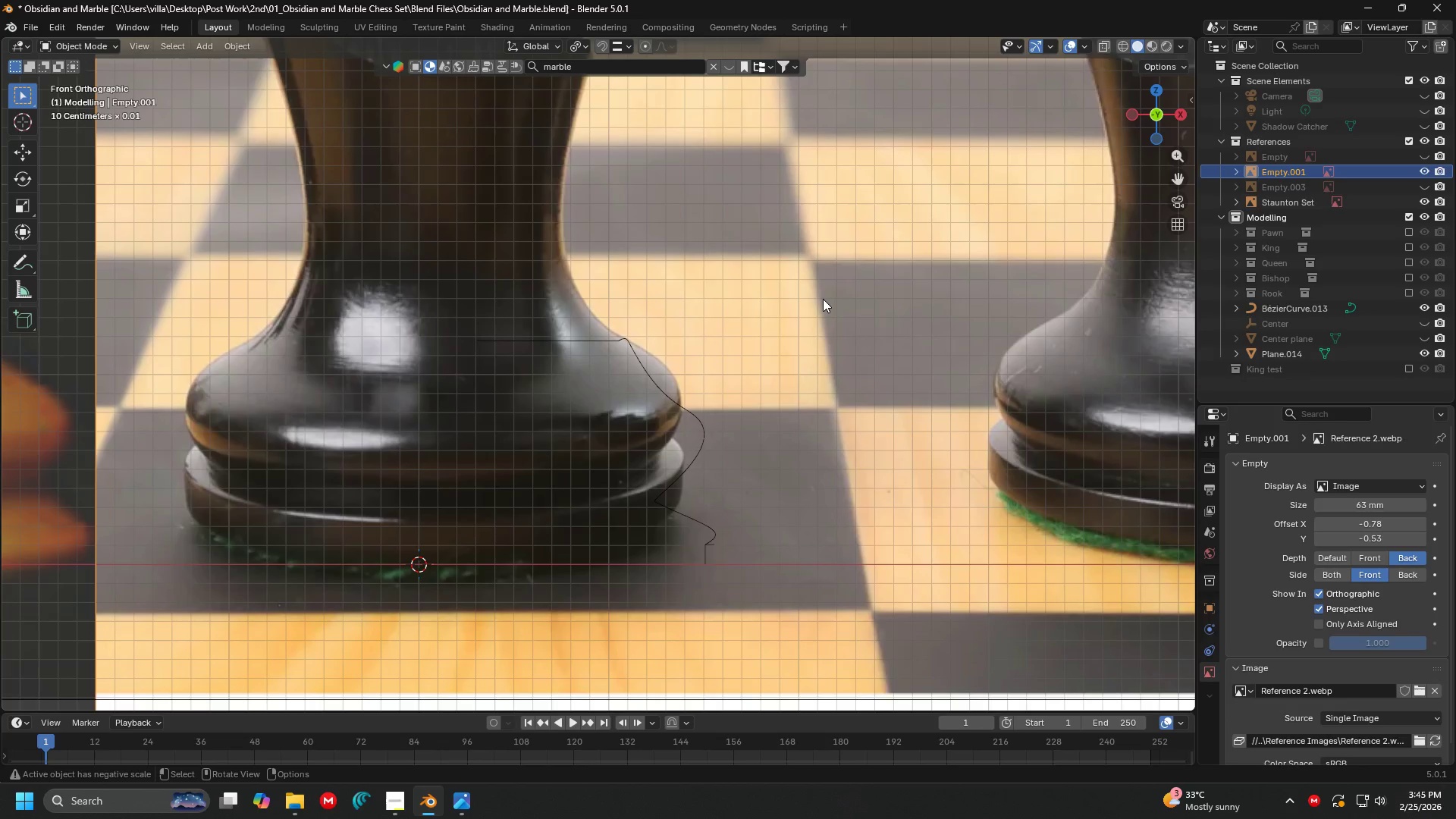 
left_click([823, 299])
 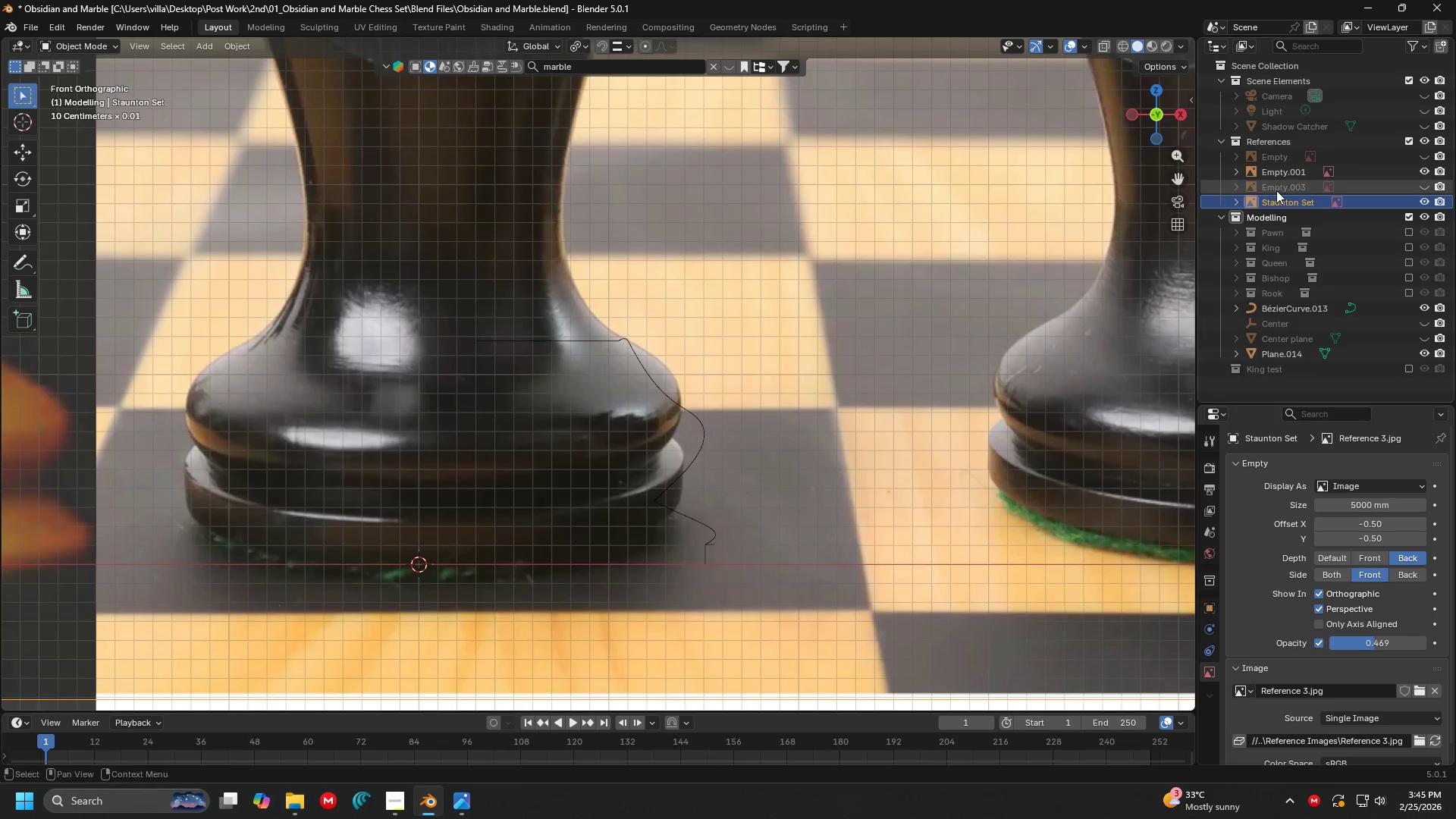 
left_click([1288, 174])
 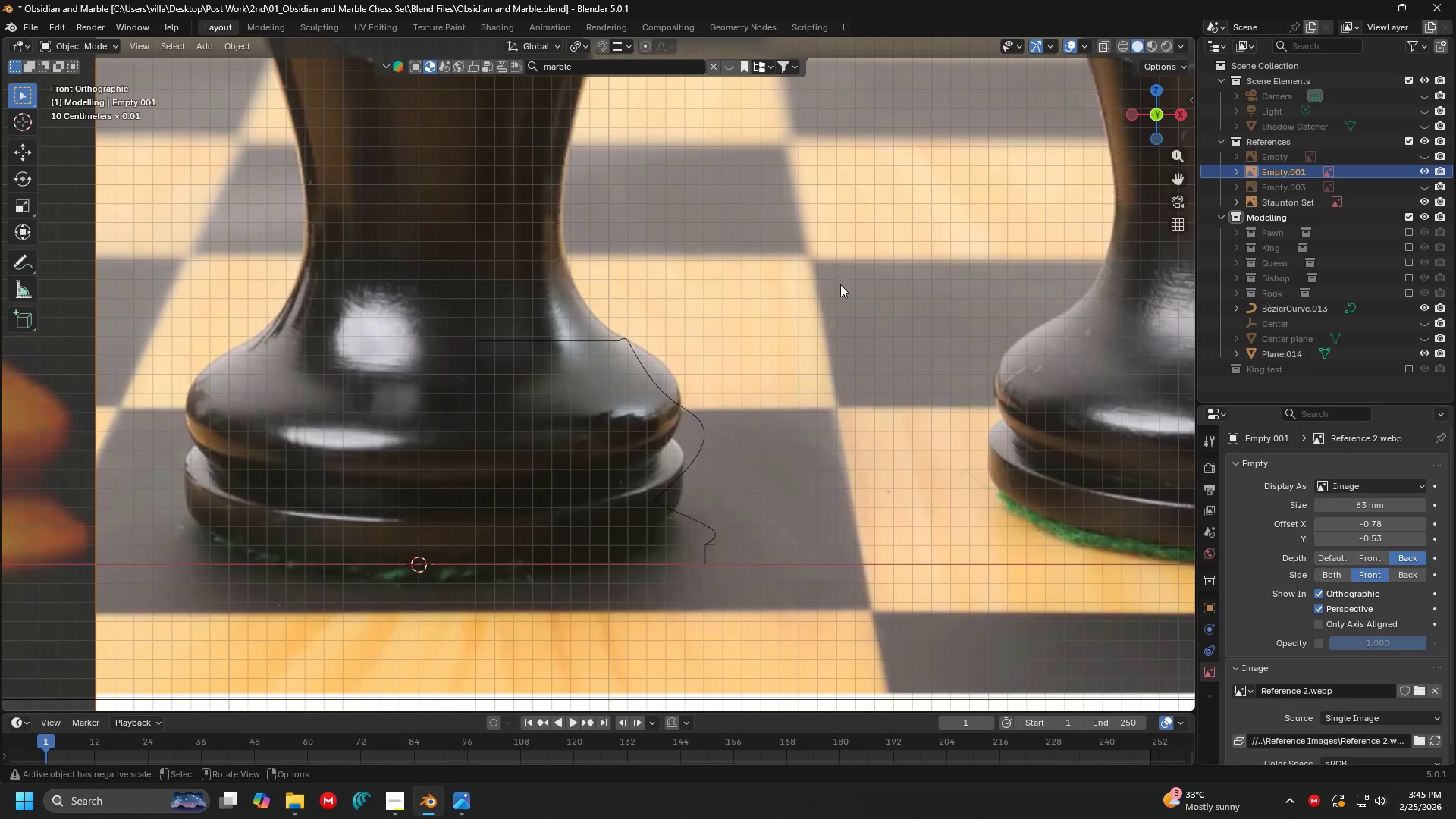 
key(G)
 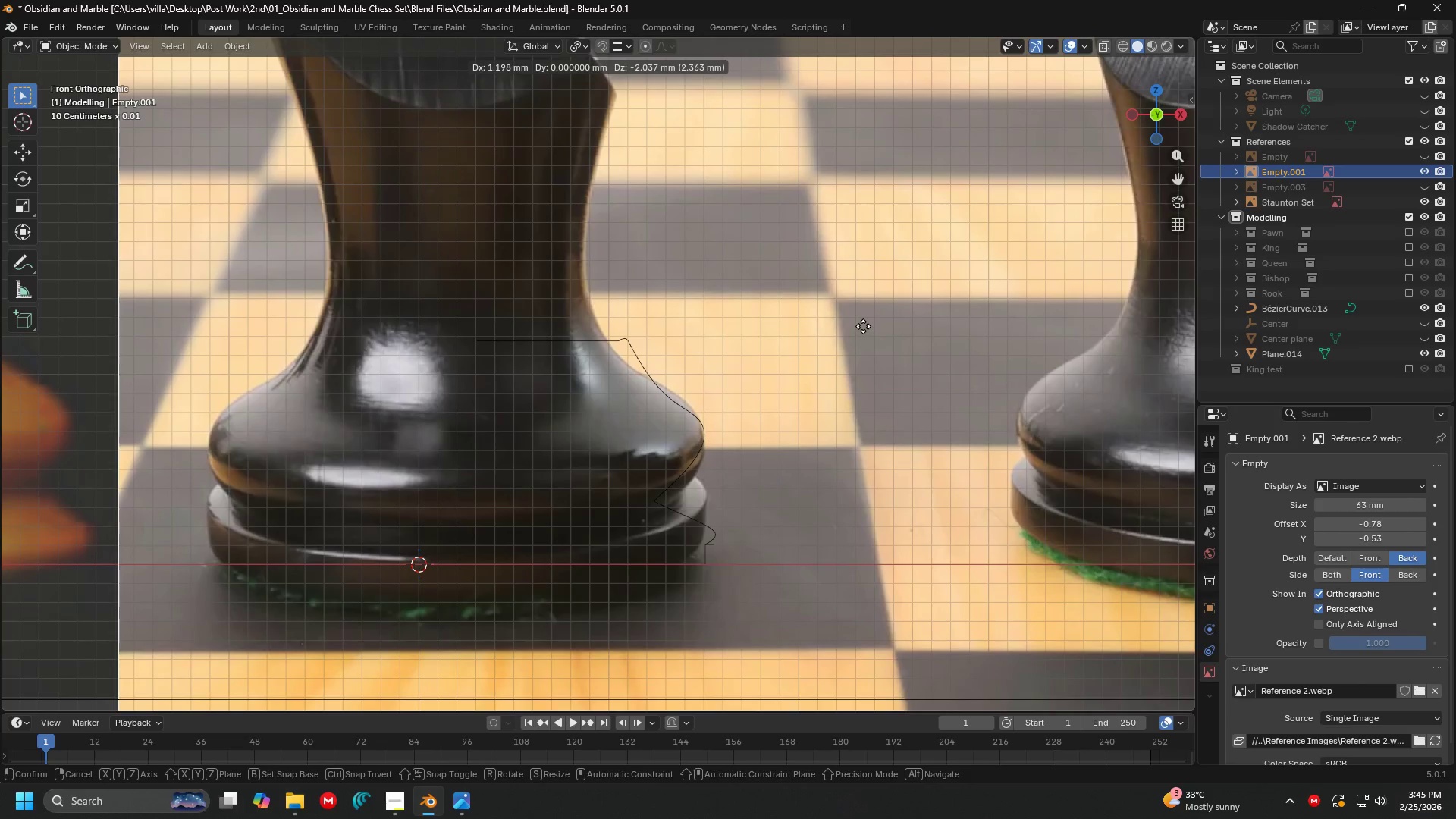 
left_click([863, 326])
 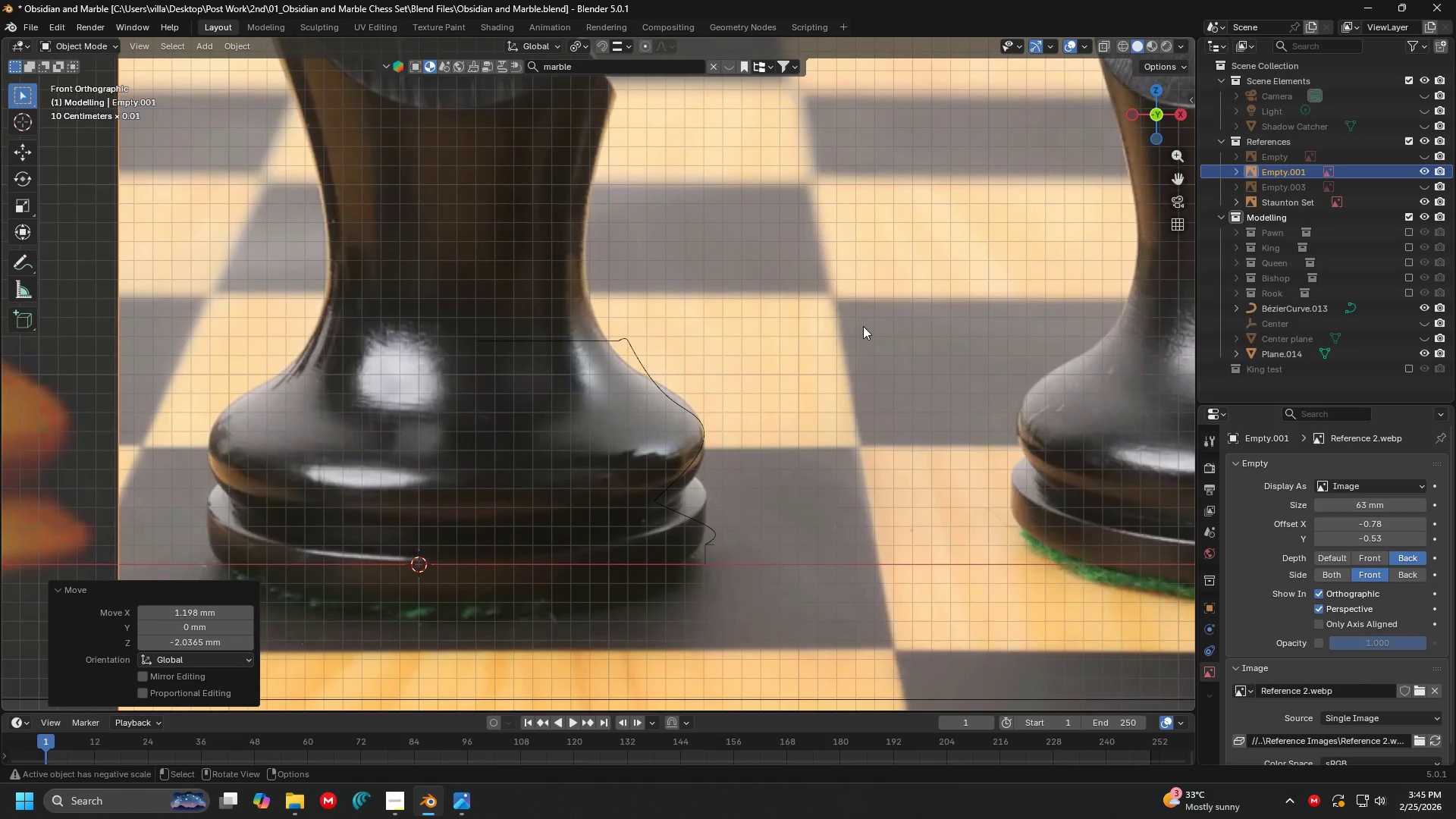 
hold_key(key=ShiftLeft, duration=0.47)
scroll: coordinate [855, 325], scroll_direction: down, amount: 5.0
 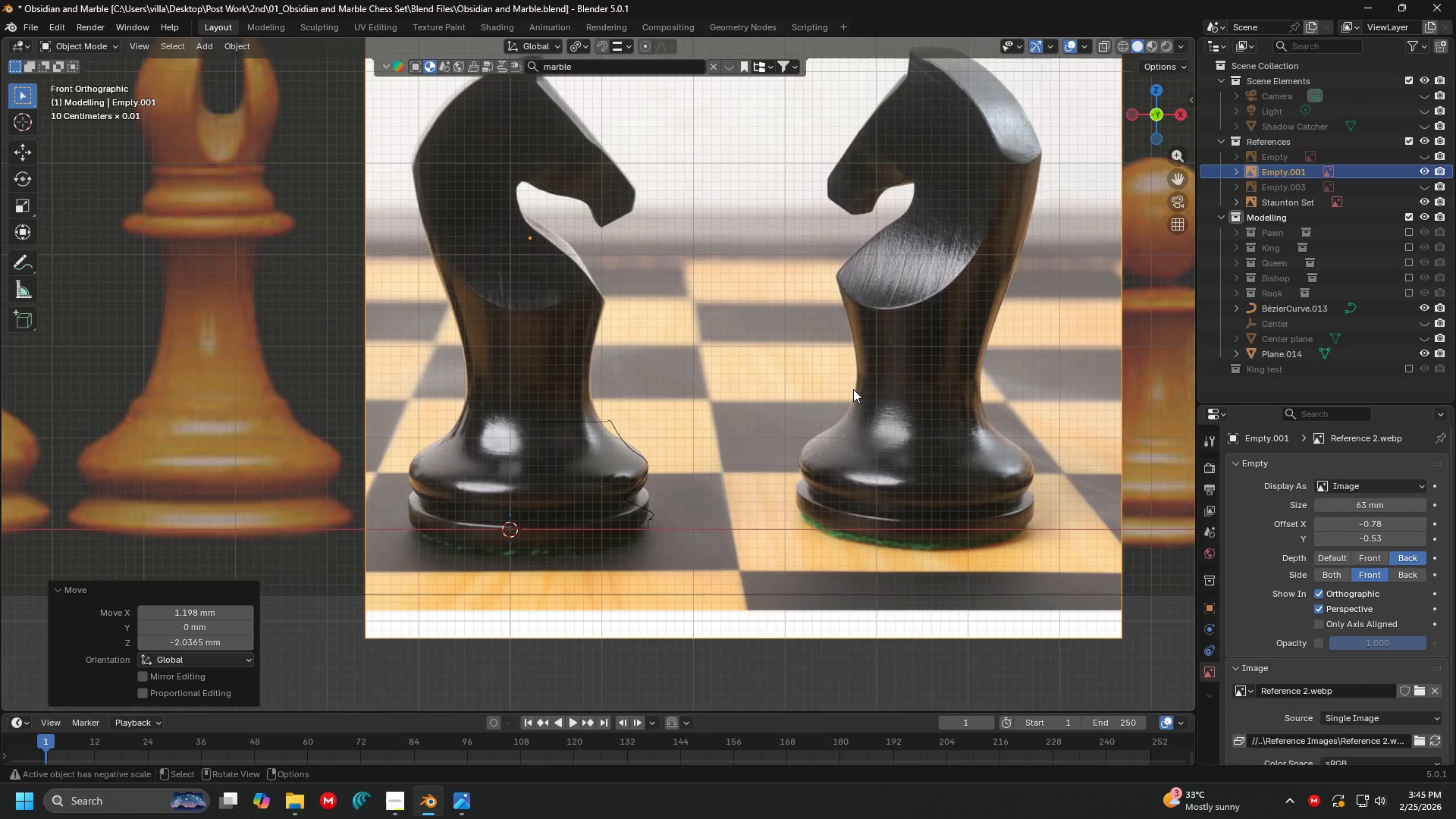 
wait(5.32)
 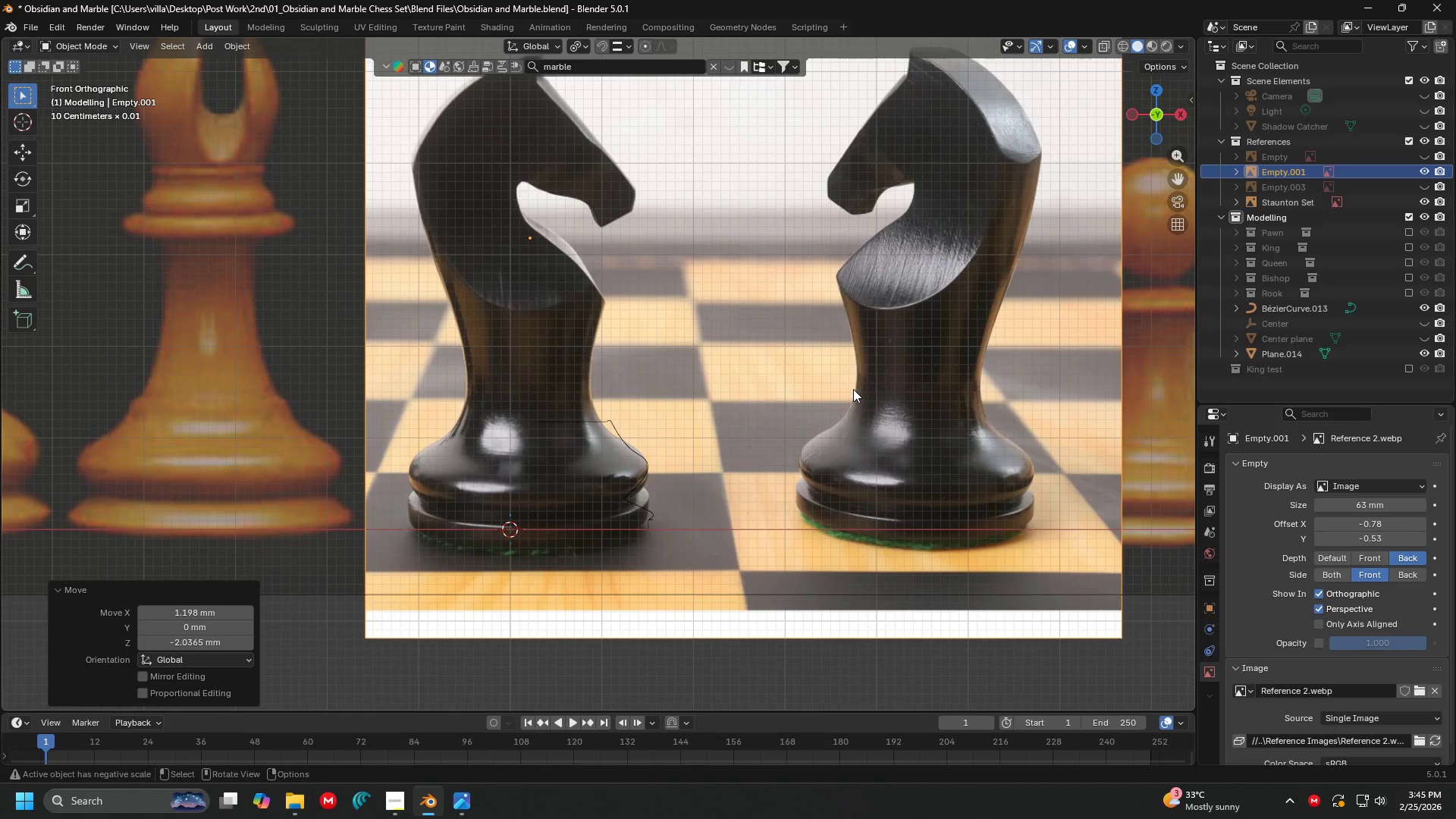 
scroll: coordinate [795, 319], scroll_direction: down, amount: 3.0
 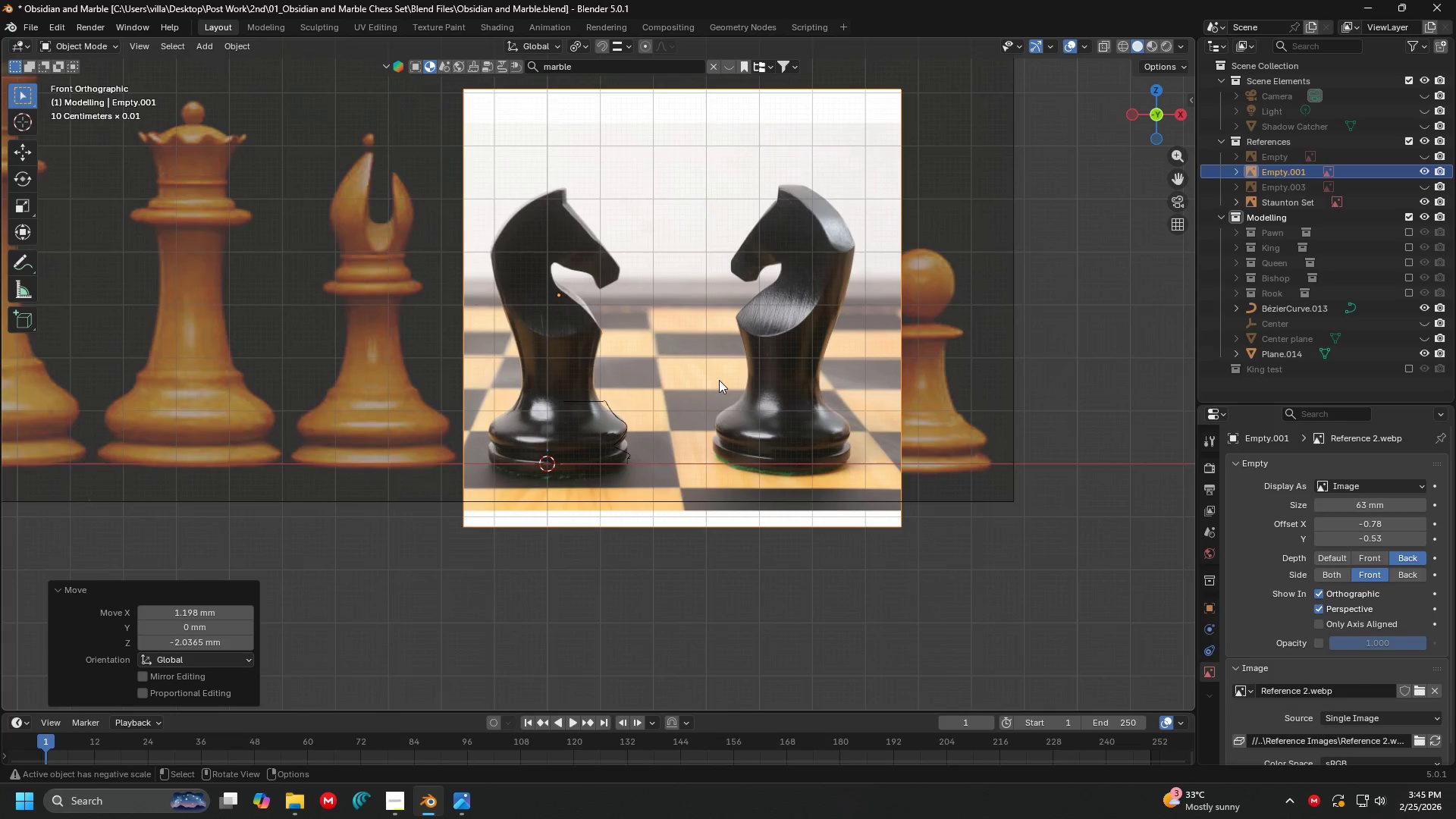 
hold_key(key=ShiftLeft, duration=0.88)
 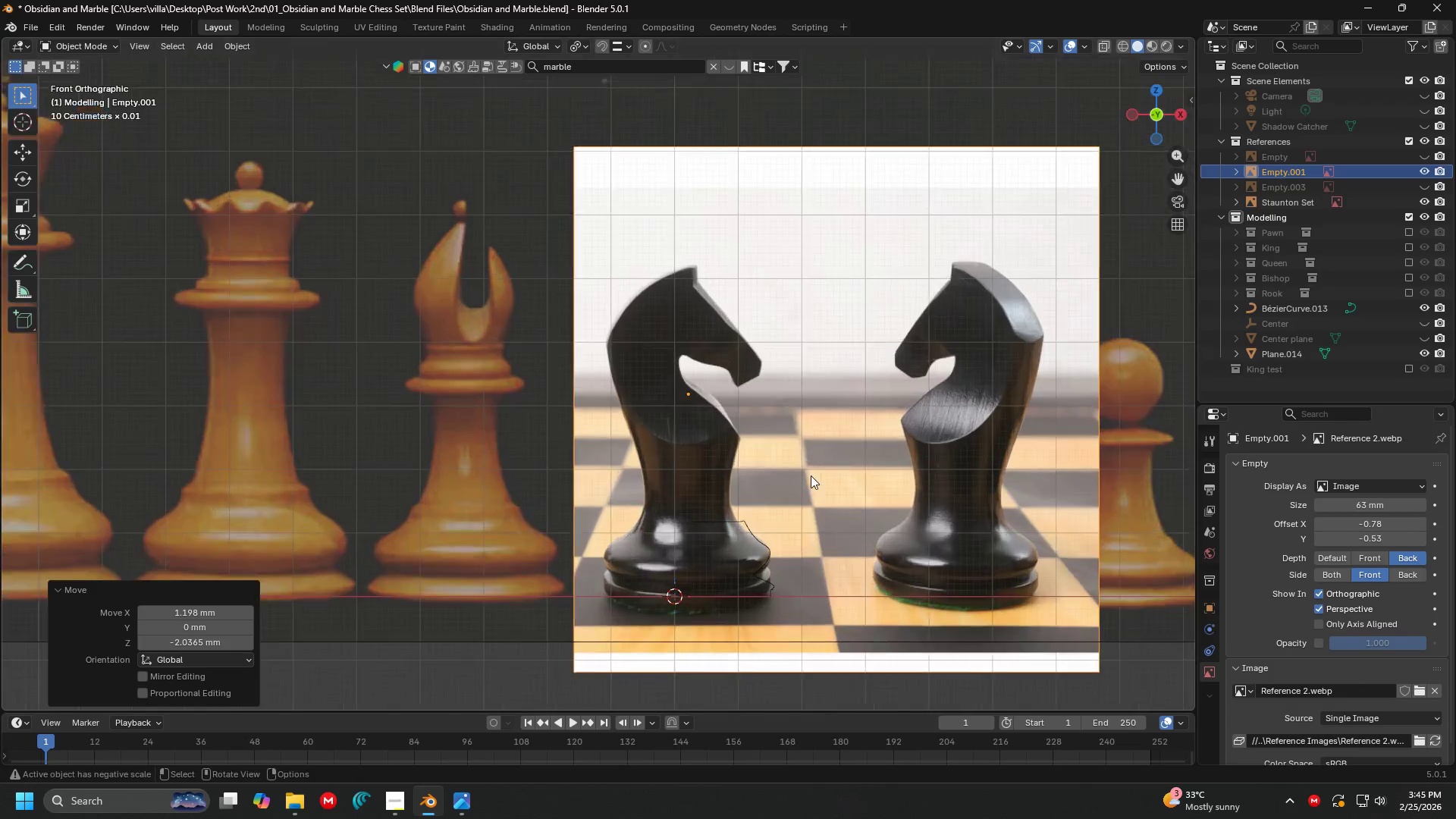 
key(Shift+ShiftLeft)
 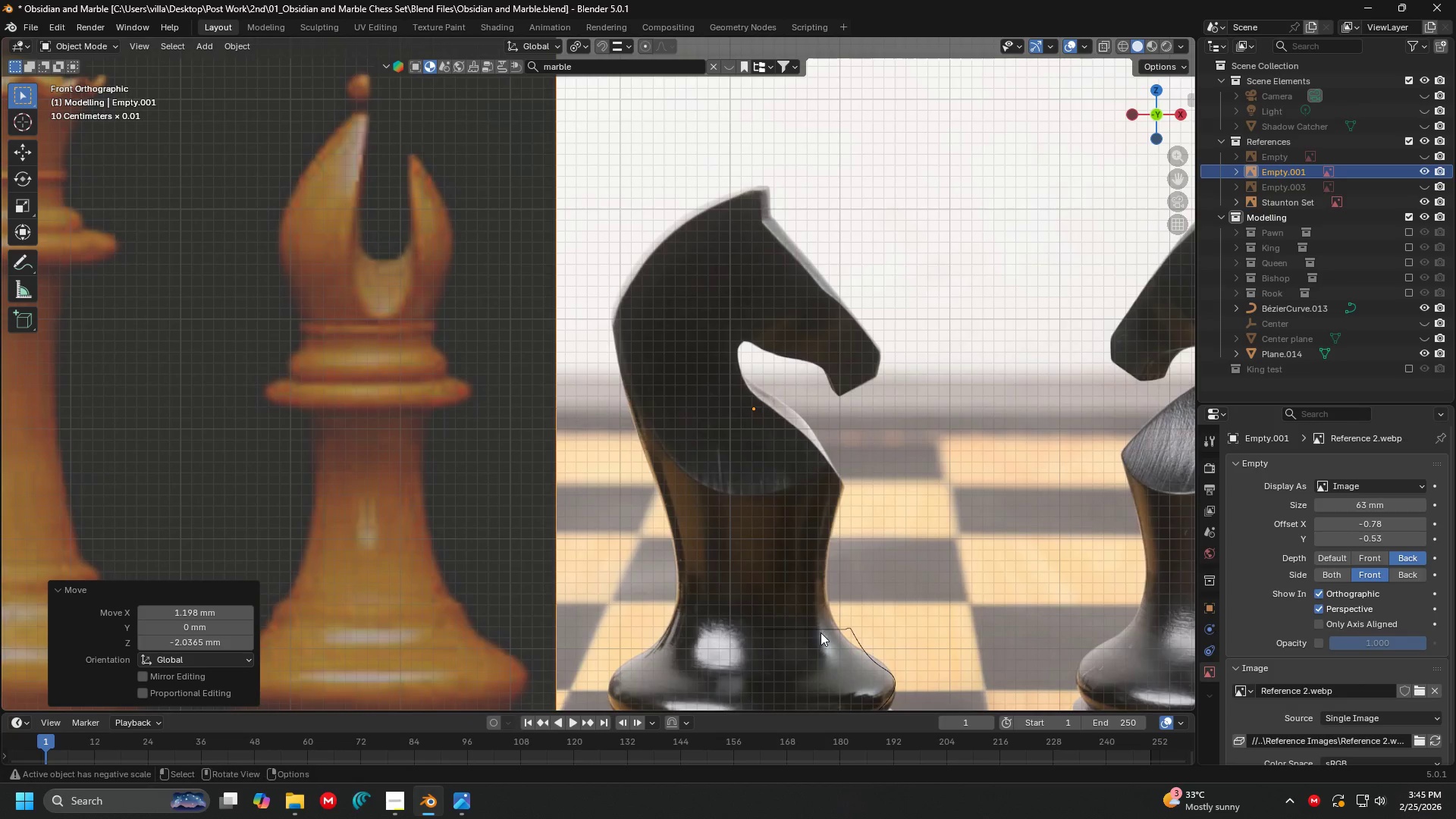 
scroll: coordinate [811, 475], scroll_direction: up, amount: 4.0
 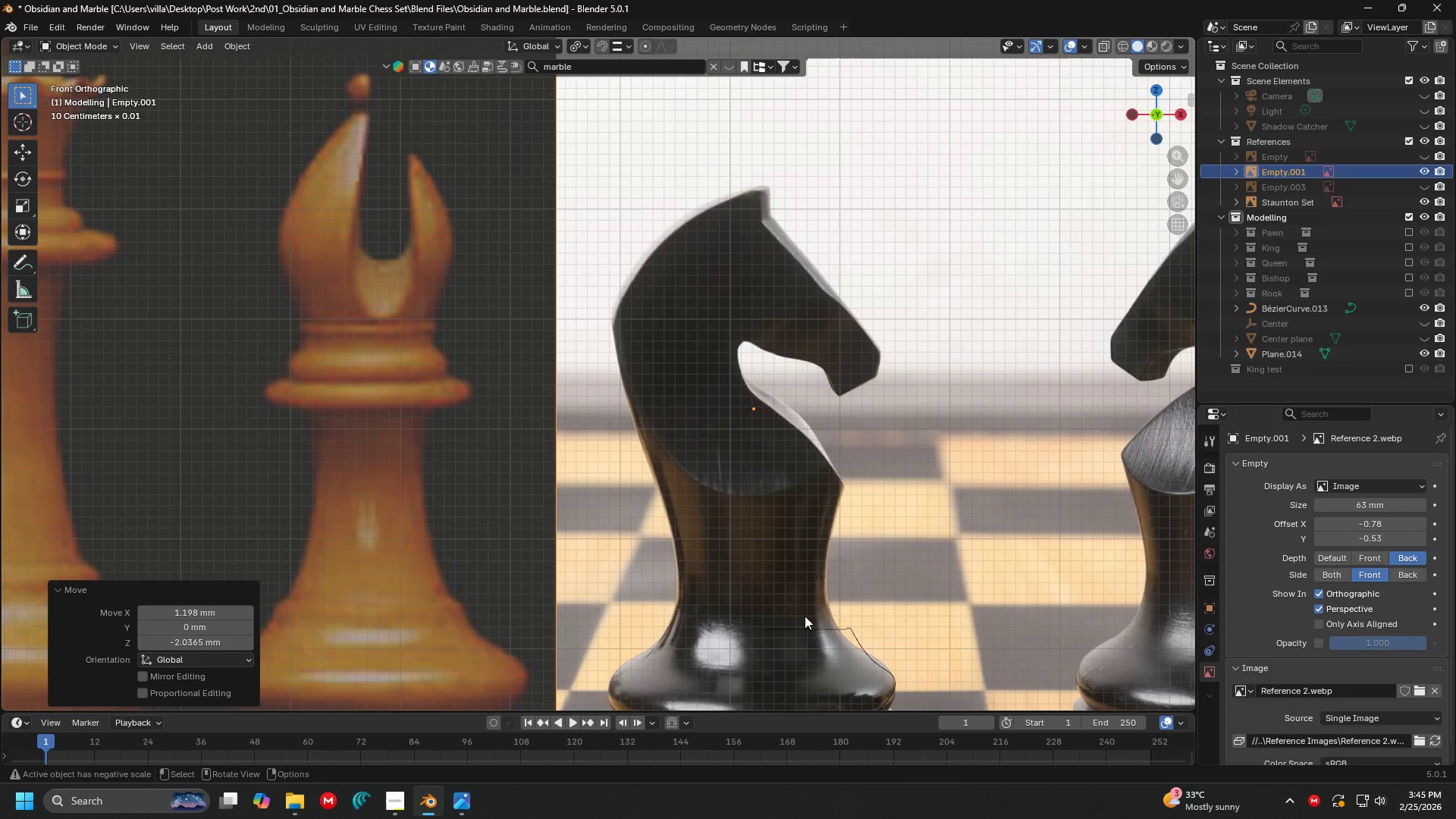 
left_click([821, 632])
 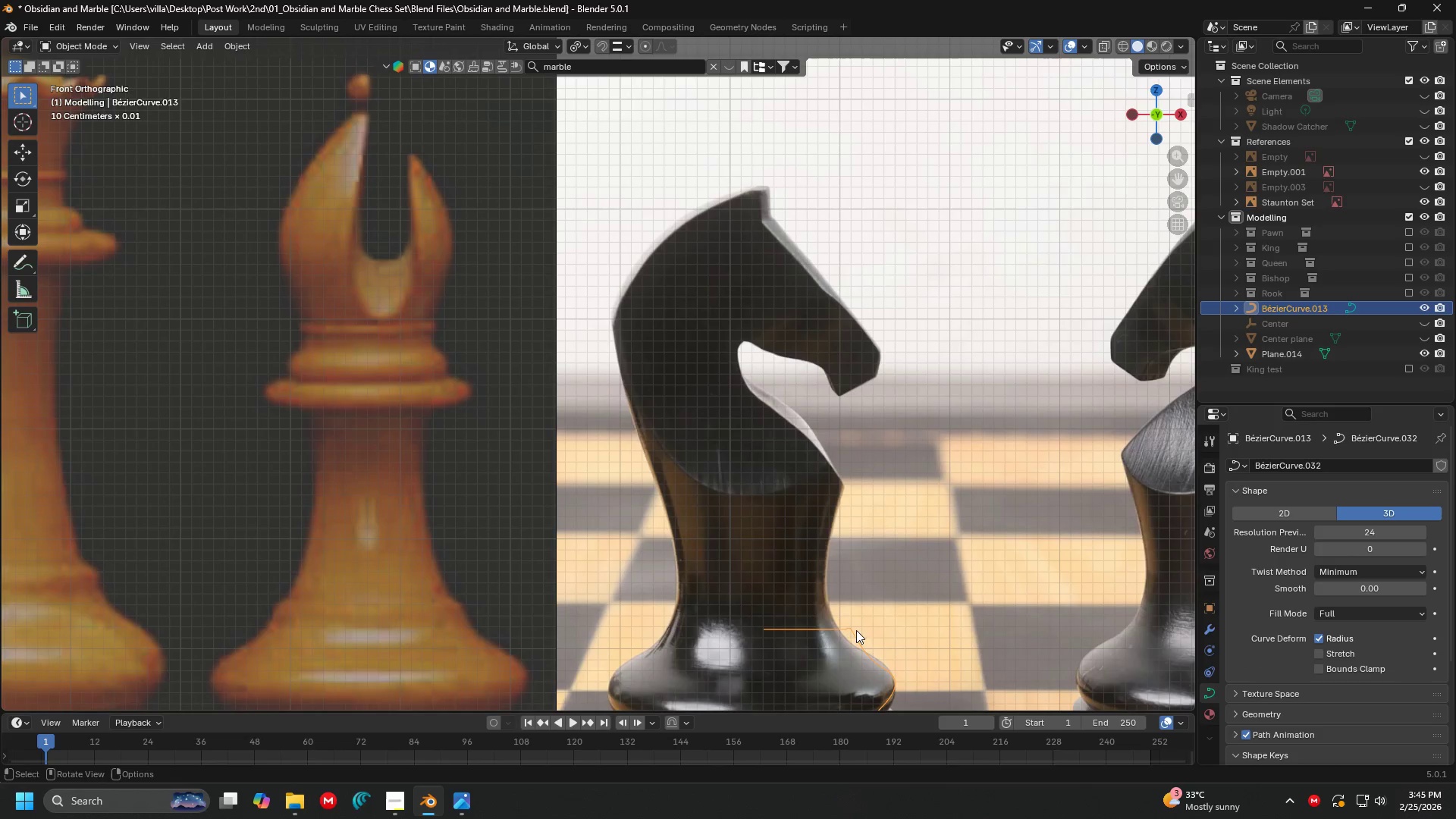 
key(Shift+ShiftLeft)
 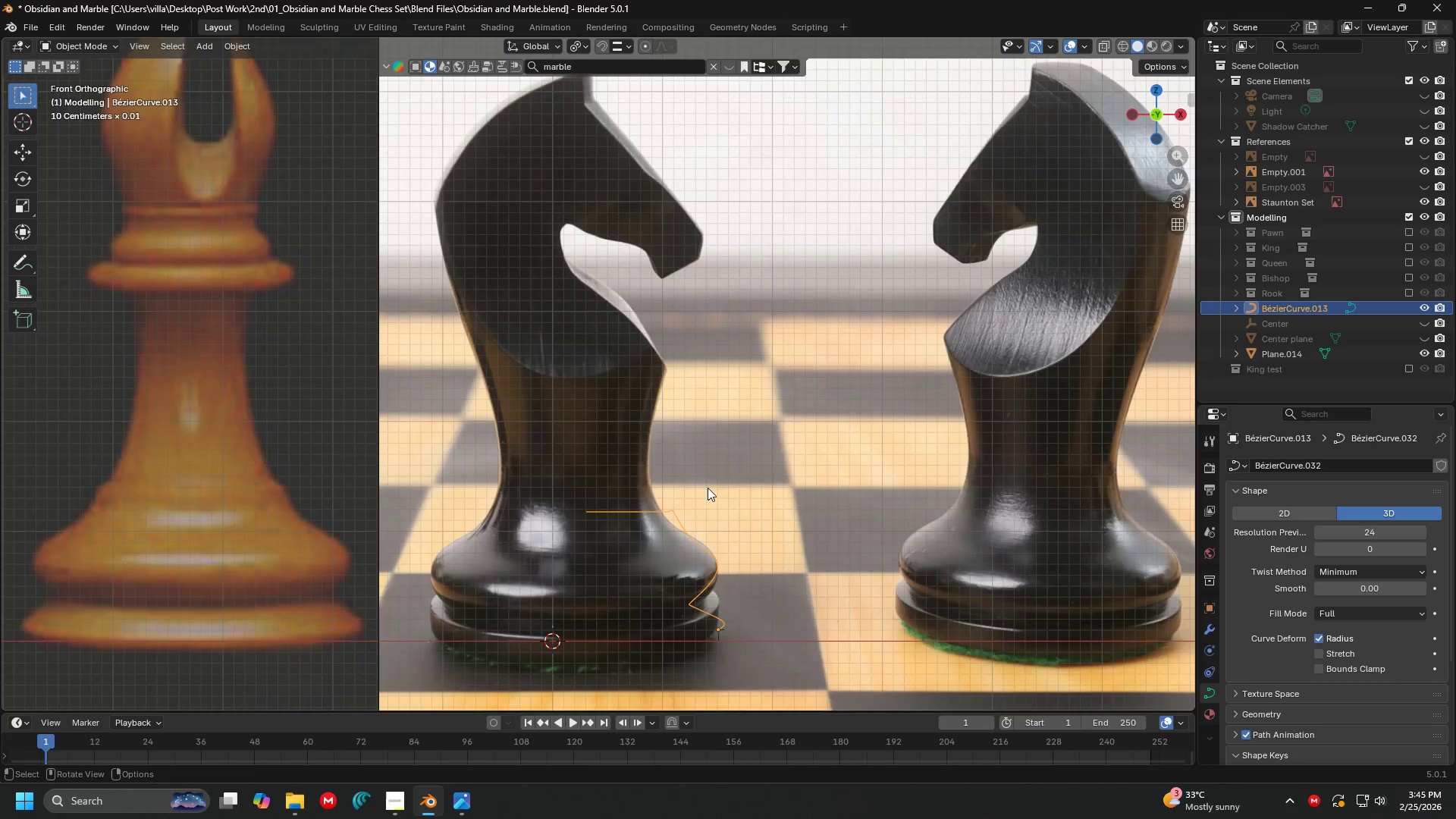 
key(Tab)
 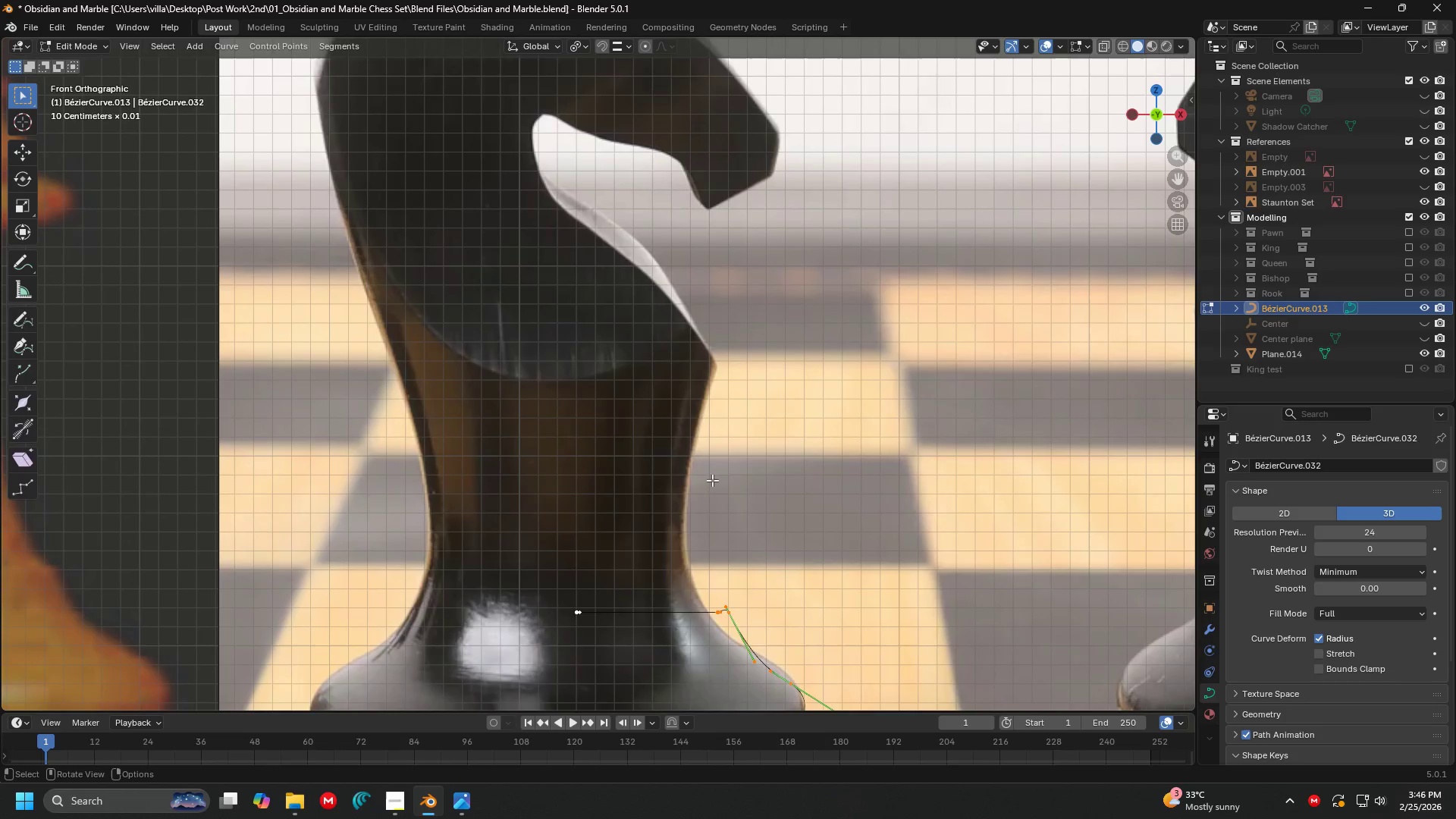 
scroll: coordinate [697, 478], scroll_direction: up, amount: 3.0
 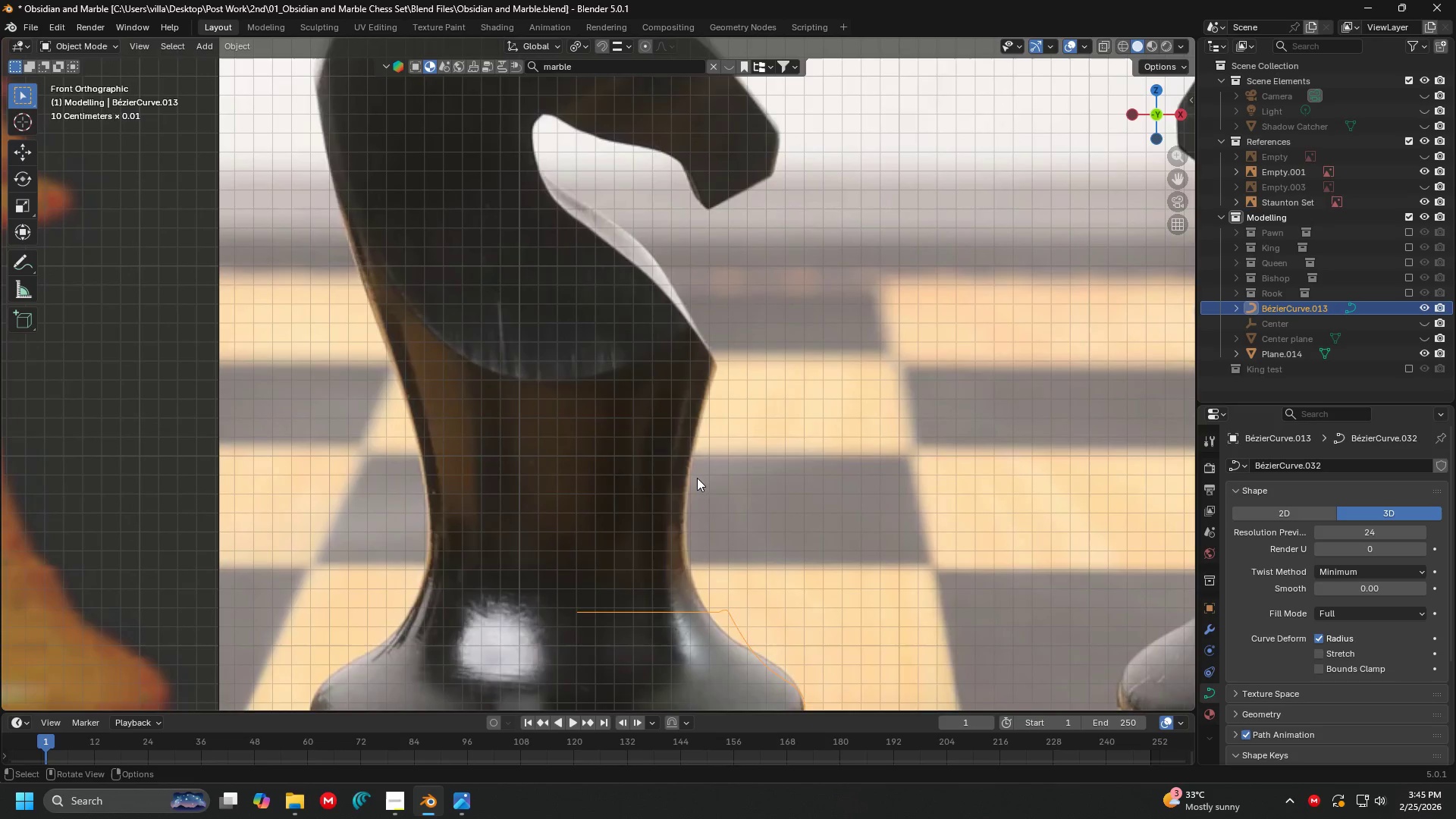 
key(Tab)
 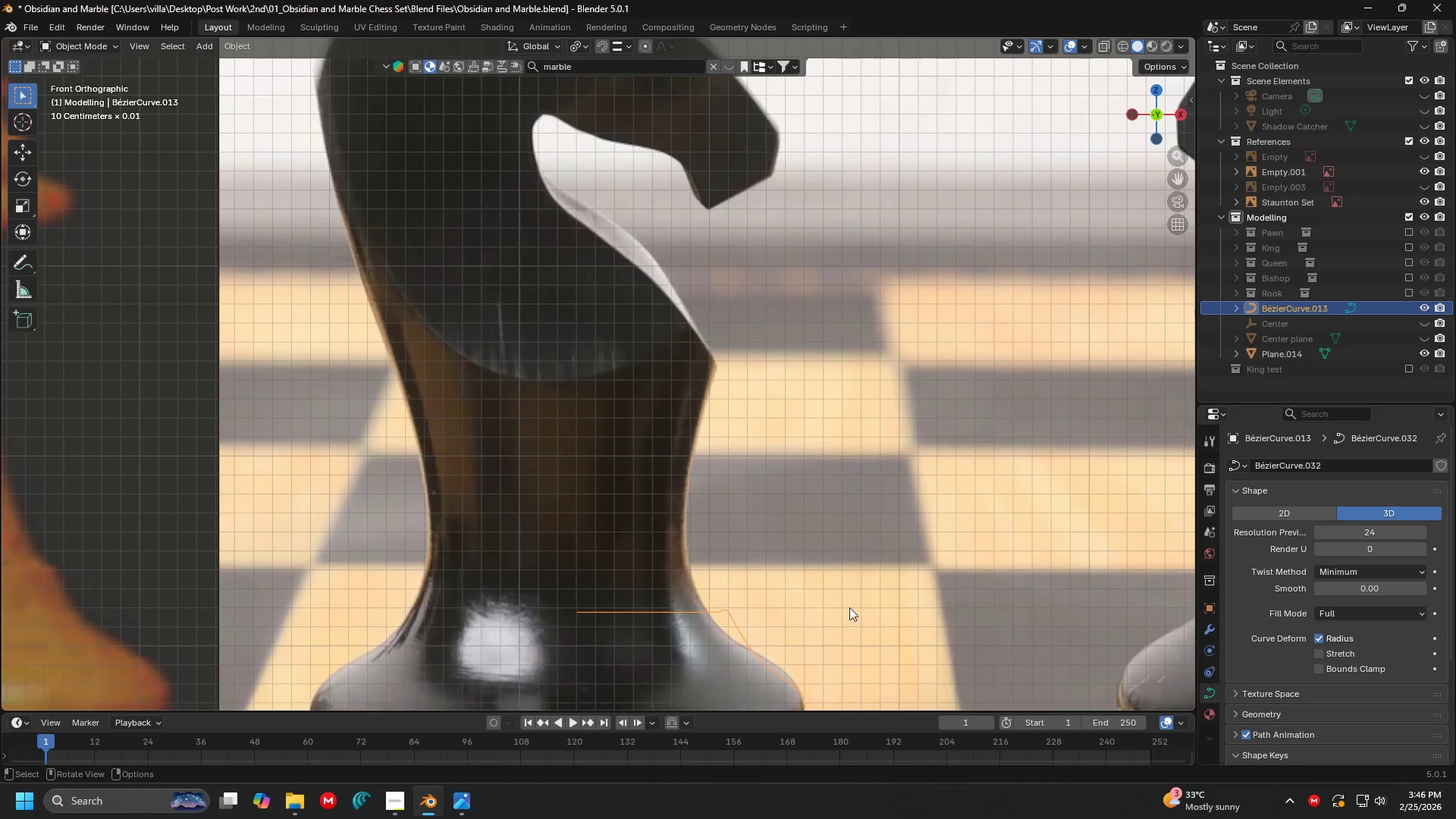 
key(Shift+D)
 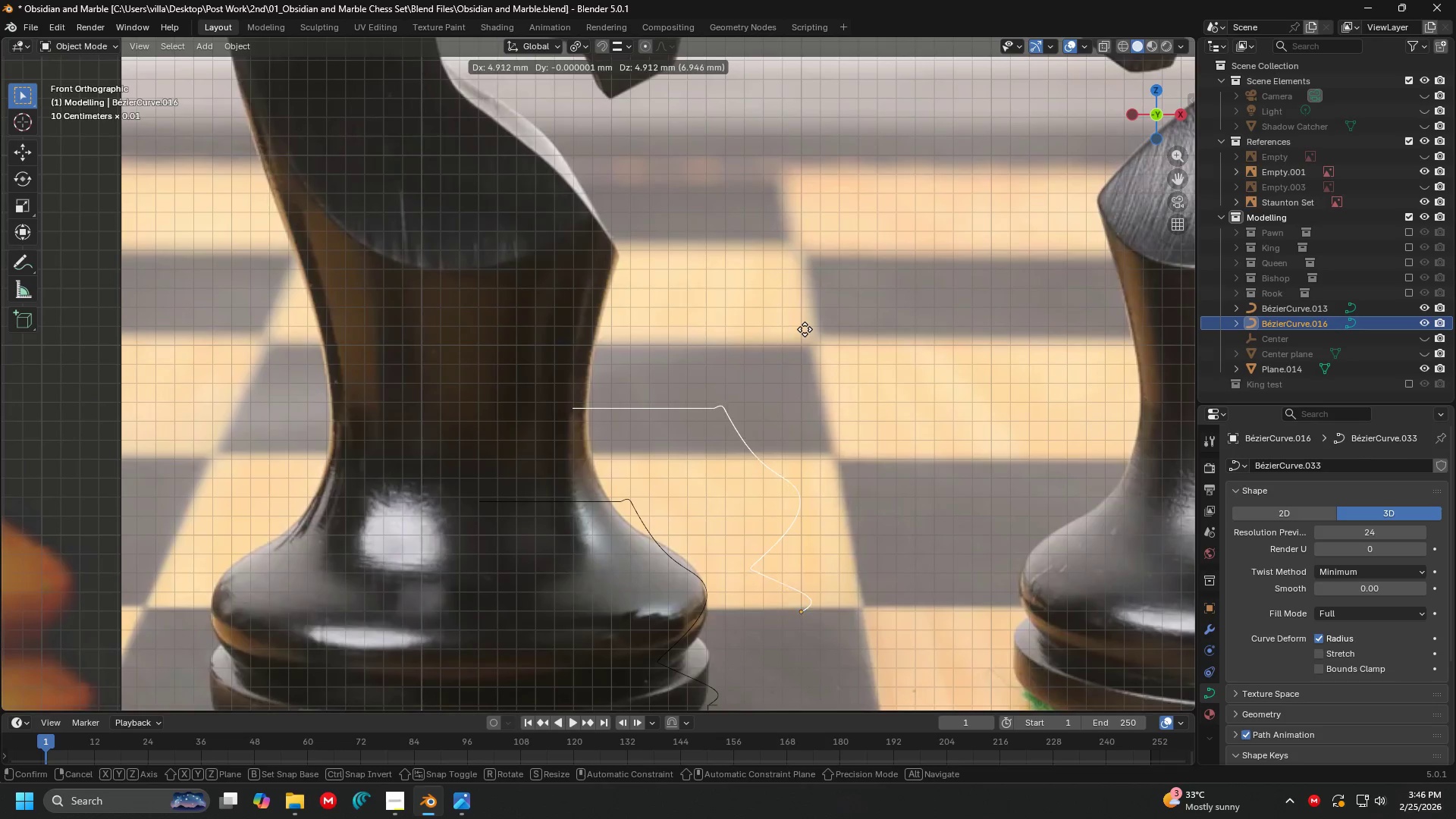 
right_click([805, 329])
 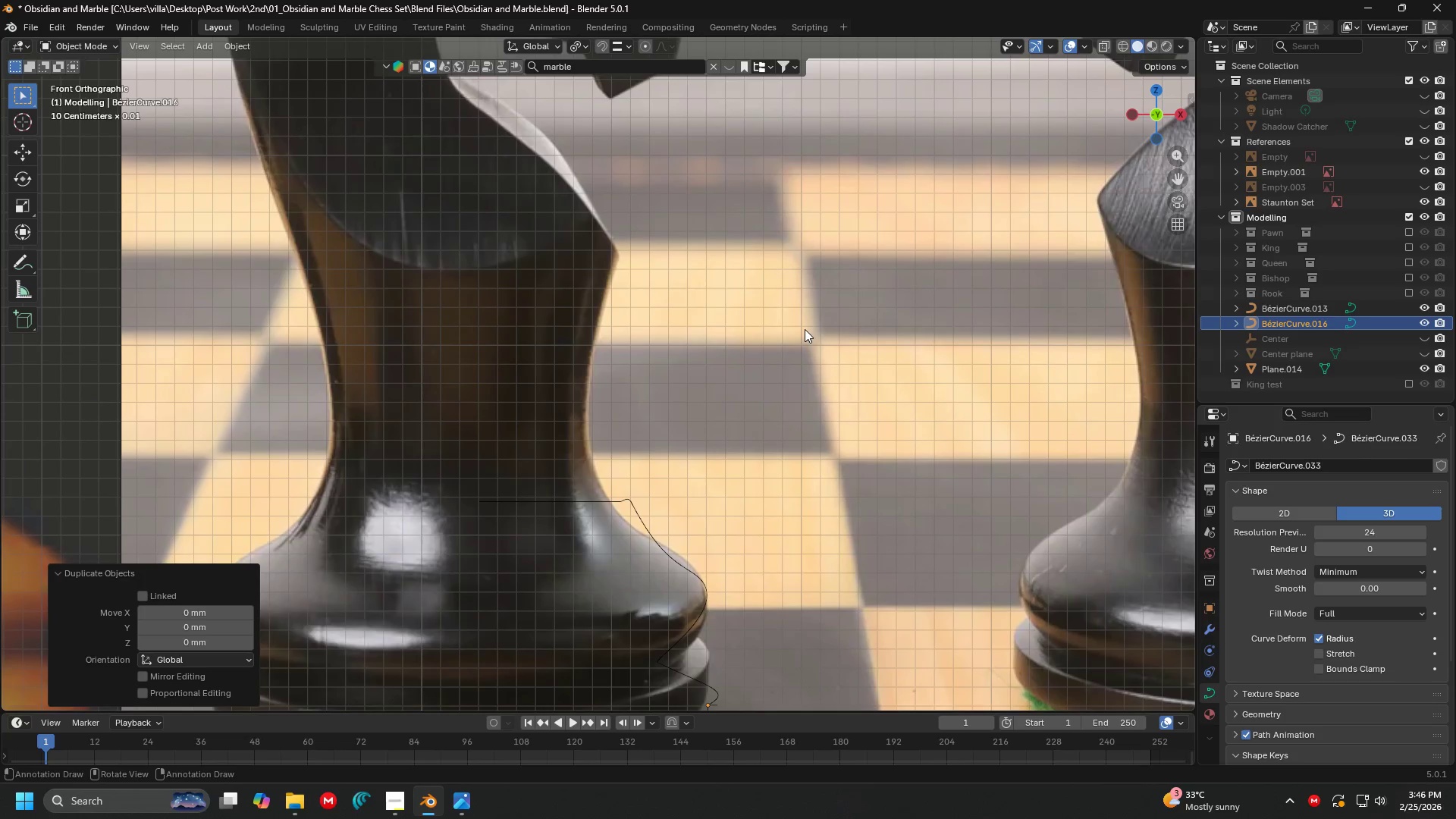 
key(Tab)
 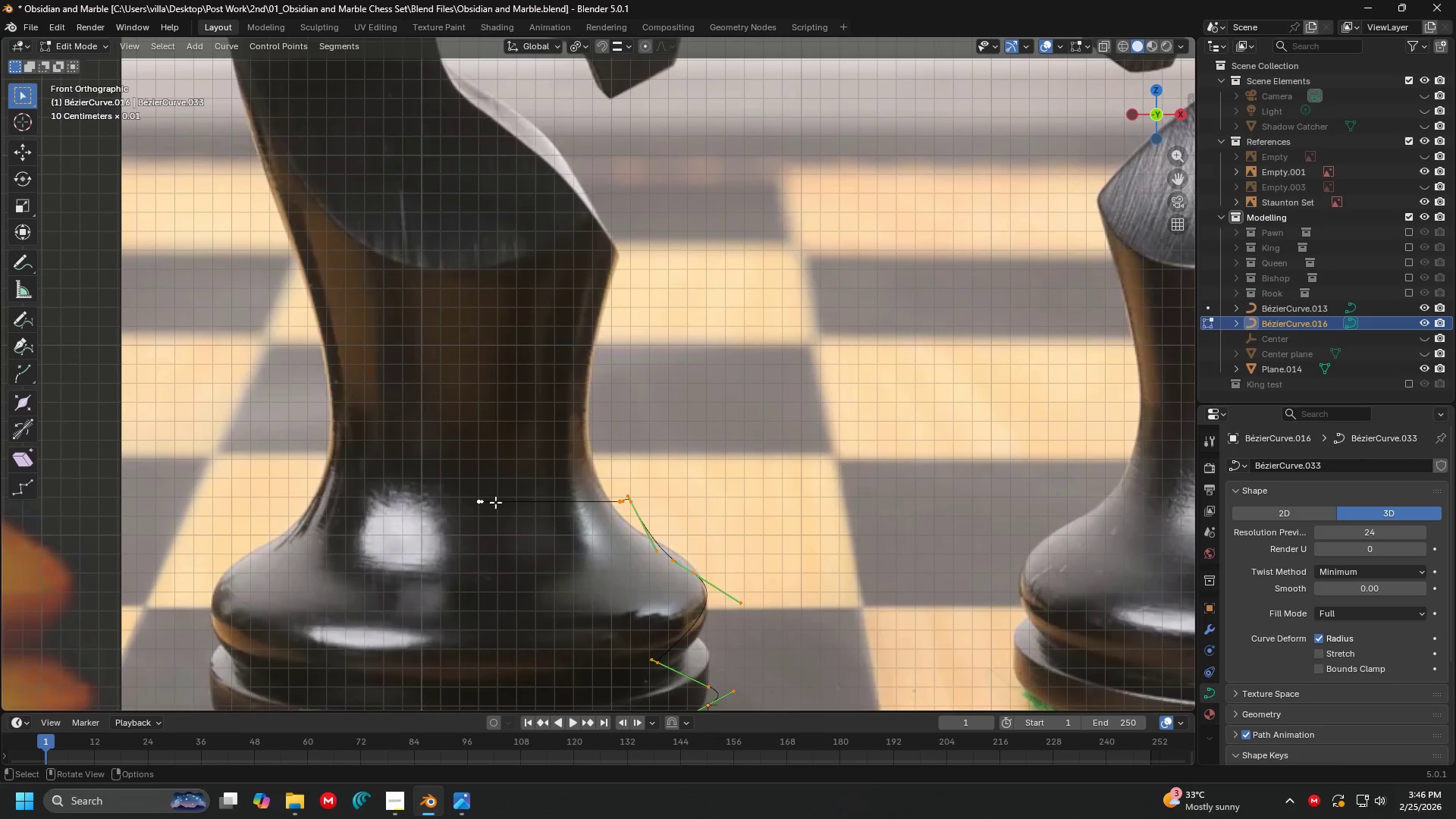 
scroll: coordinate [488, 504], scroll_direction: up, amount: 4.0
 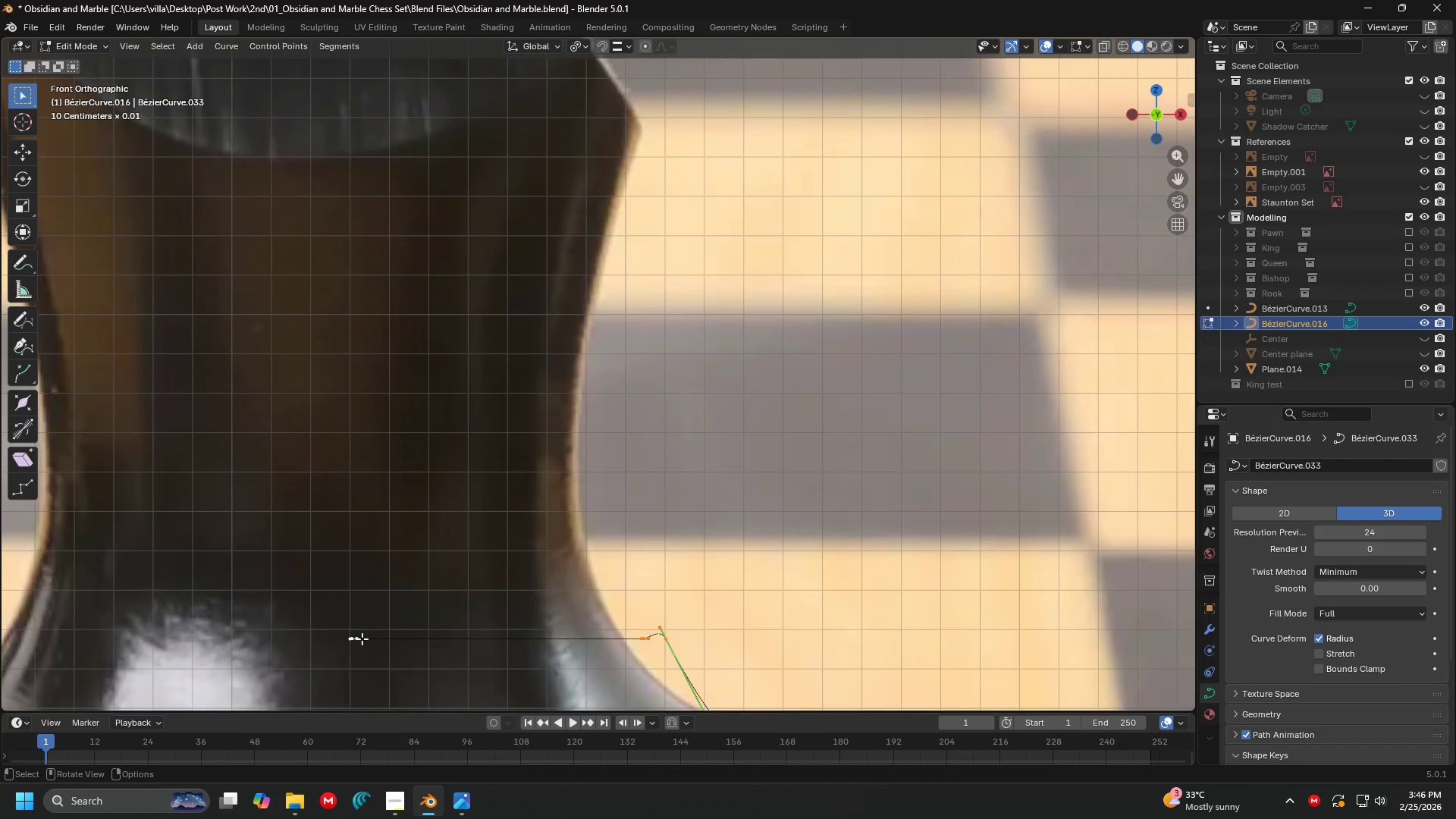 
left_click([354, 643])
 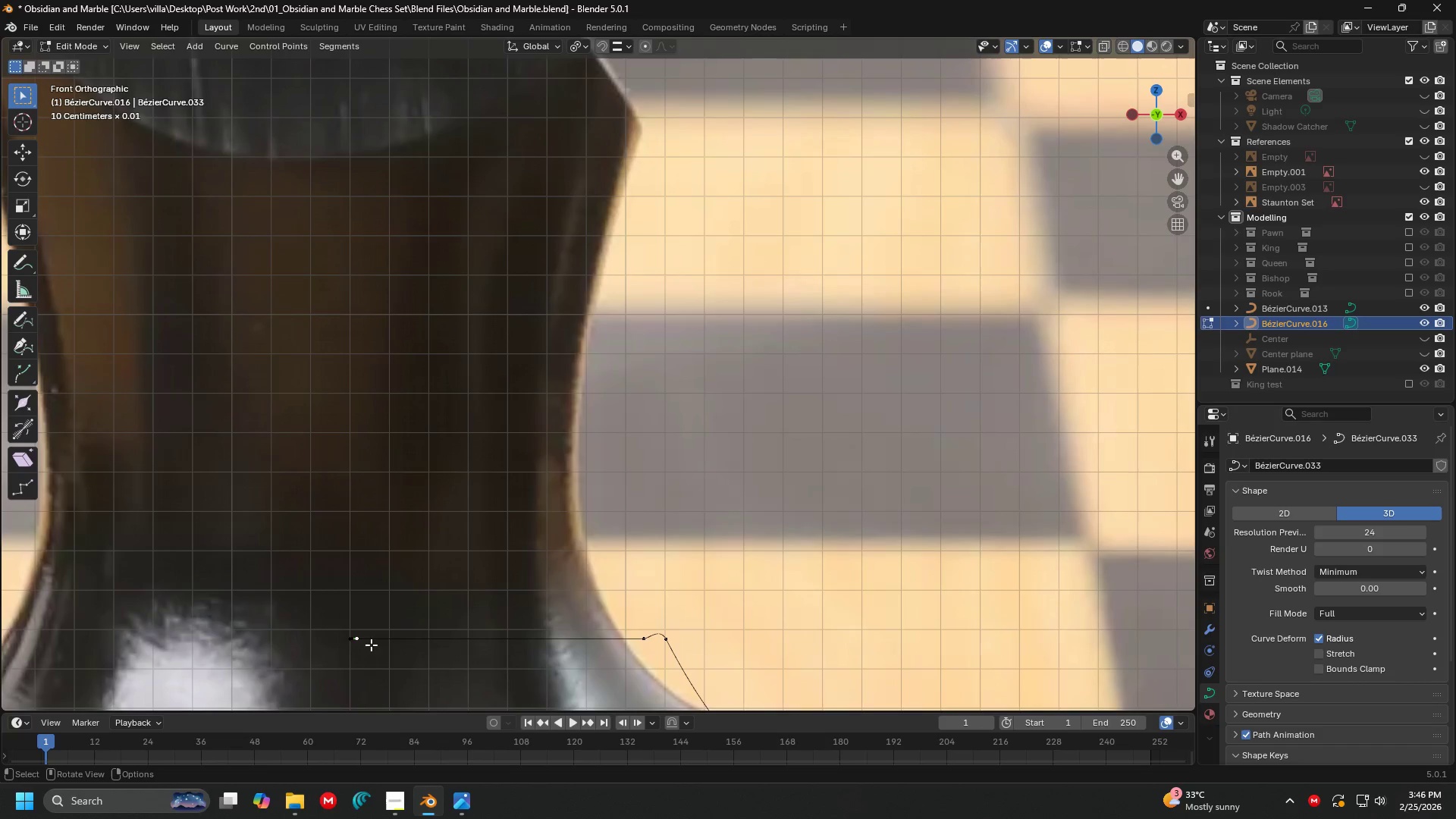 
key(Shift+ShiftLeft)
 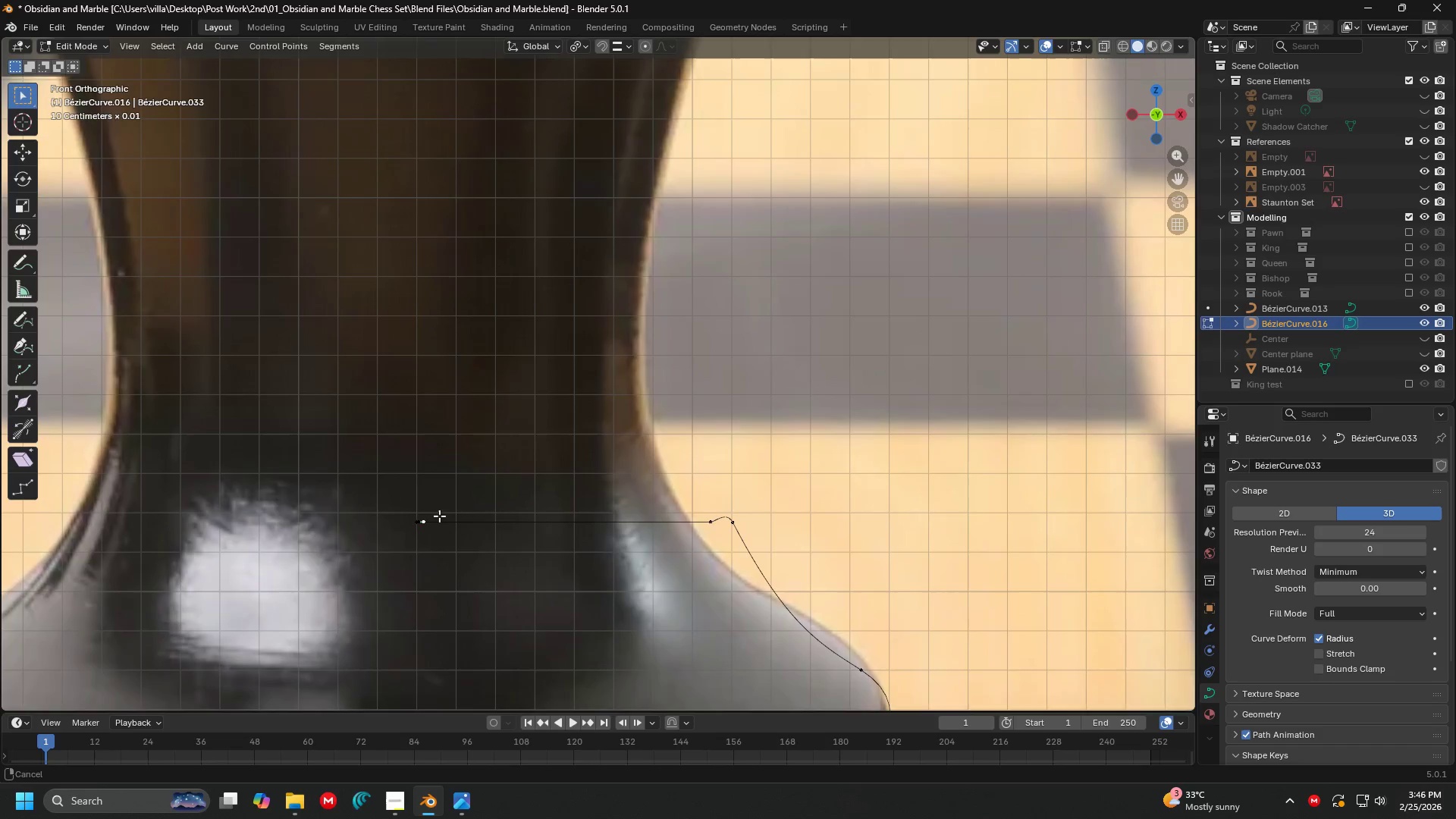 
left_click_drag(start_coordinate=[390, 481], to_coordinate=[475, 557])
 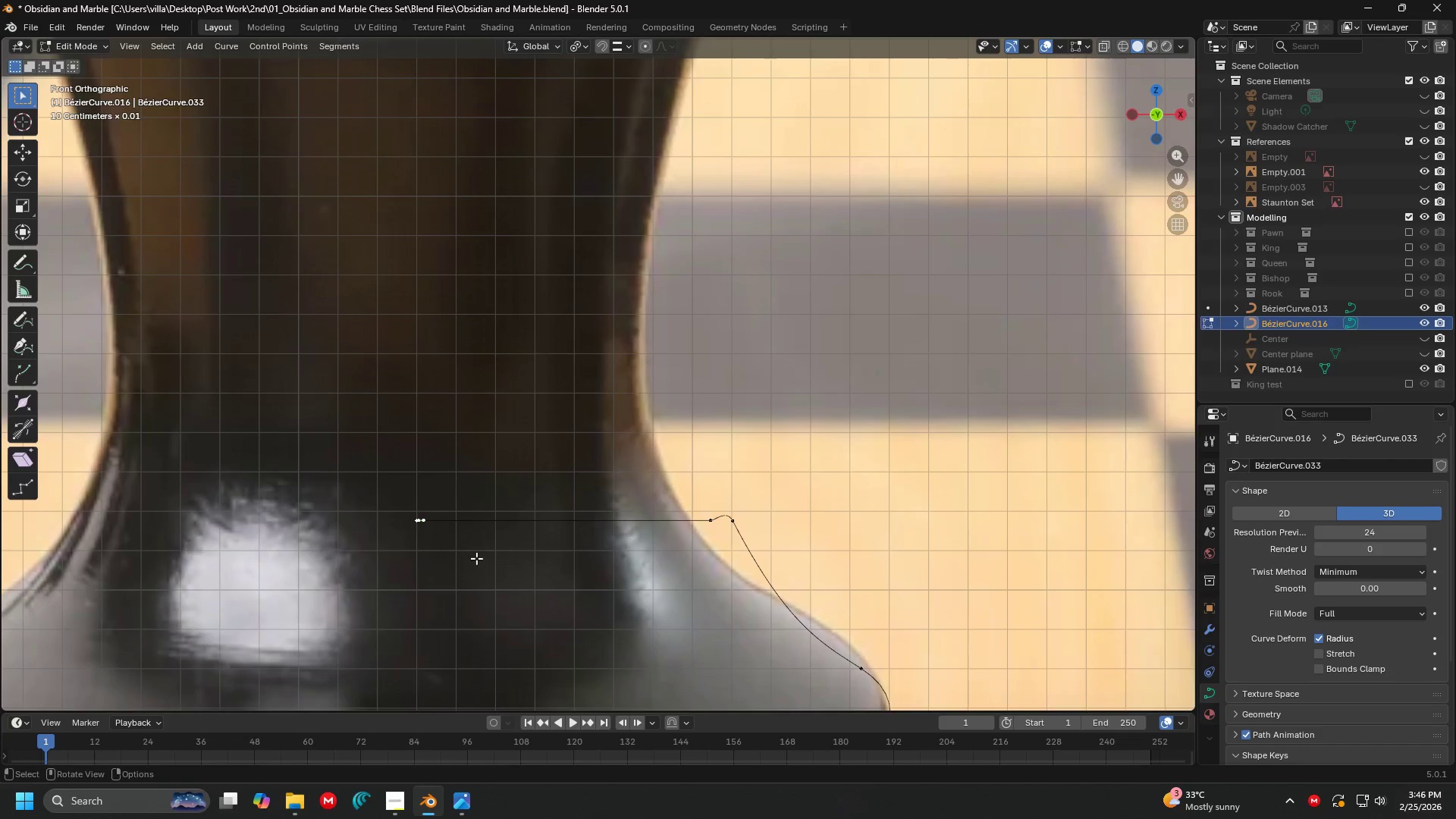 
key(X)
 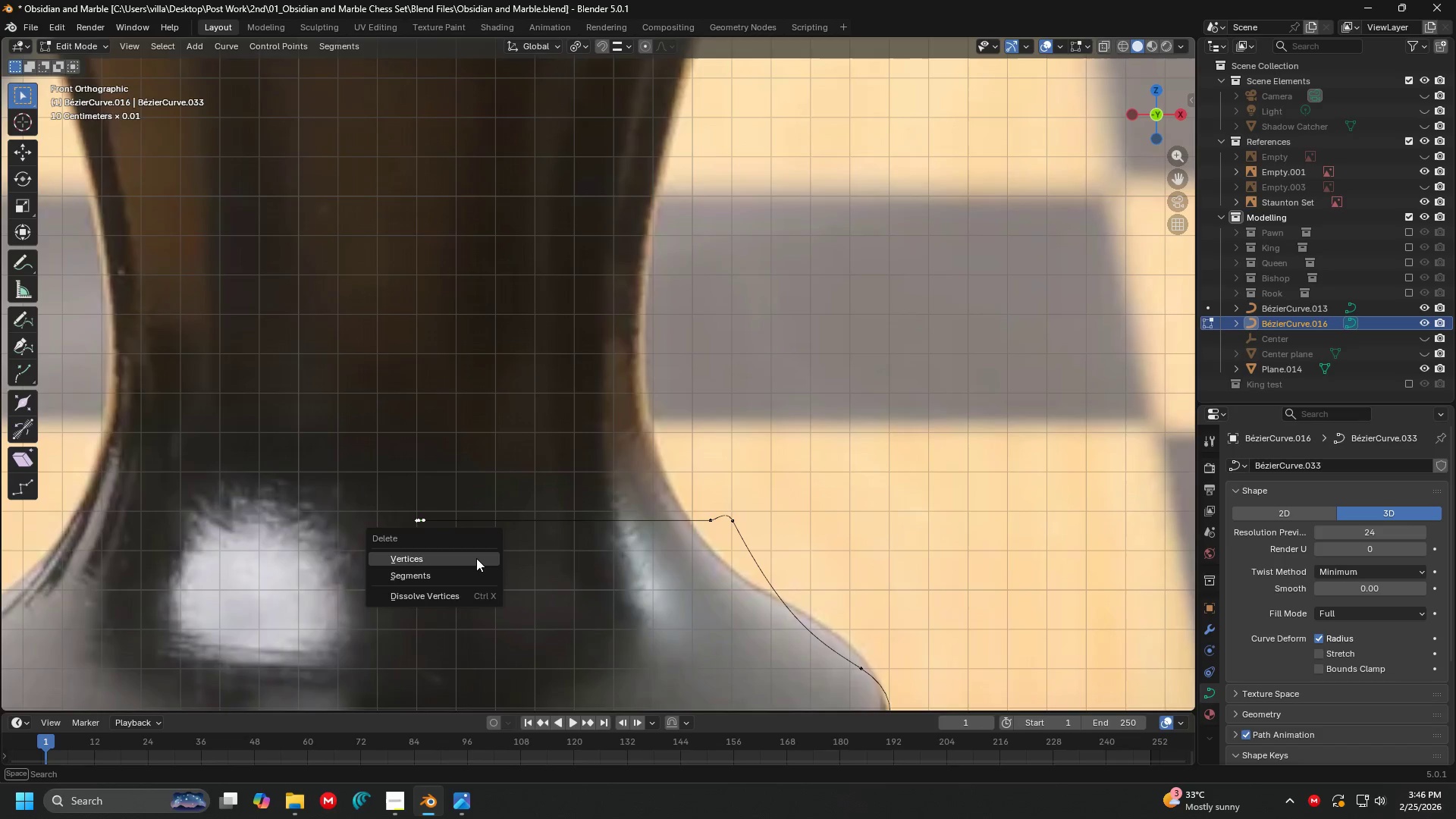 
left_click([476, 558])
 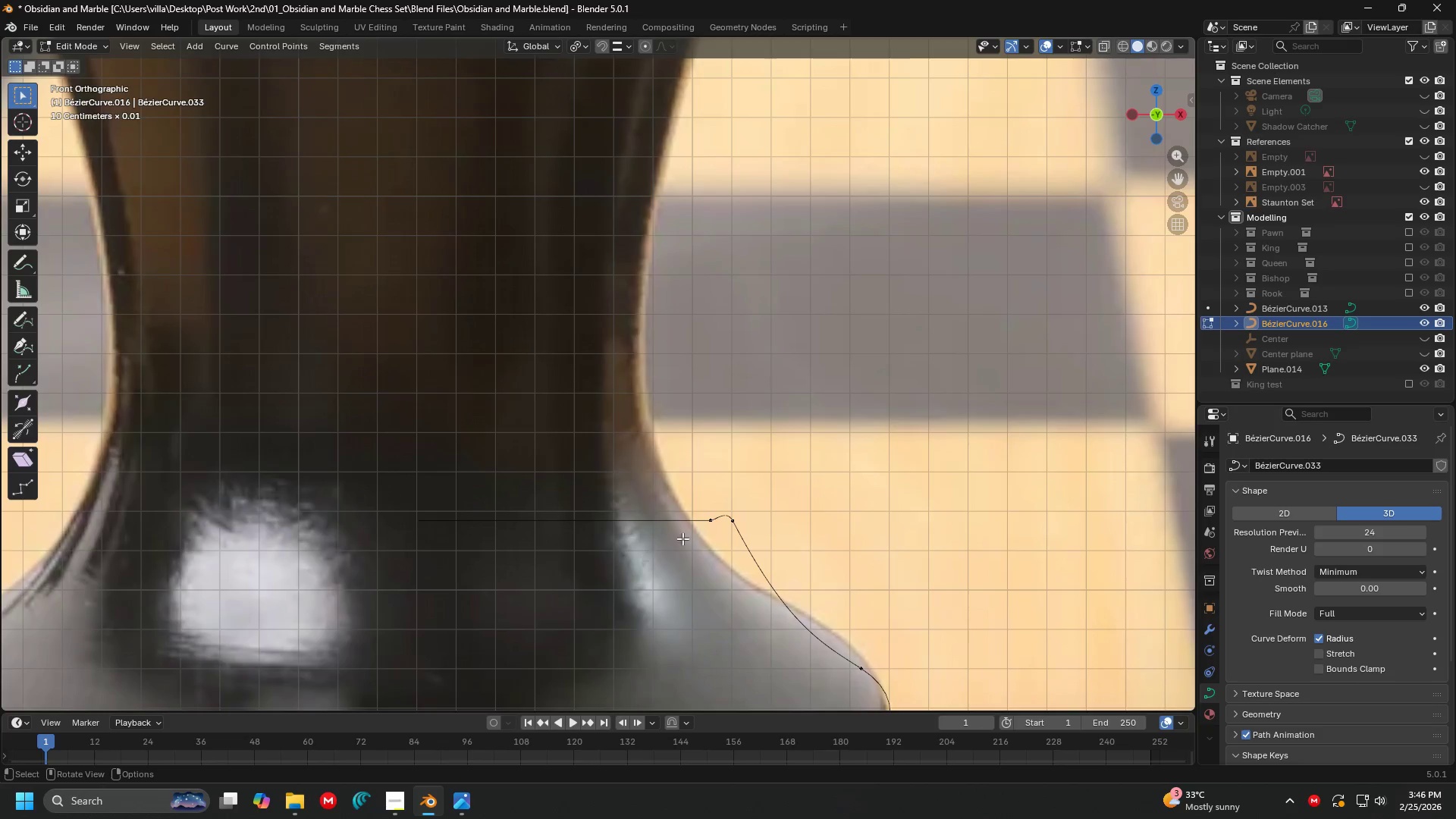 
left_click([686, 534])
 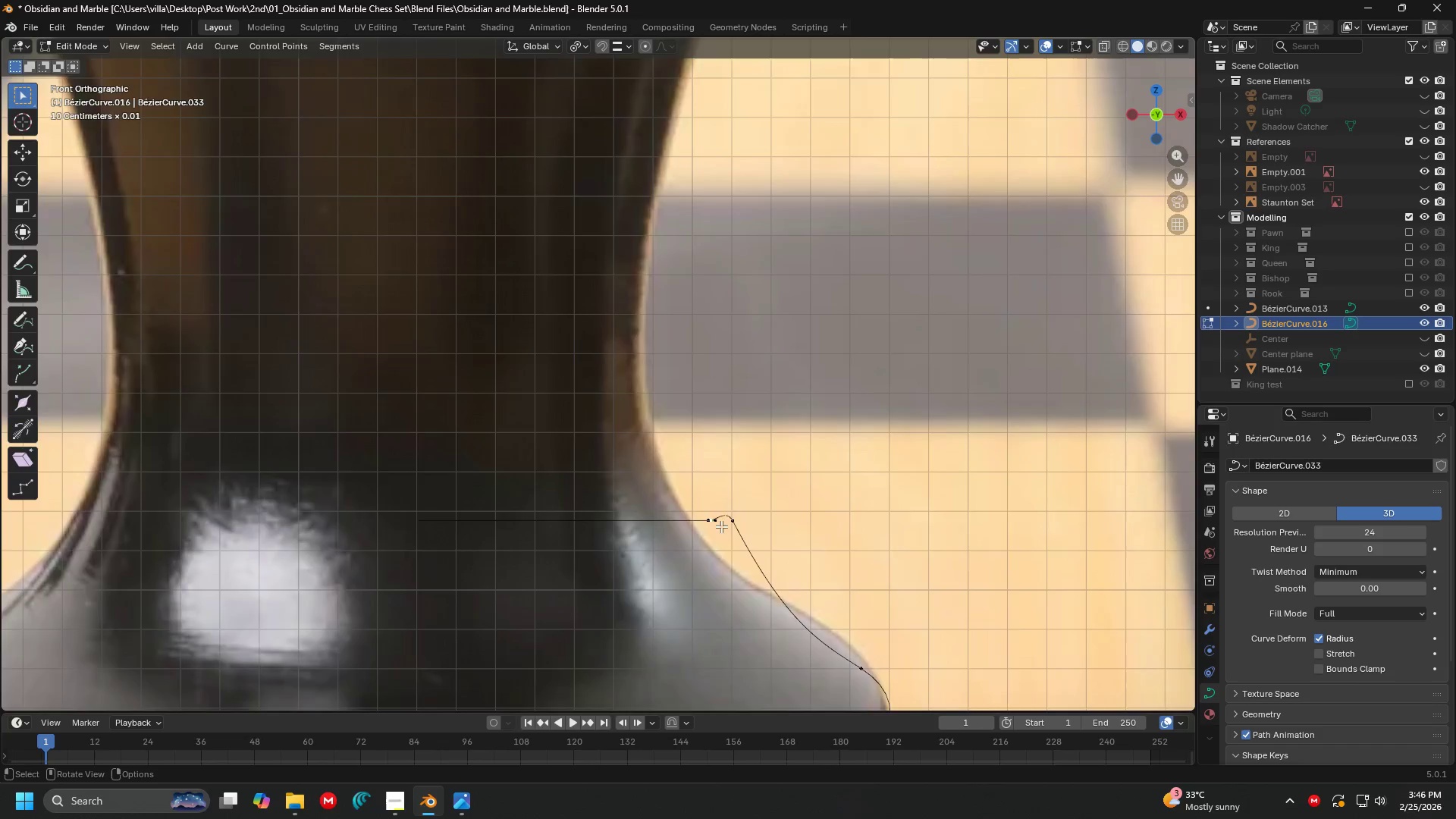 
scroll: coordinate [725, 526], scroll_direction: up, amount: 1.0
 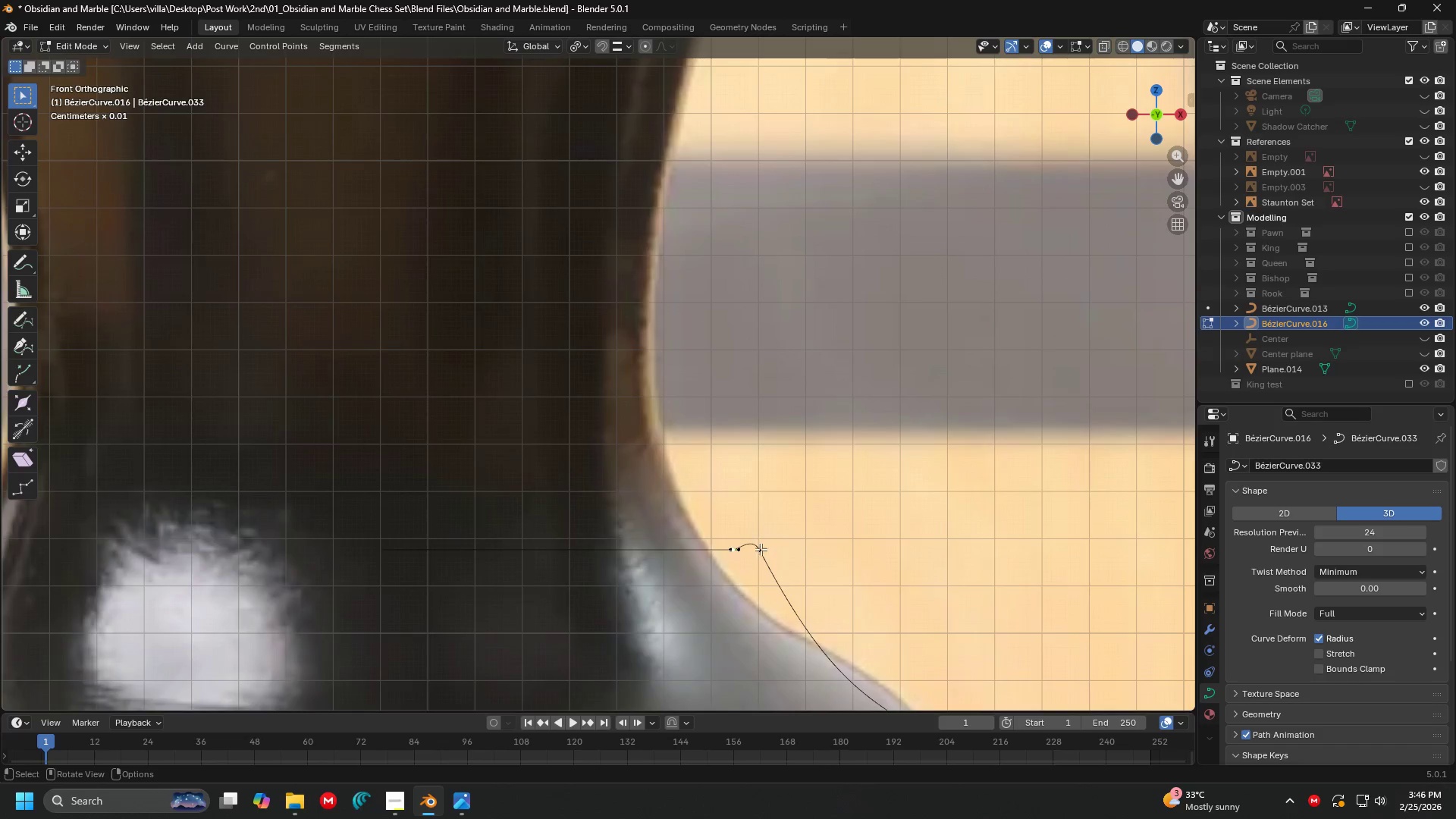 
key(G)
 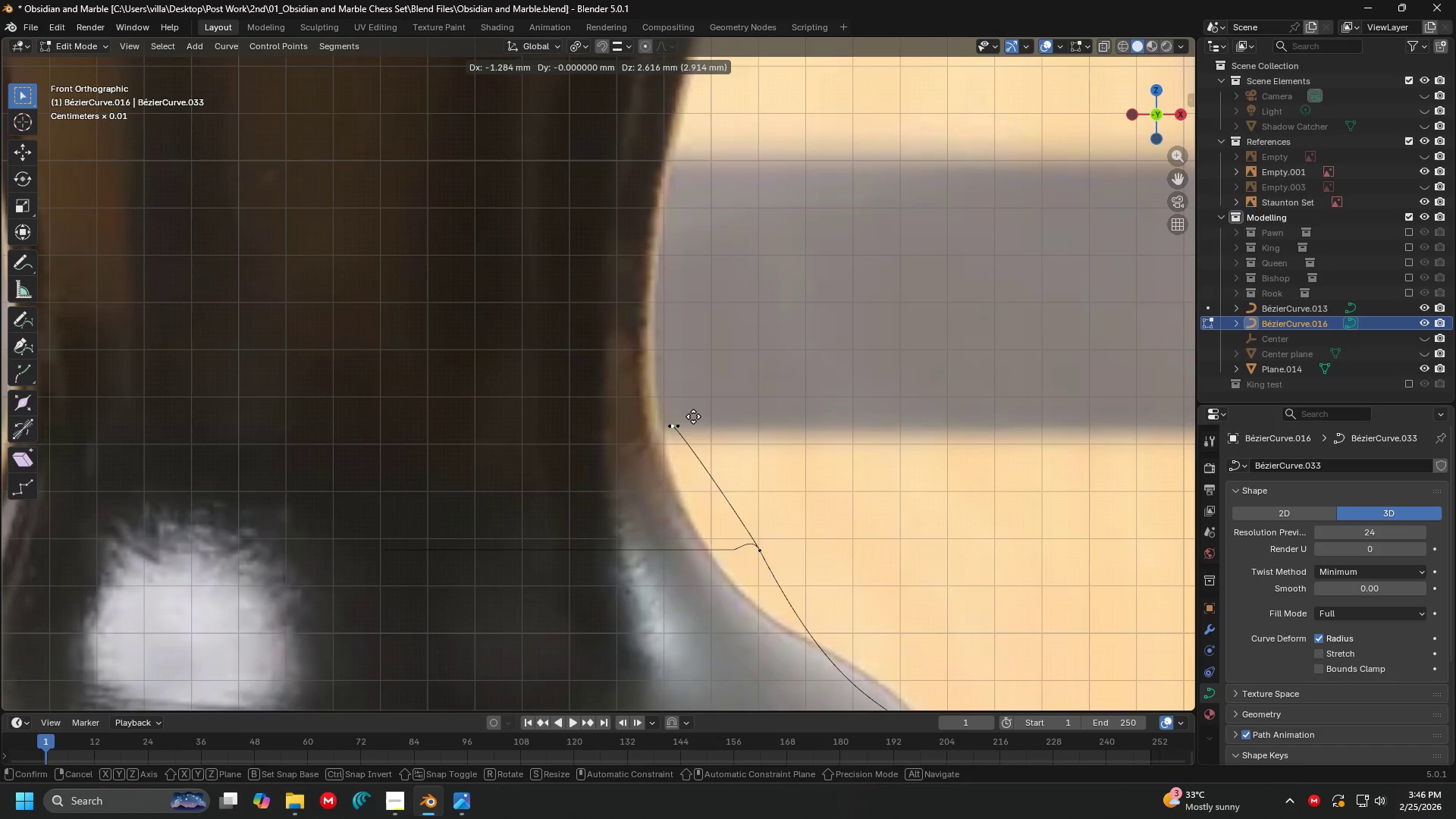 
left_click([693, 416])
 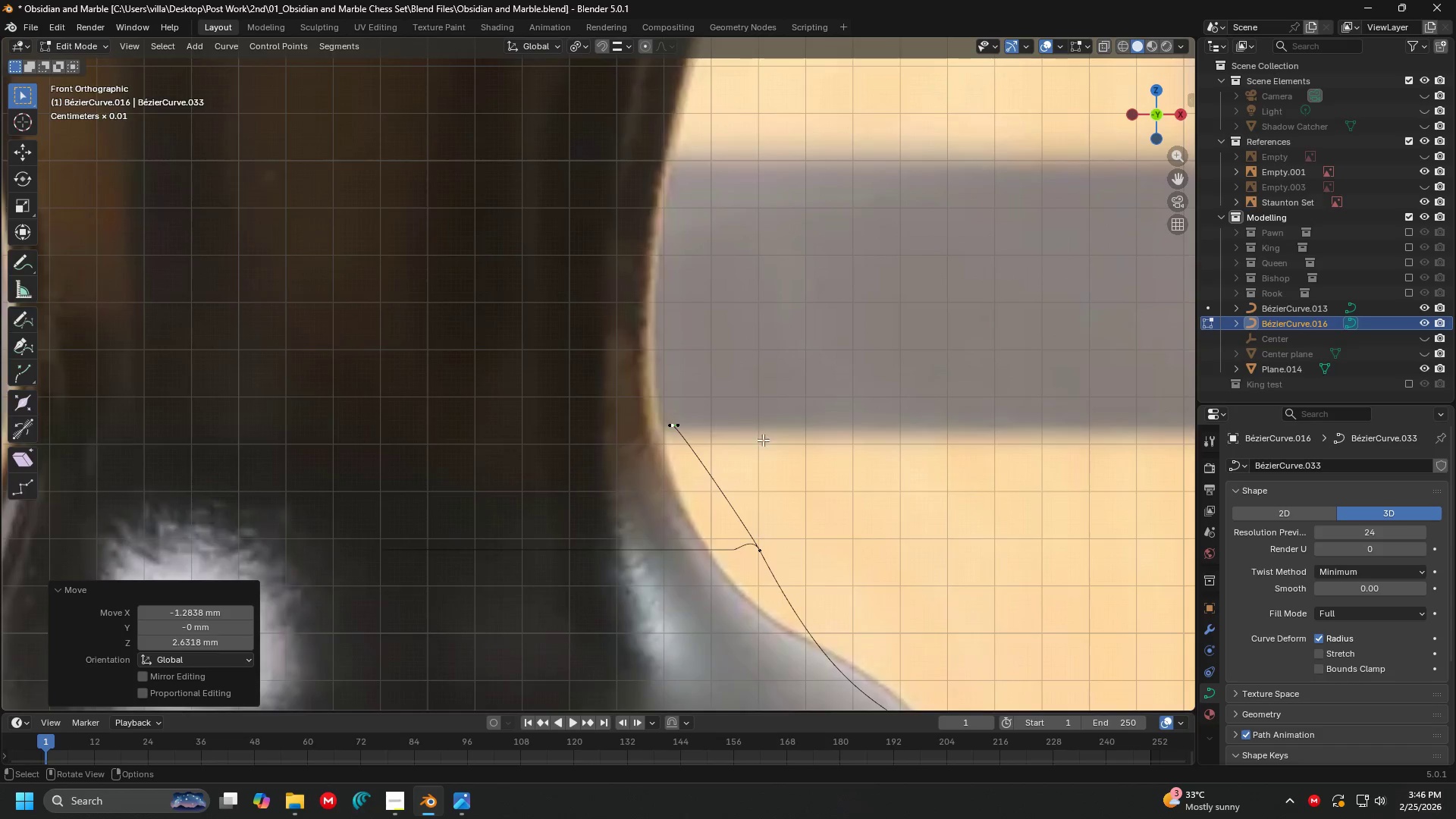 
key(Shift+ShiftLeft)
 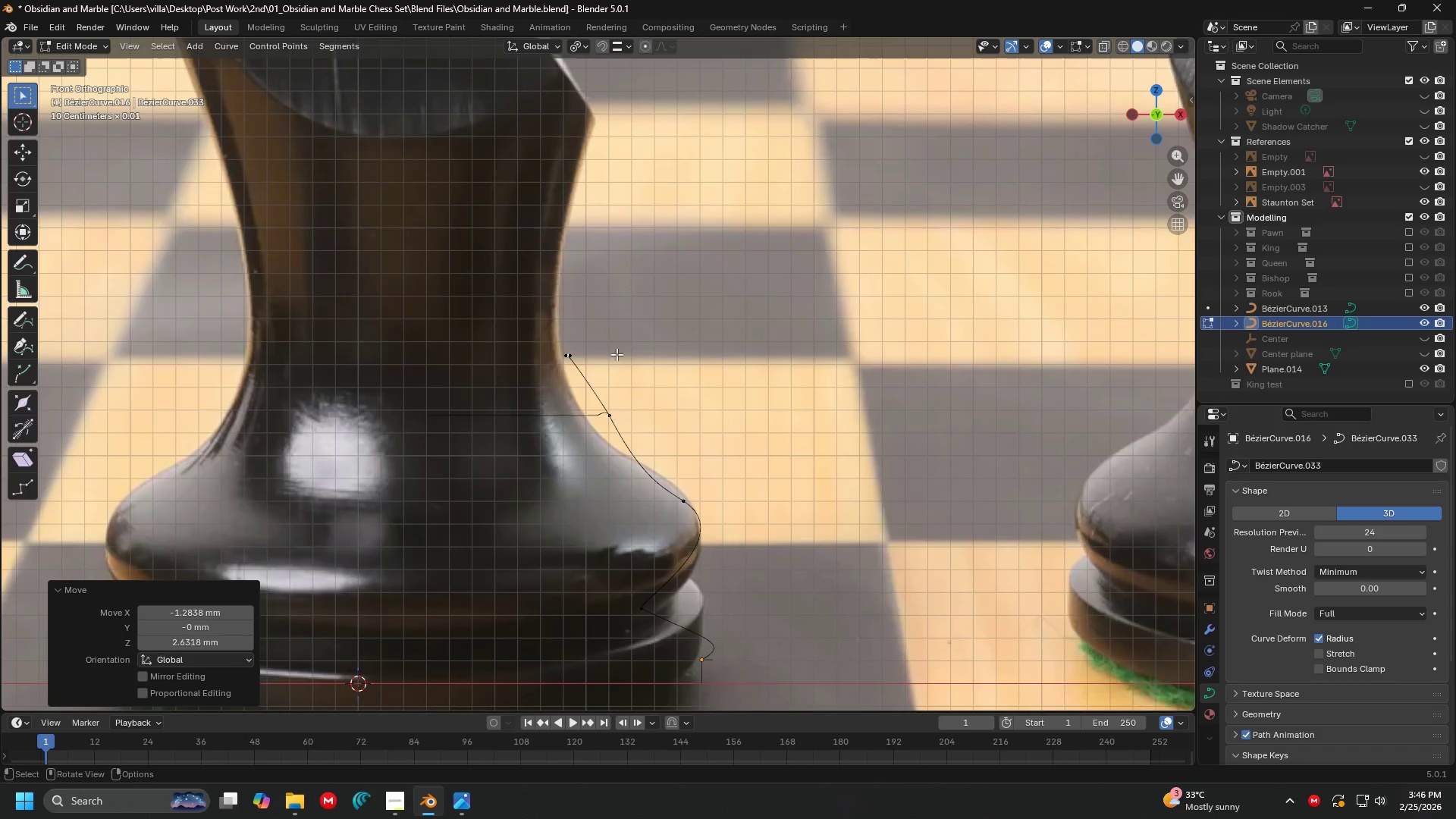 
scroll: coordinate [784, 444], scroll_direction: down, amount: 4.0
 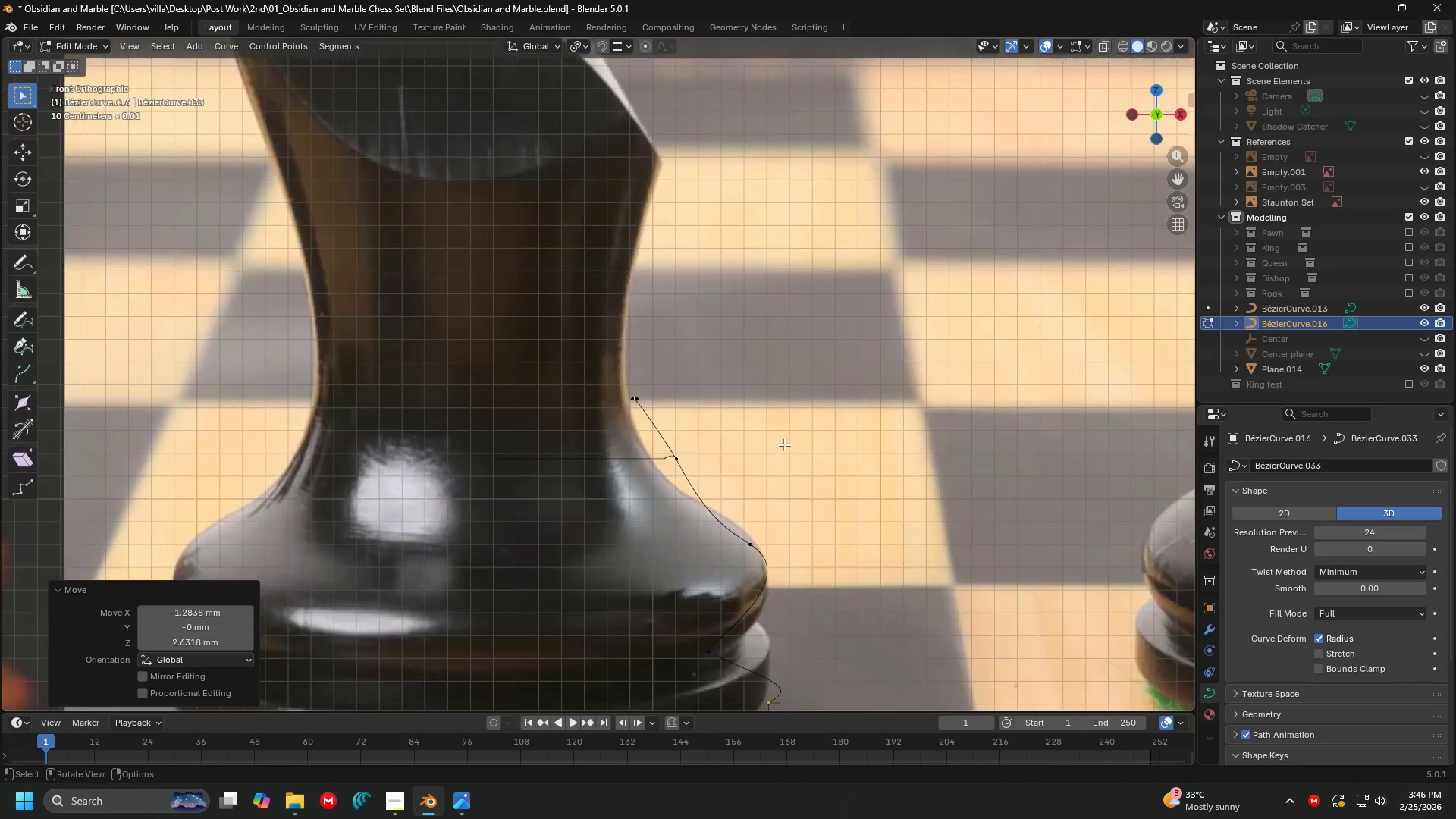 
type(ss)
 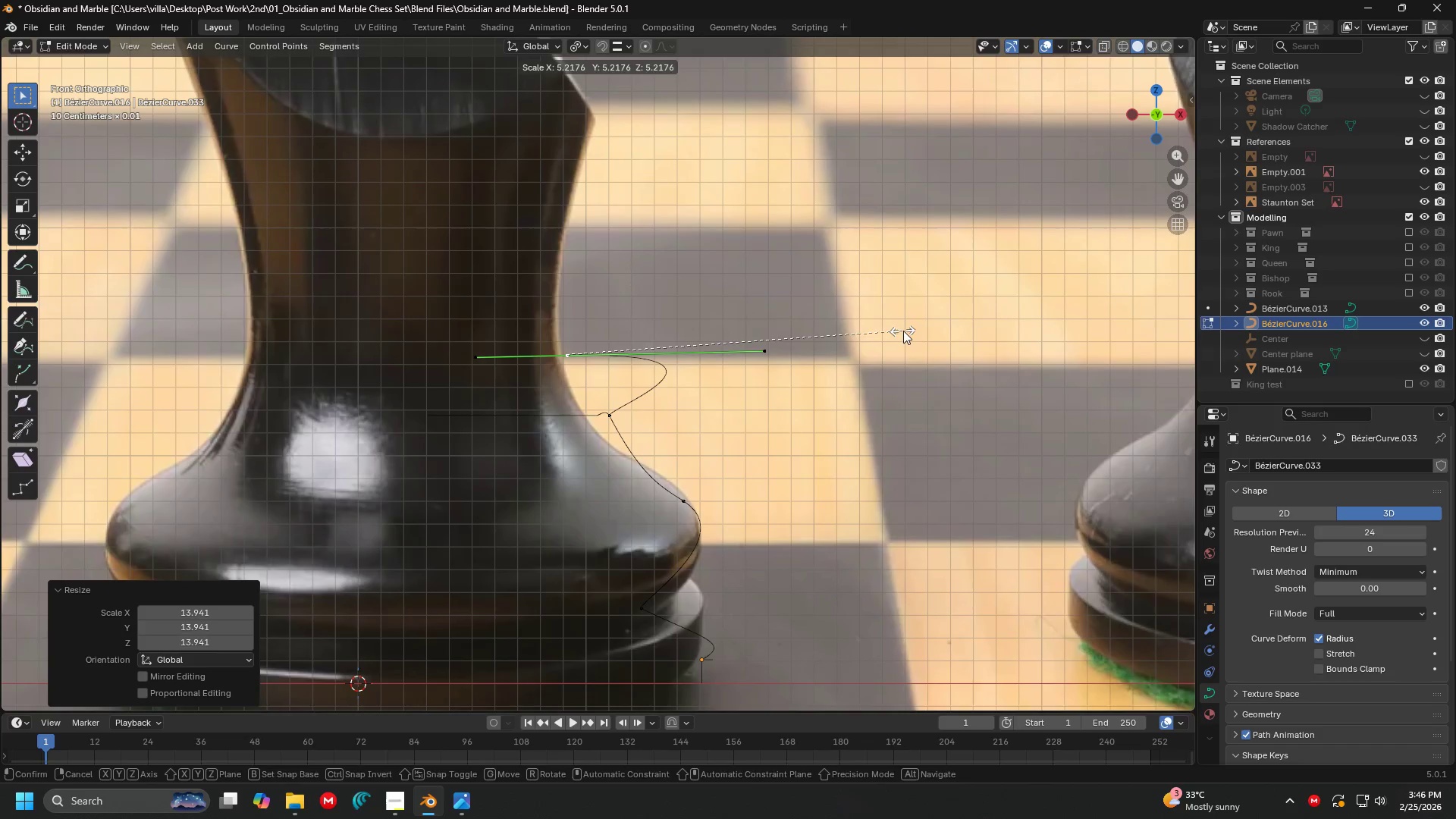 
left_click([903, 331])
 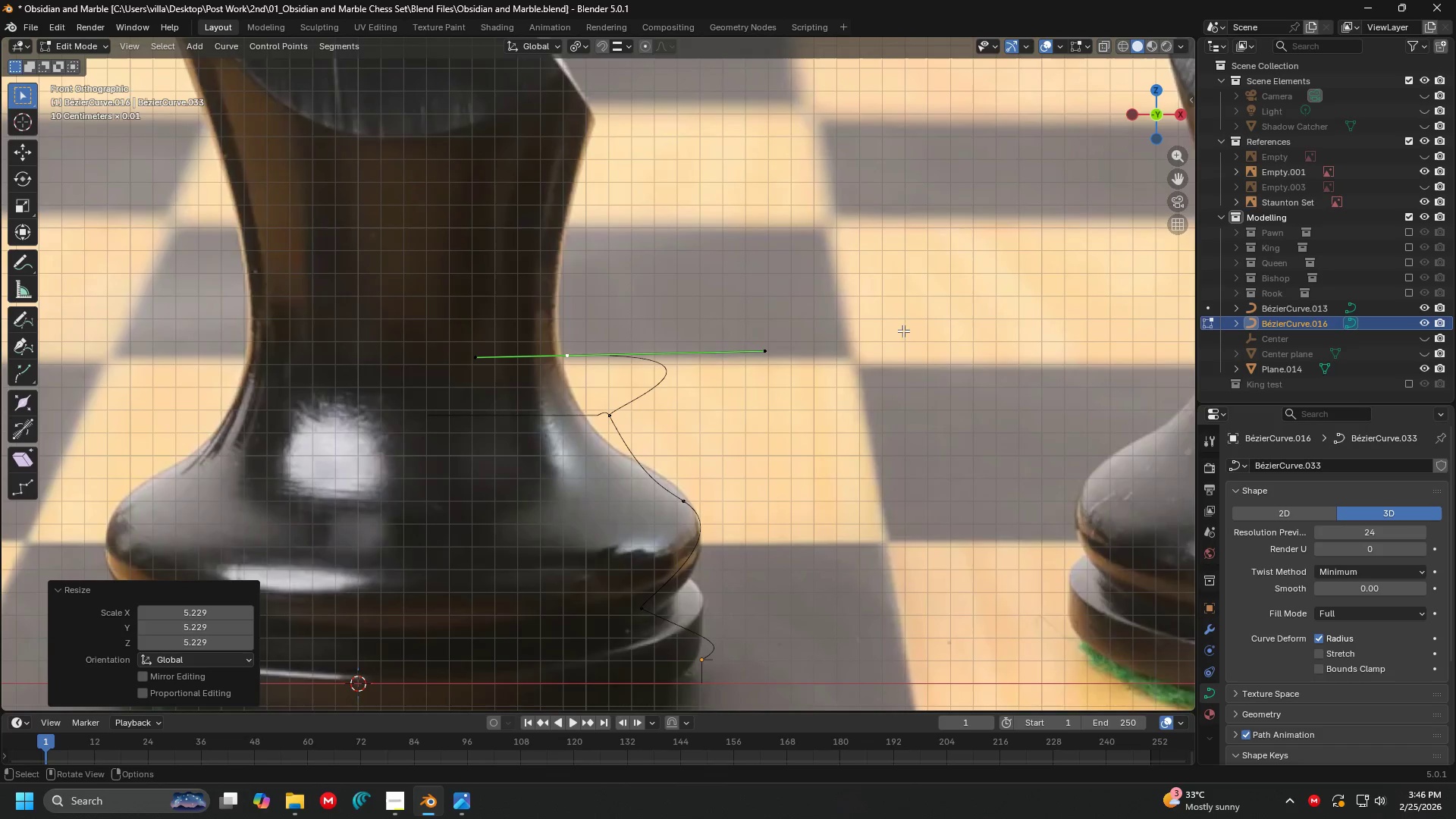 
key(Shift+ShiftLeft)
 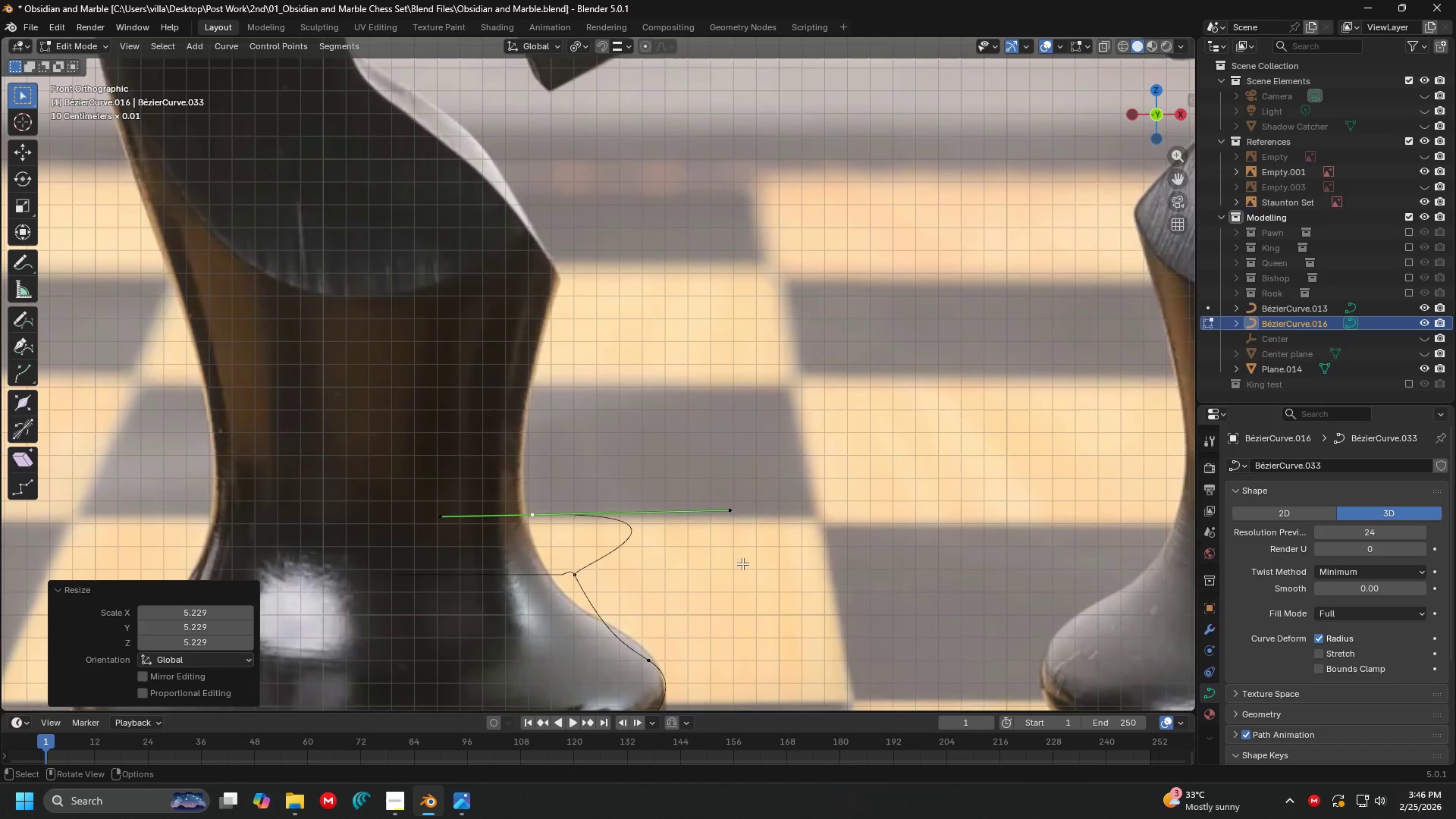 
key(G)
 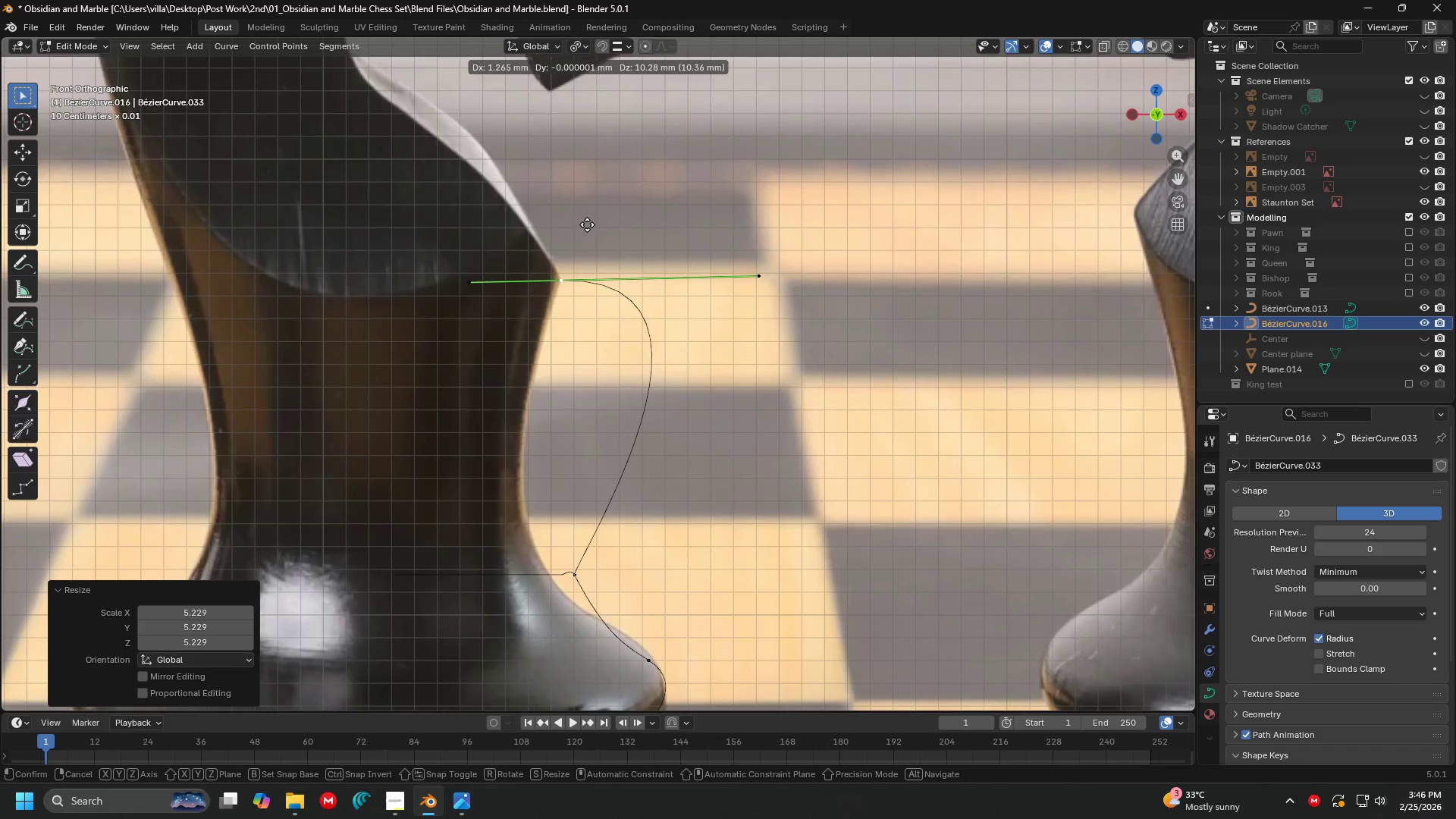 
left_click([587, 223])
 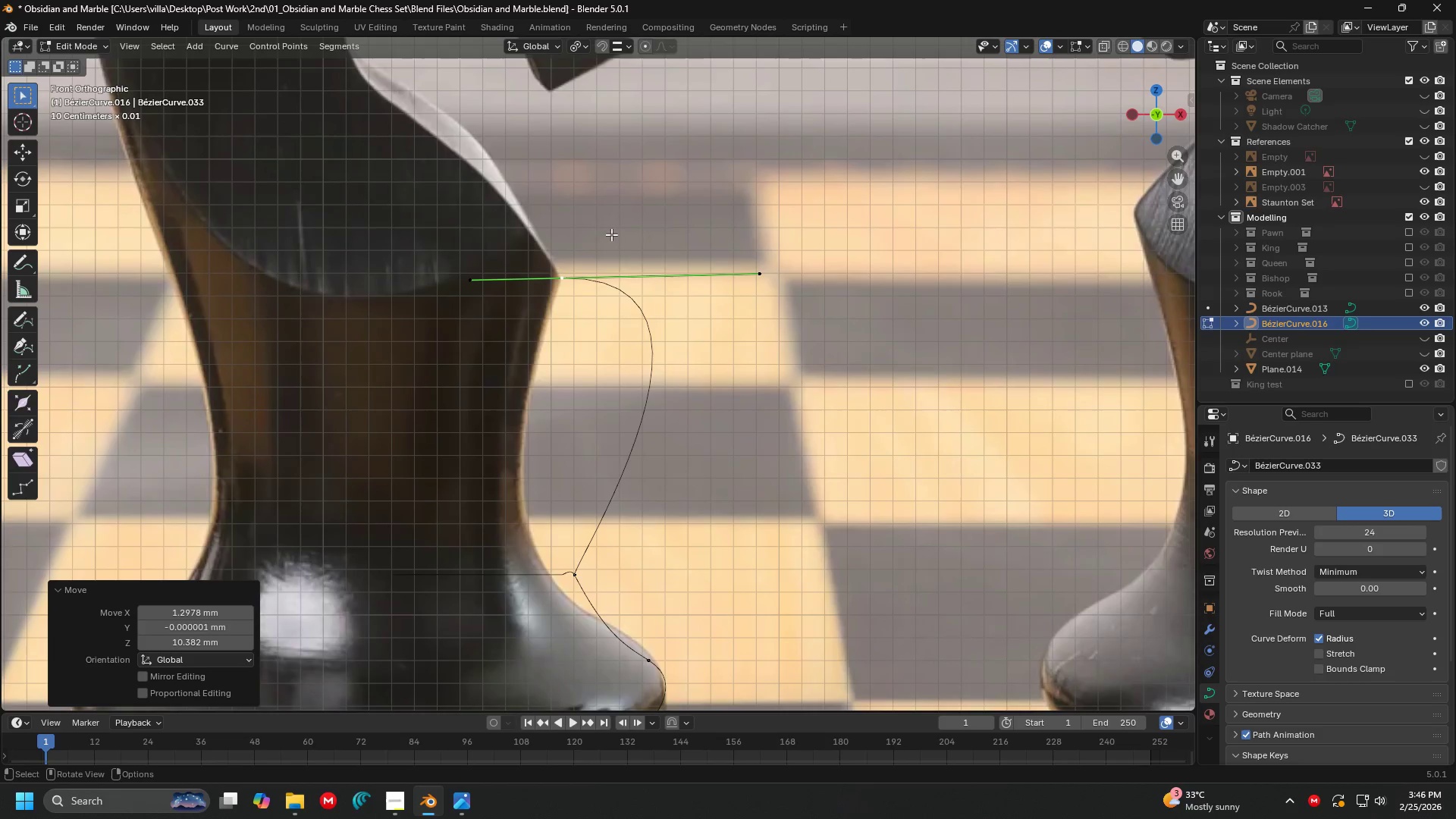 
key(R)
 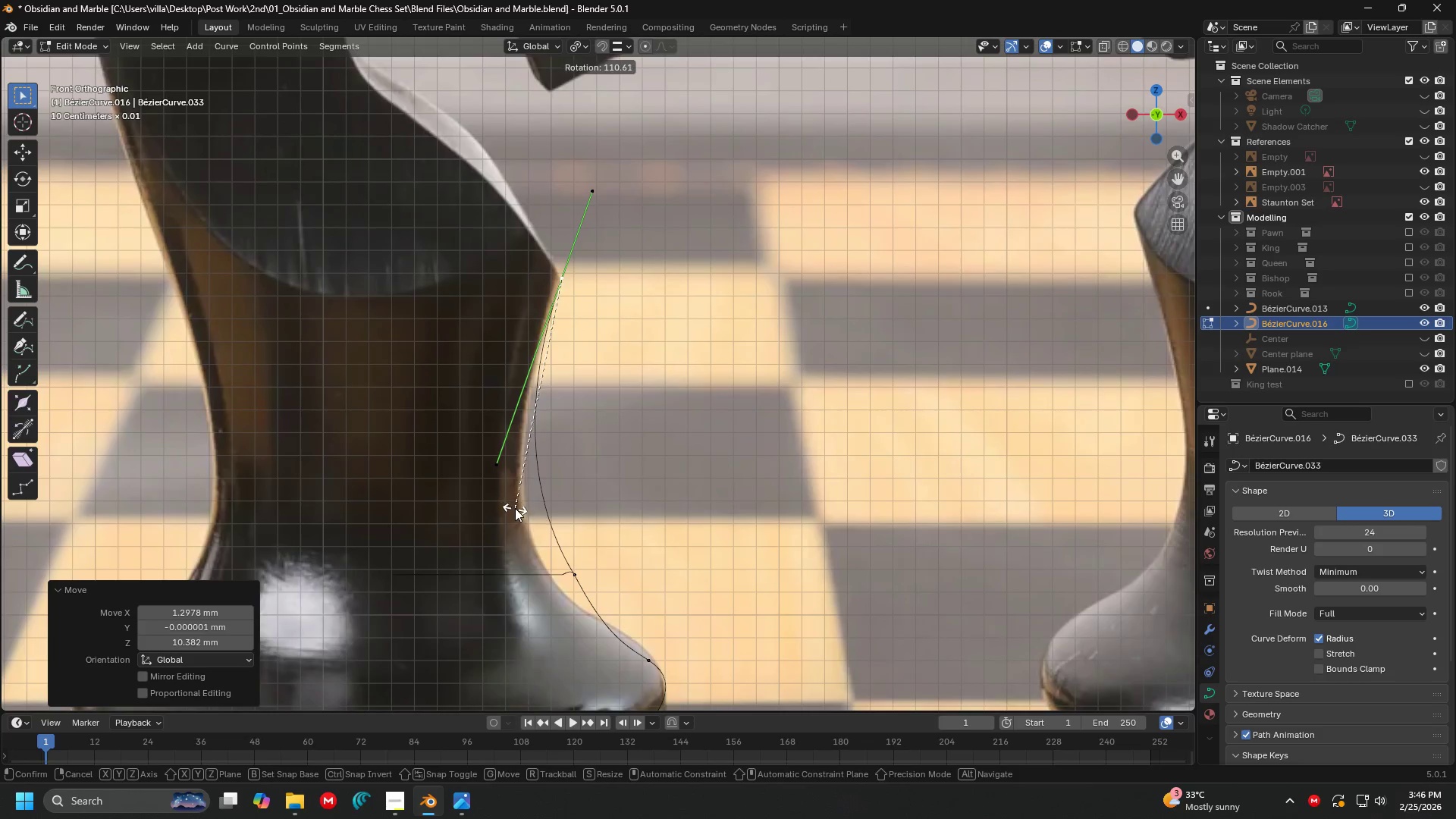 
left_click([515, 508])
 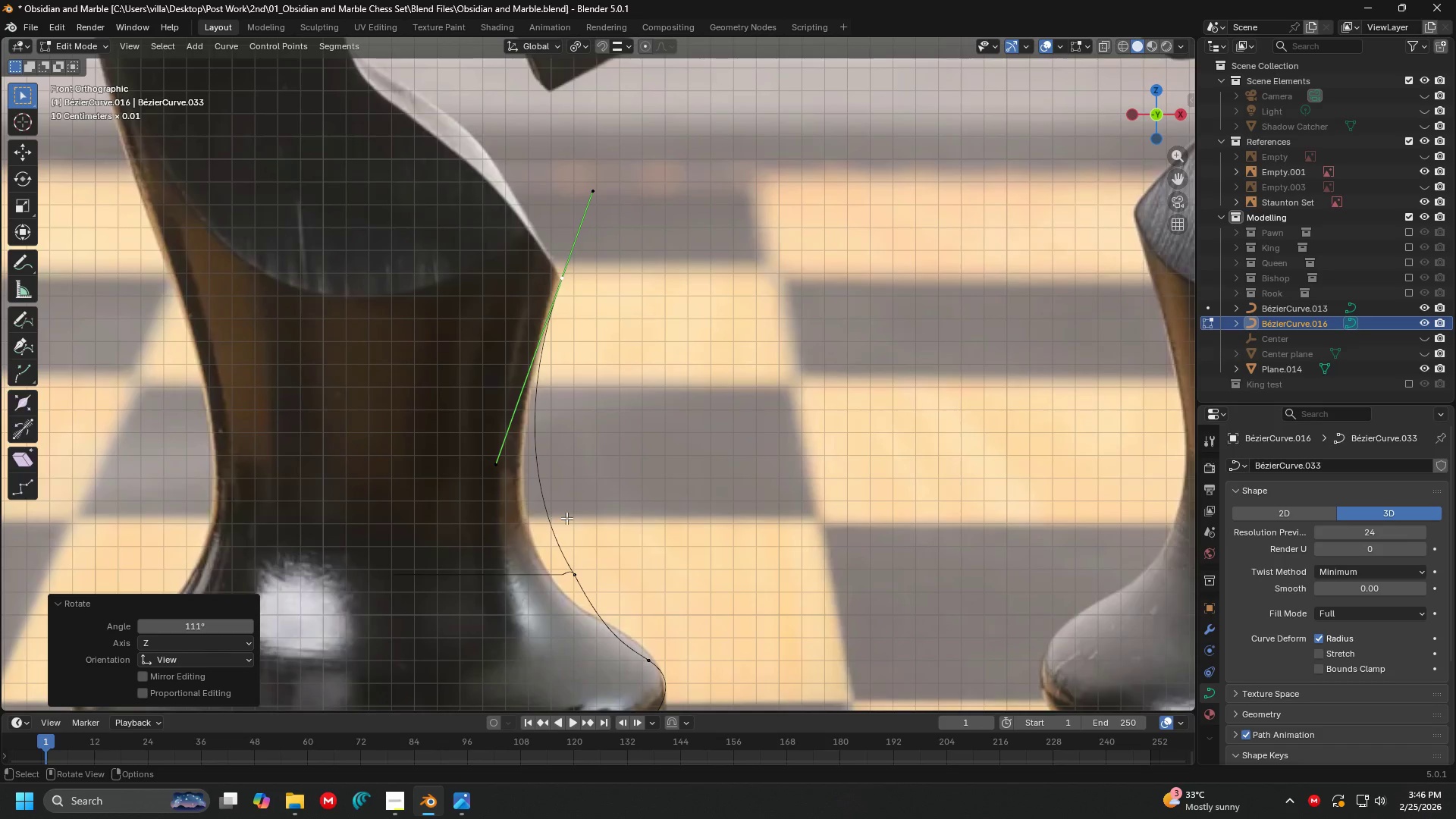 
hold_key(key=ShiftLeft, duration=0.39)
 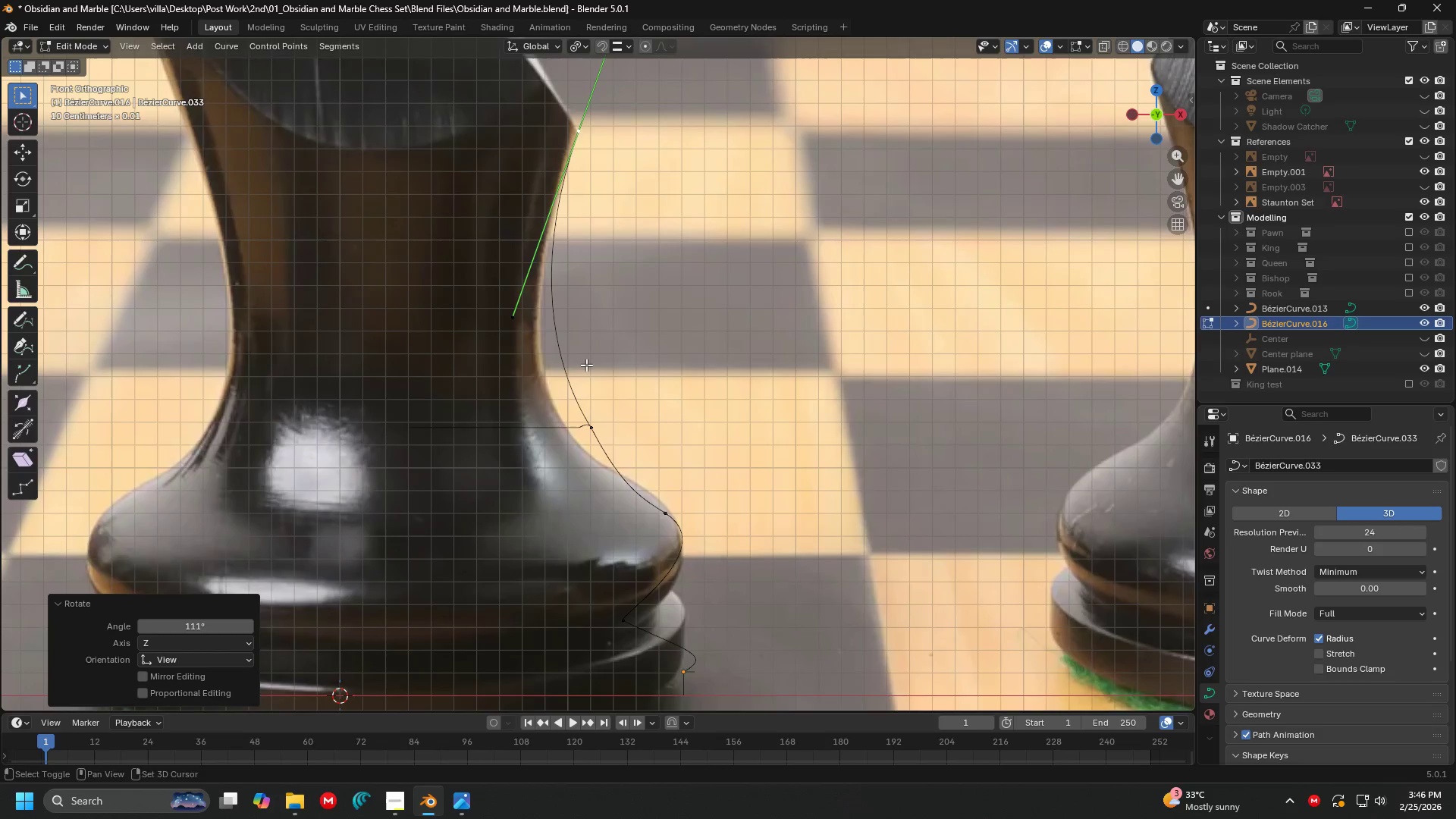 
key(Shift+ShiftLeft)
 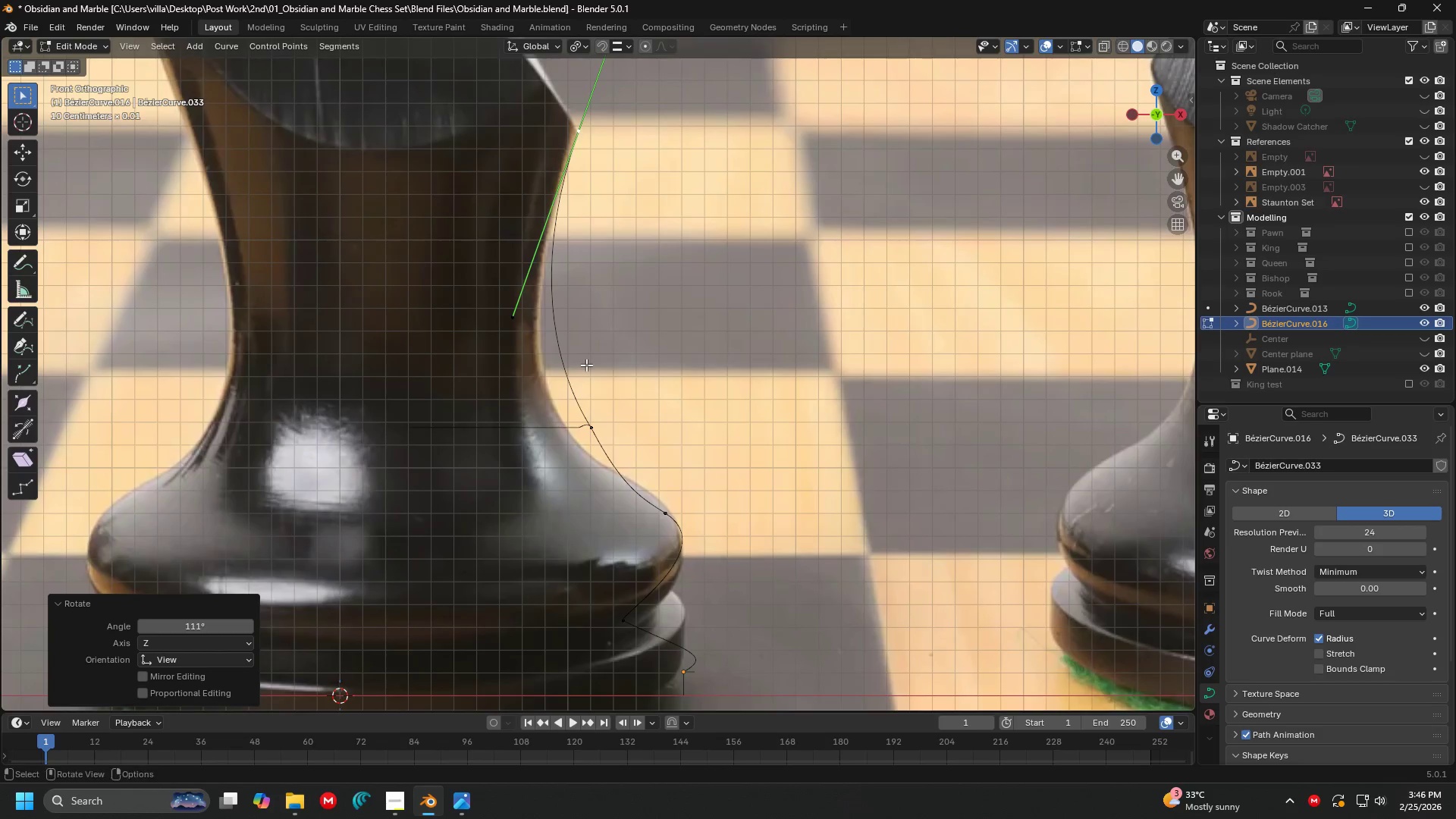 
scroll: coordinate [586, 365], scroll_direction: up, amount: 2.0
 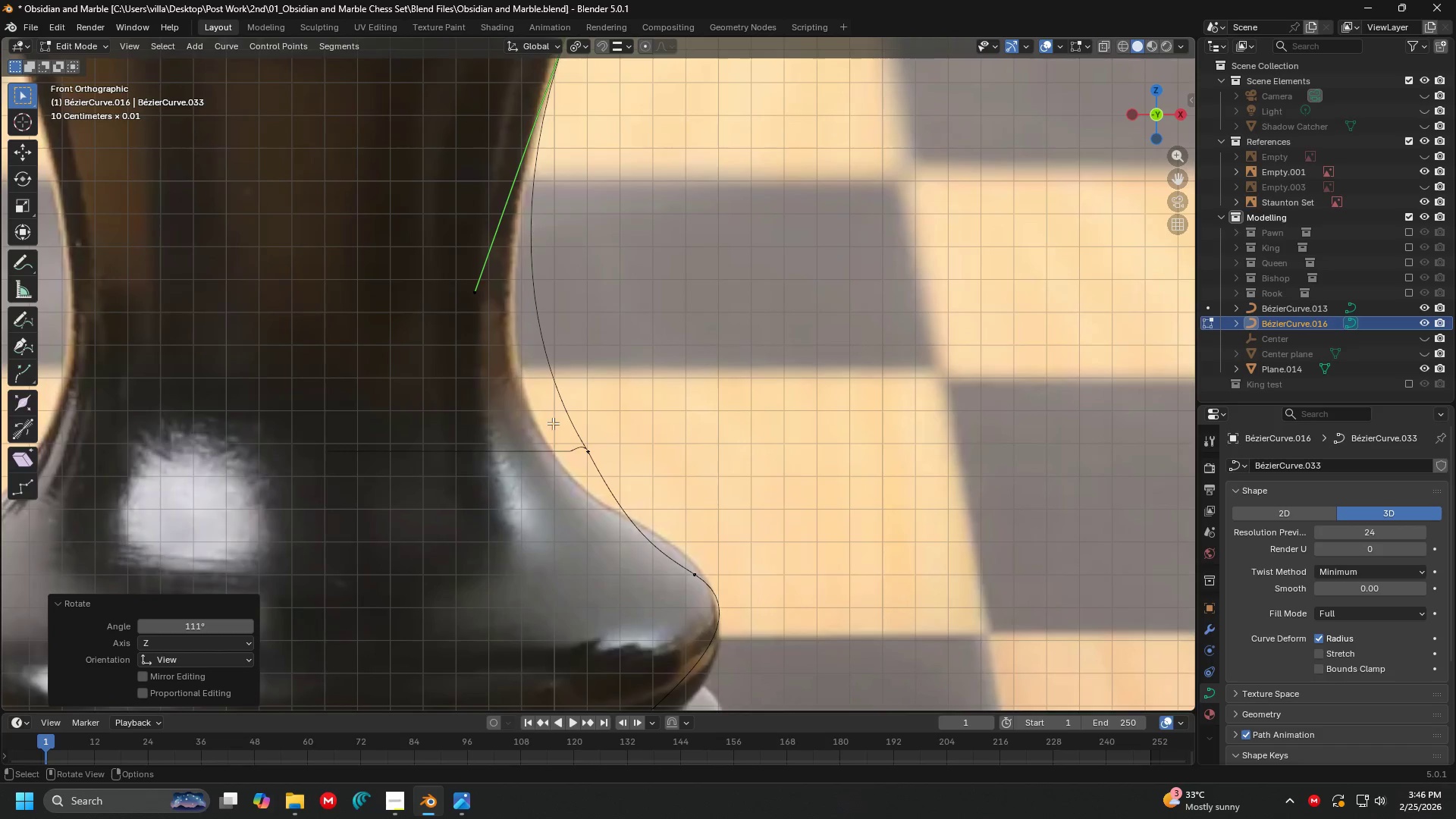 
left_click([574, 451])
 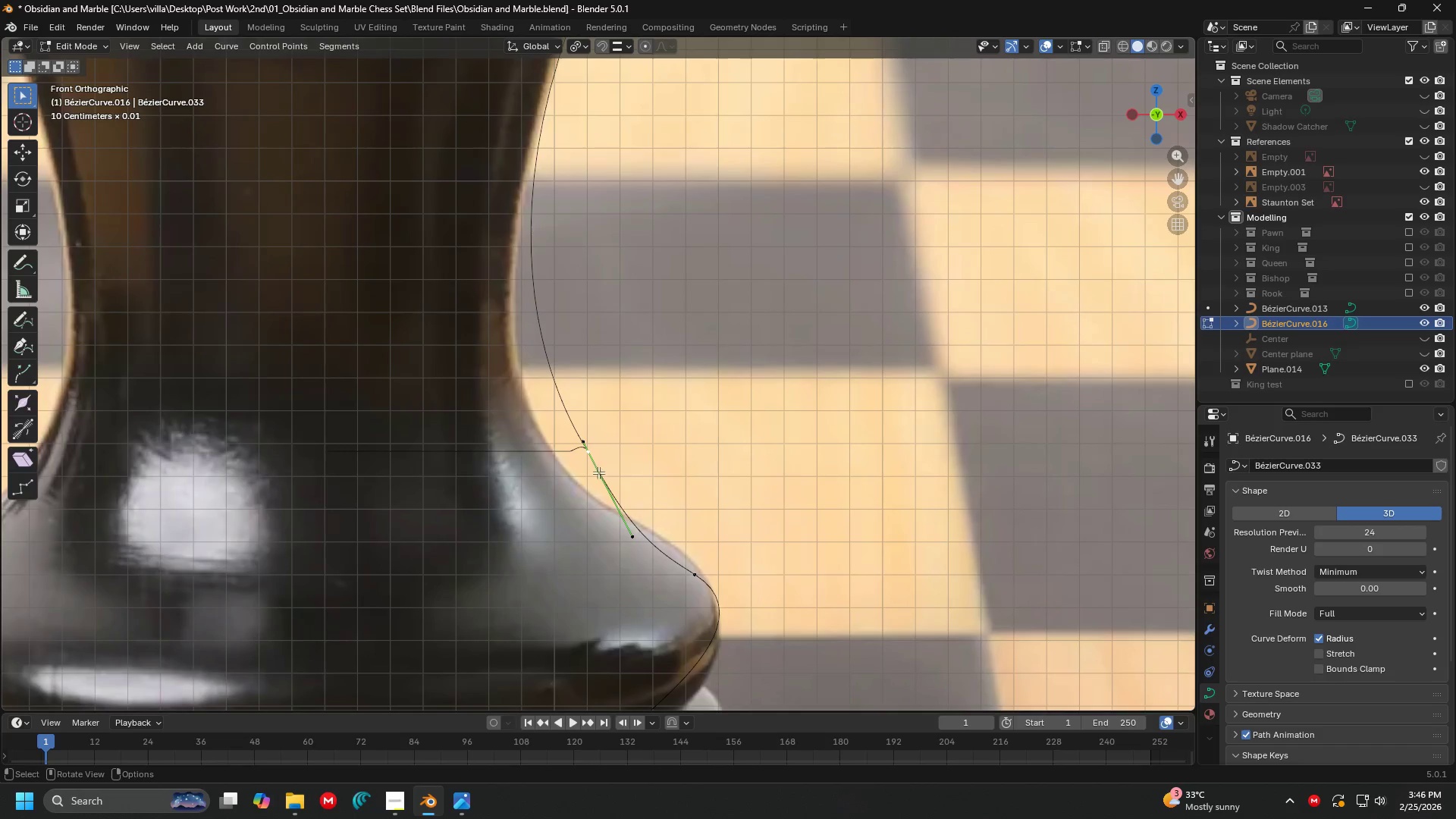 
type(gr)
 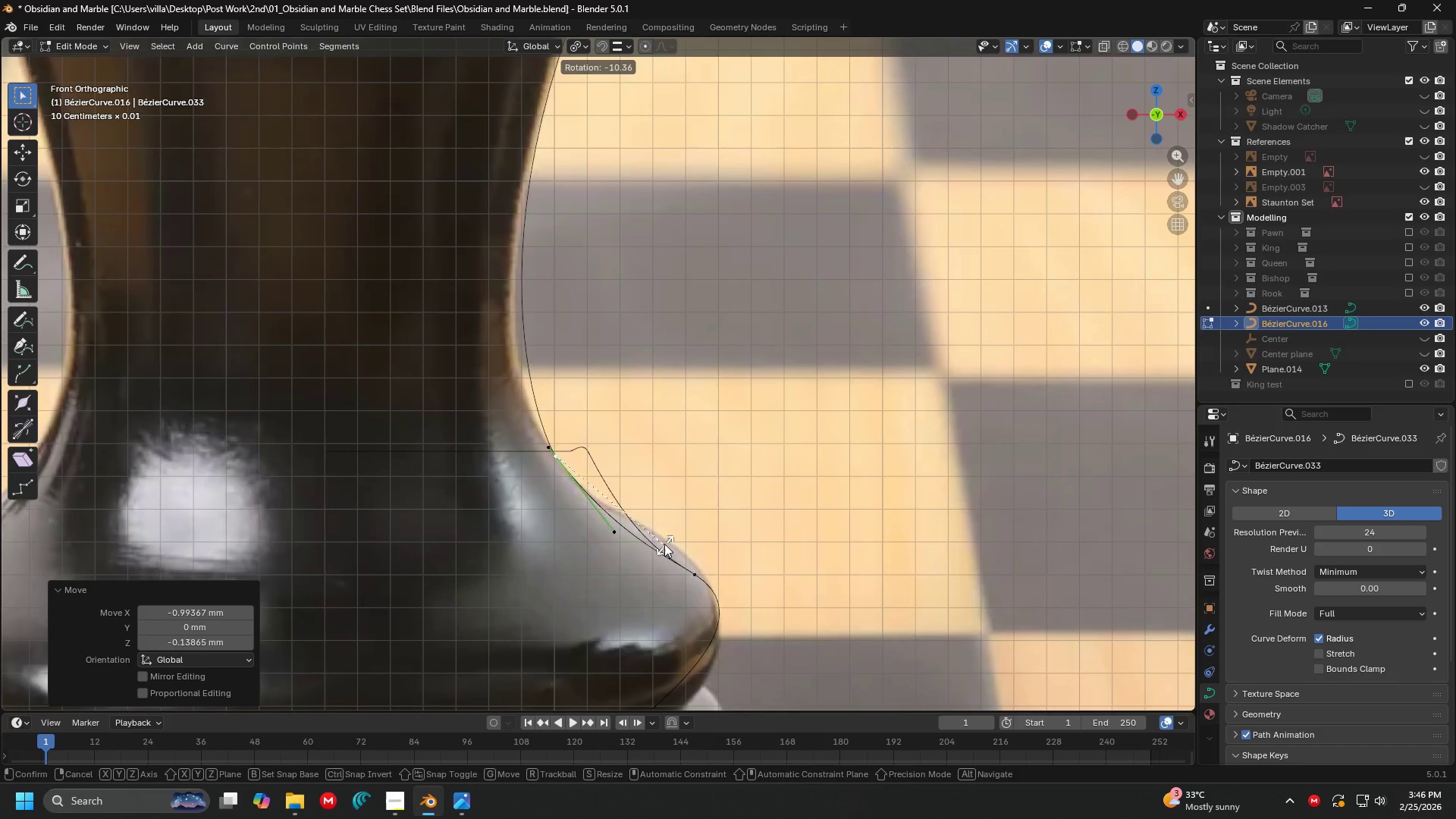 
left_click_drag(start_coordinate=[556, 478], to_coordinate=[557, 482])
 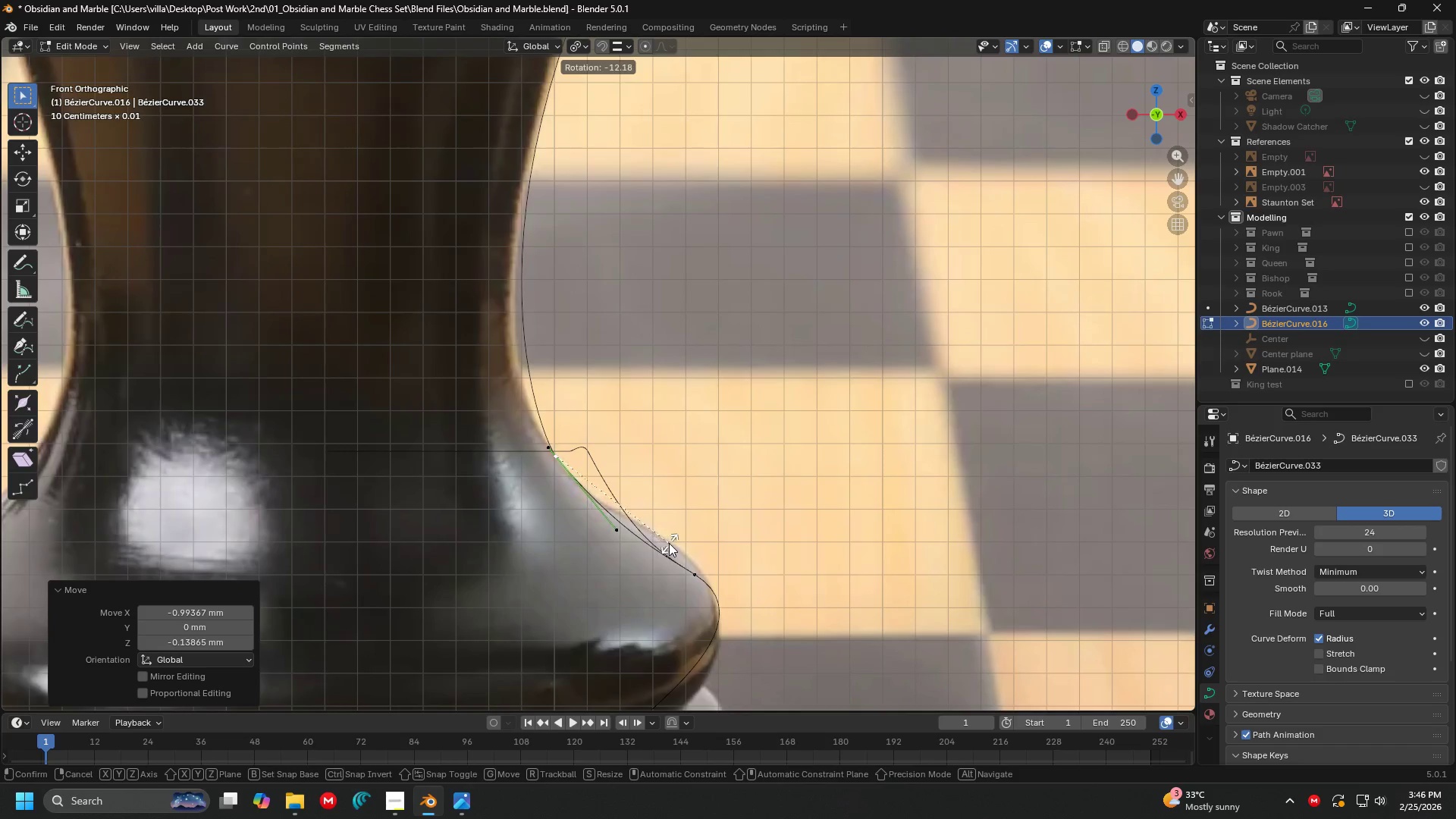 
left_click([673, 541])
 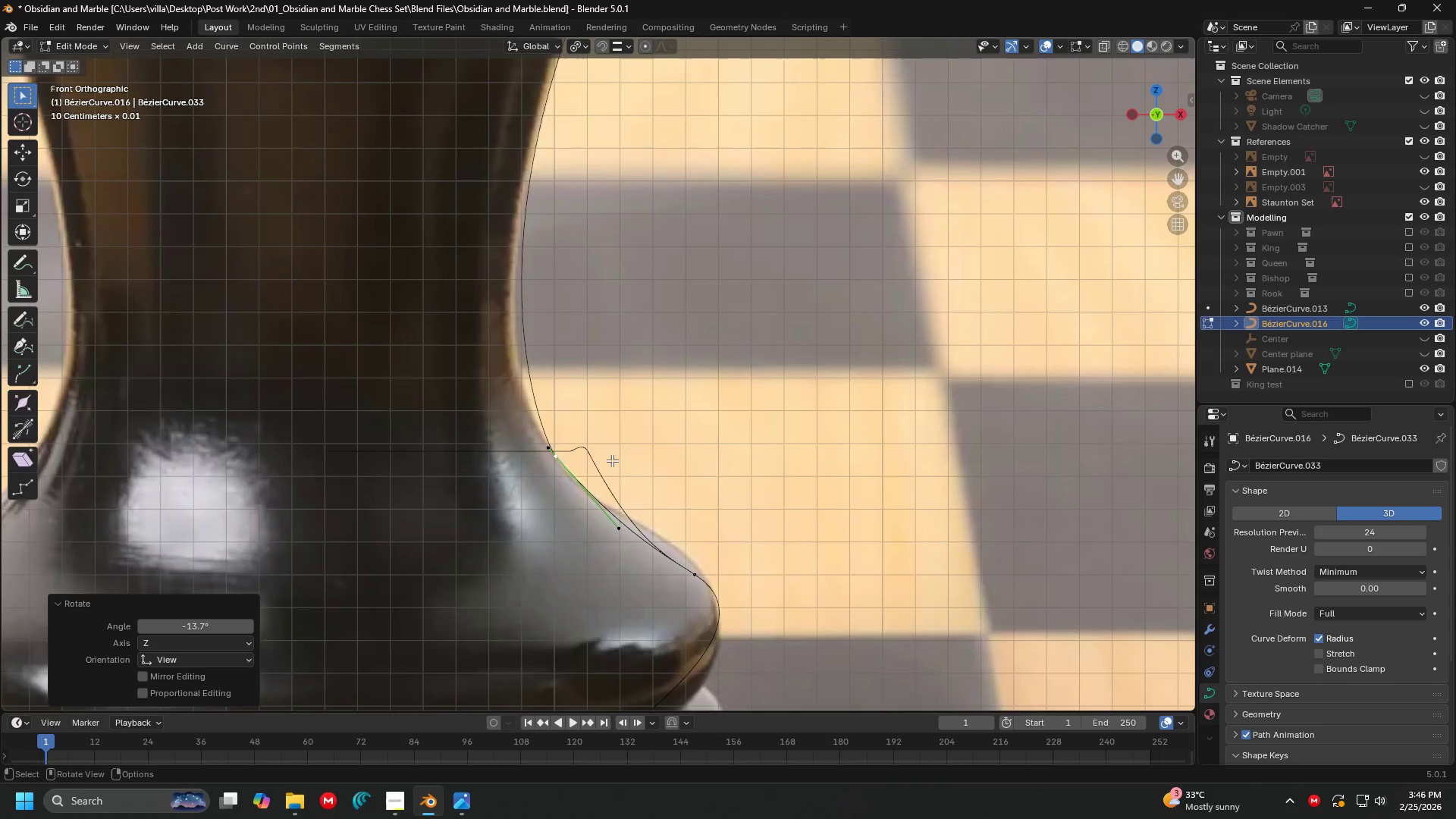 
key(Shift+ShiftLeft)
 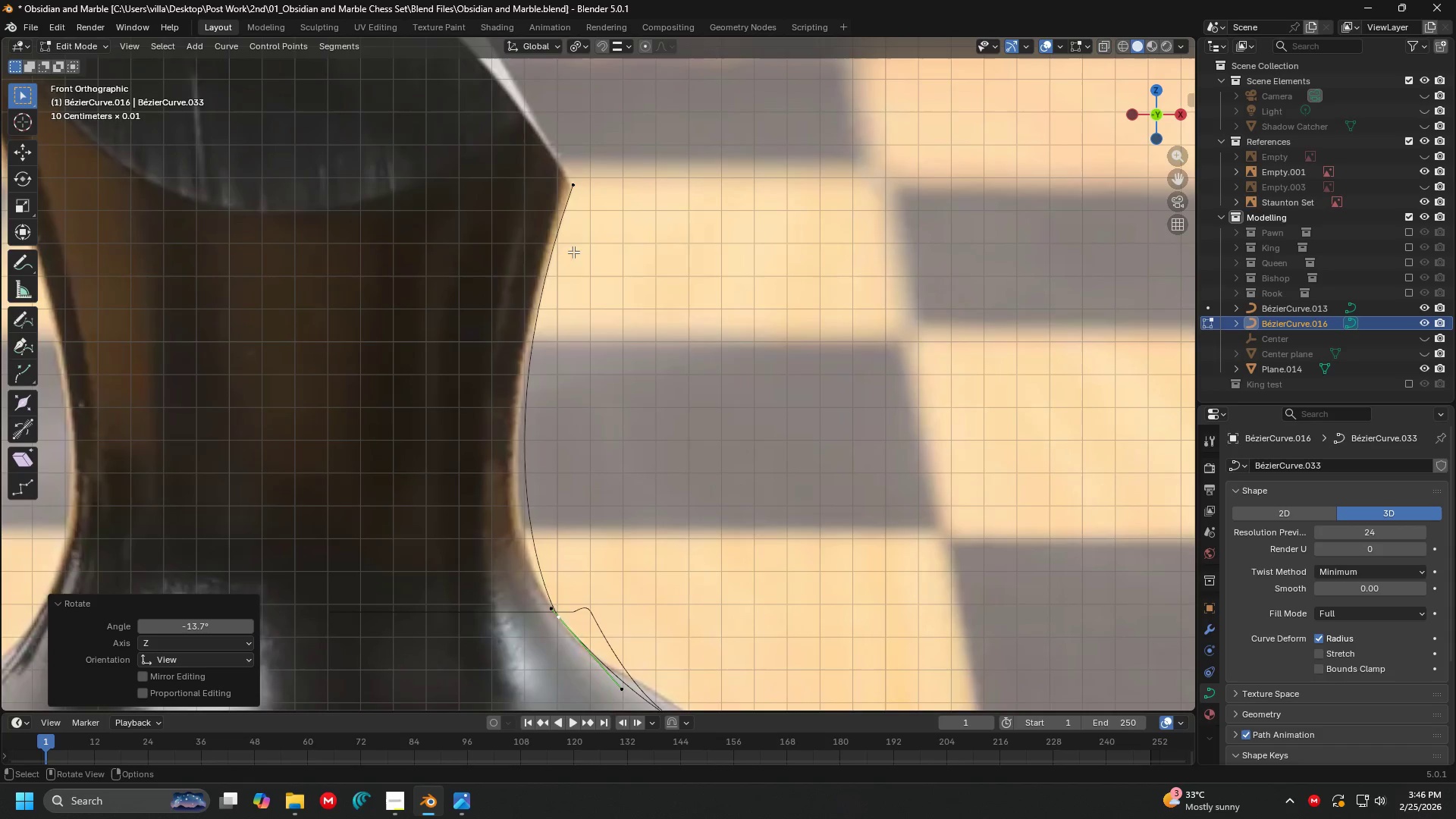 
left_click([576, 204])
 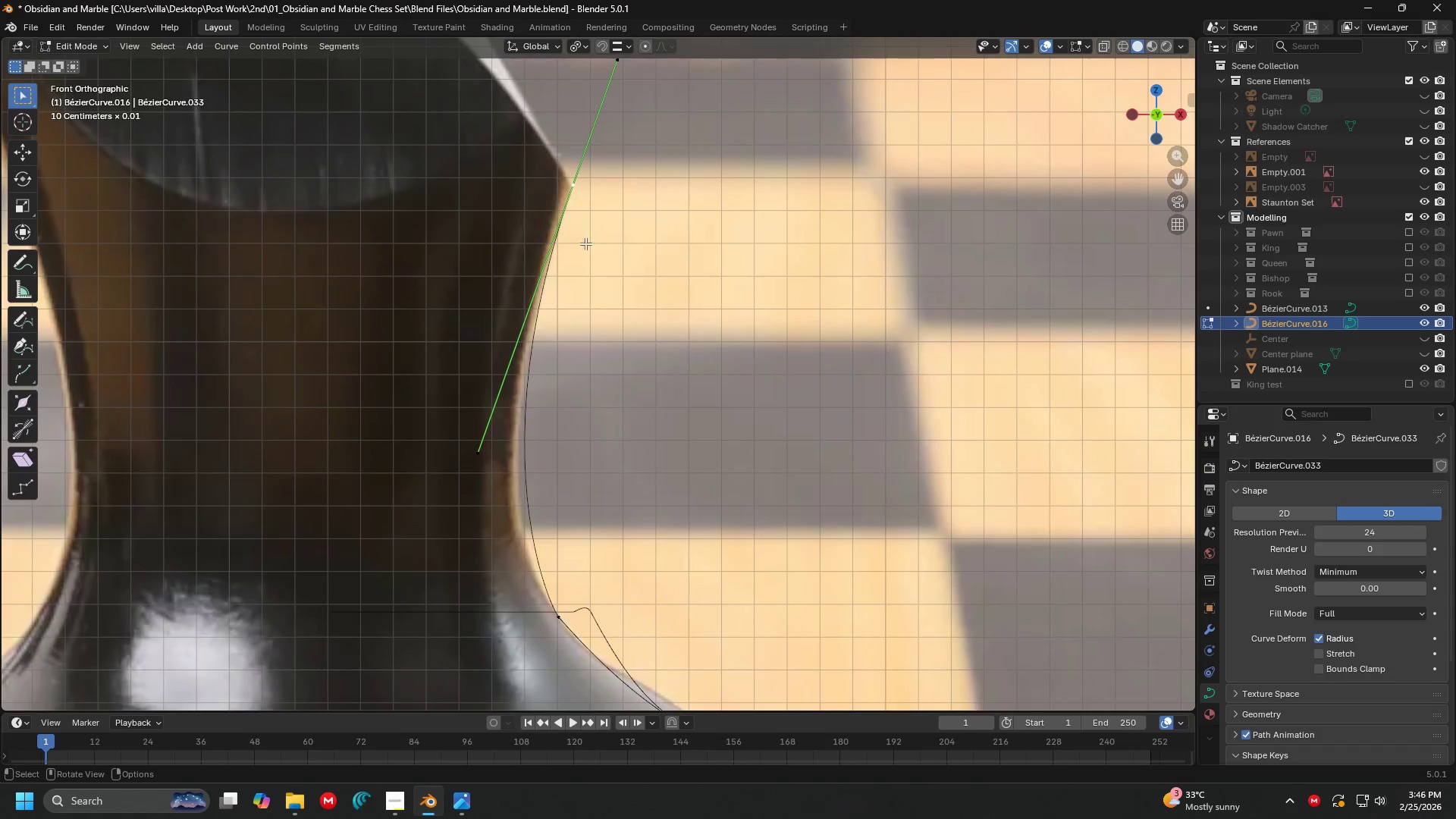 
key(G)
 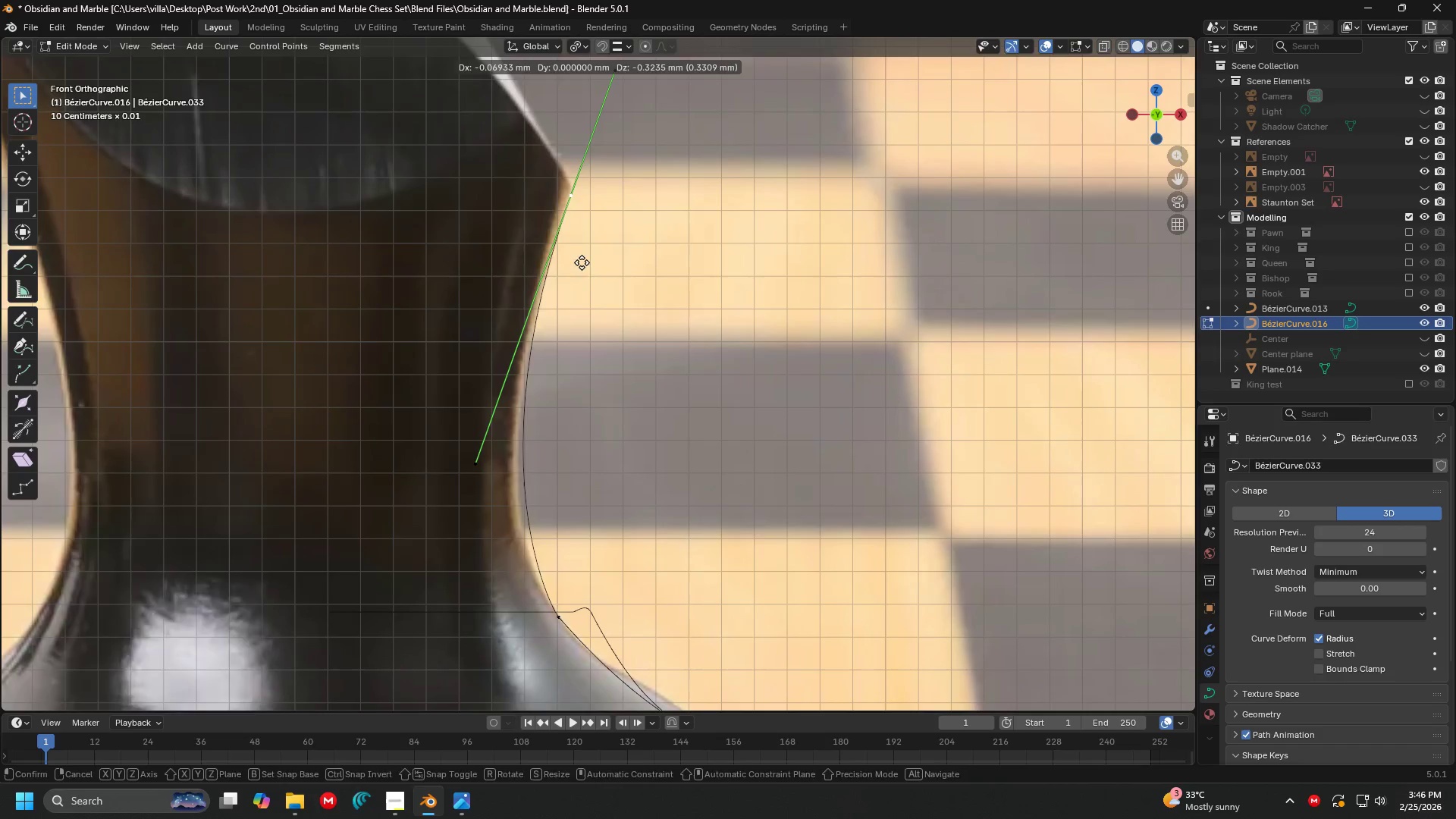 
double_click([482, 450])
 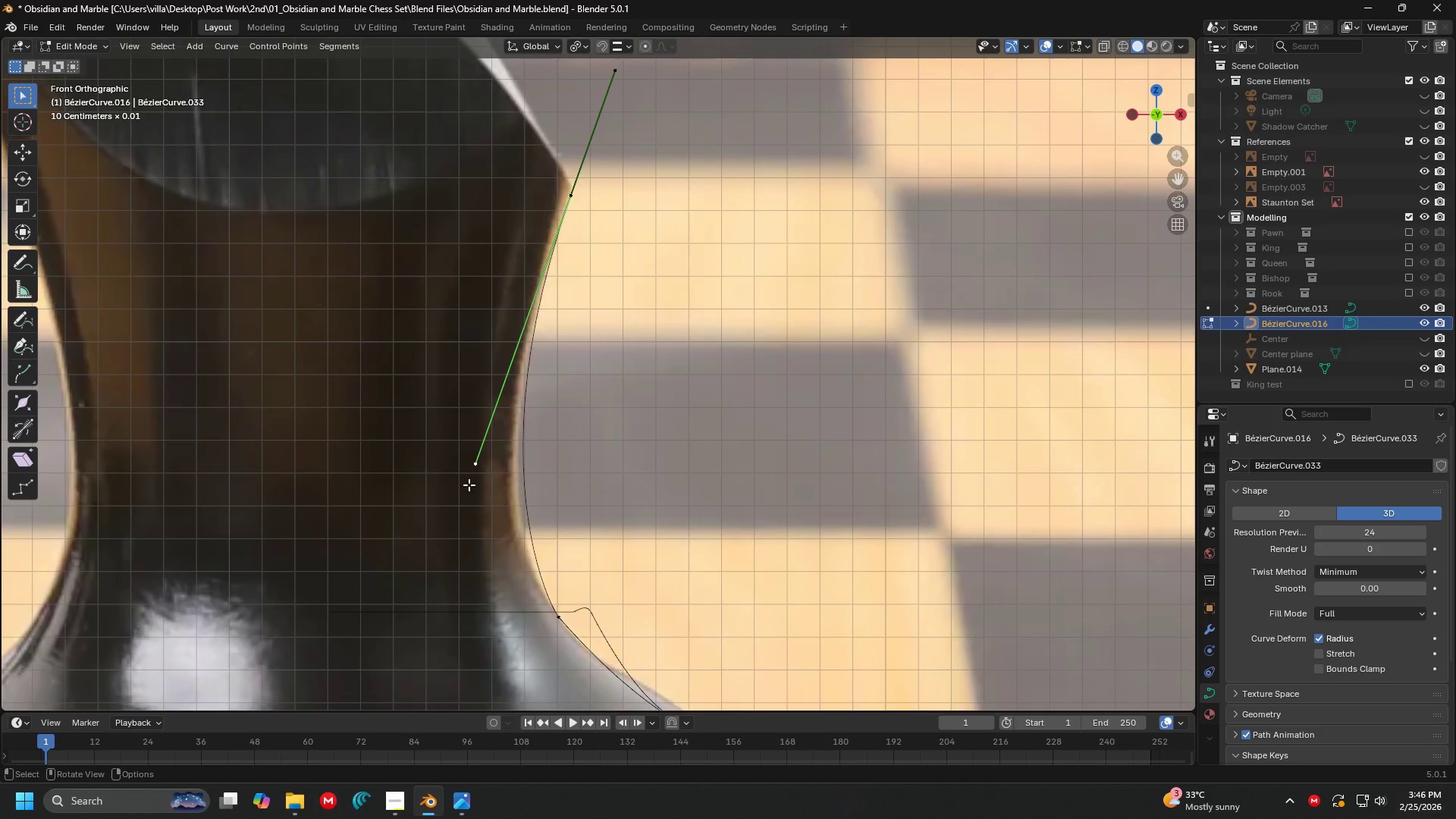 
key(G)
 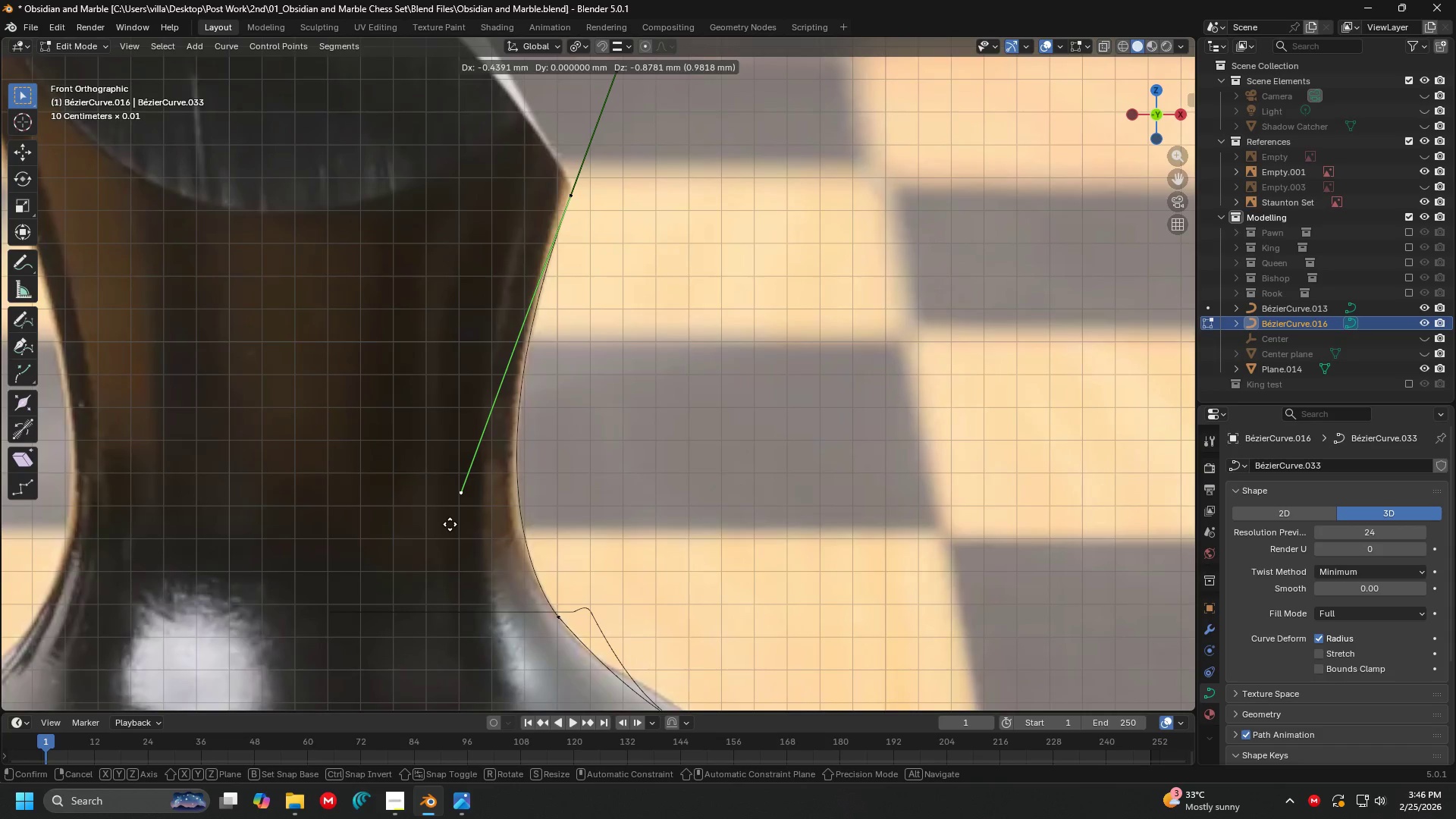 
left_click([450, 524])
 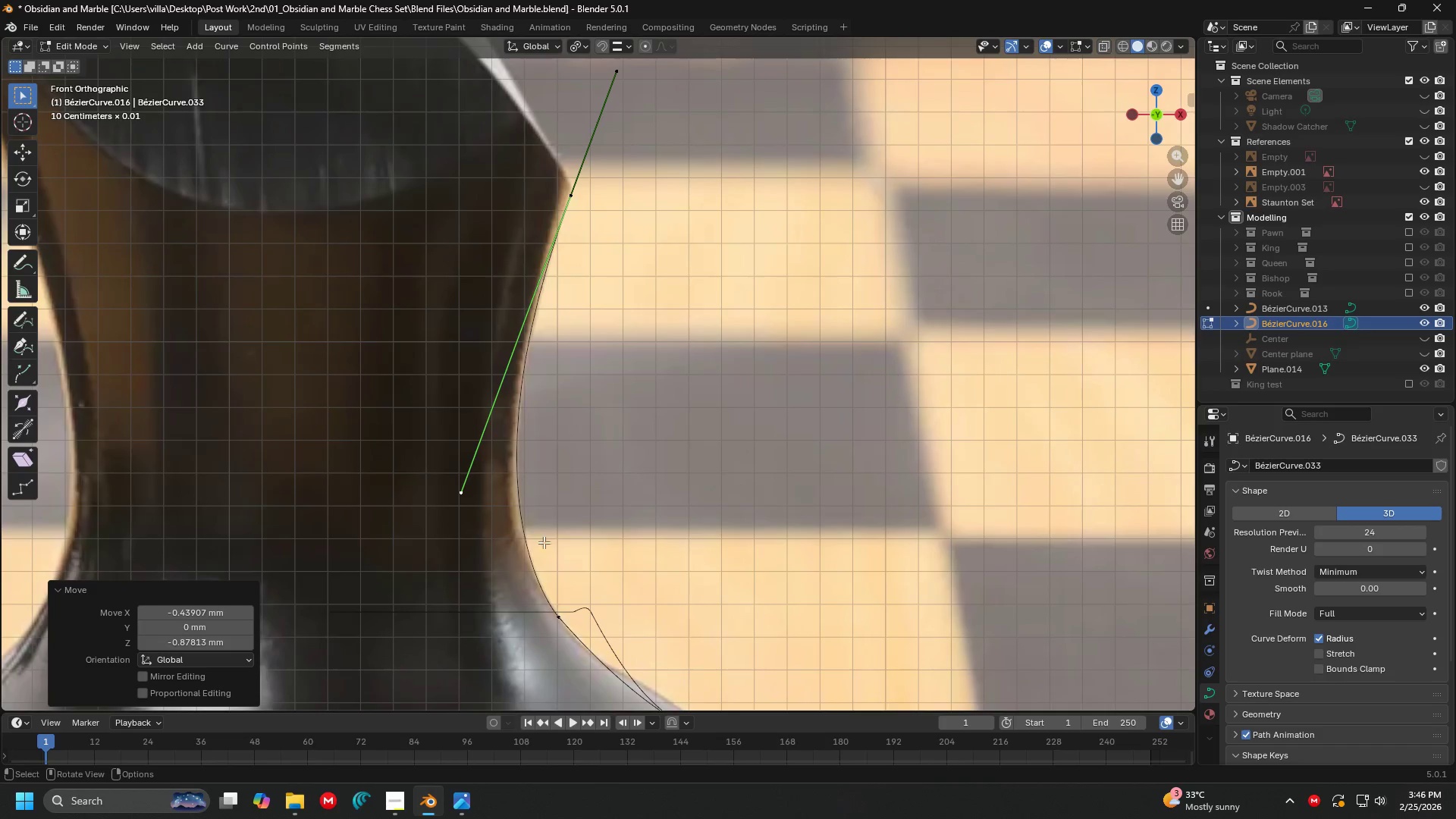 
hold_key(key=ShiftLeft, duration=0.38)
 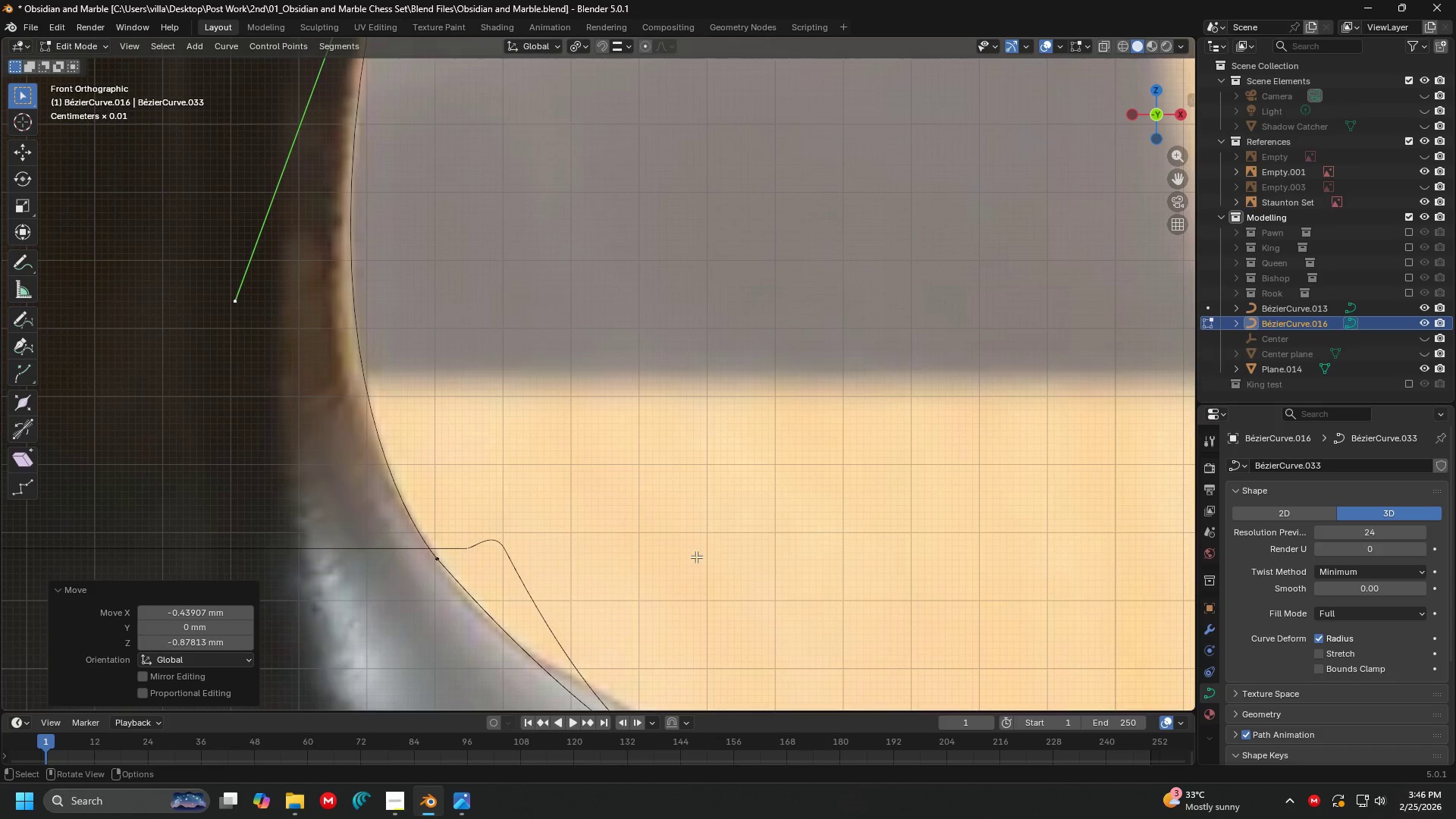 
key(Shift+ShiftLeft)
 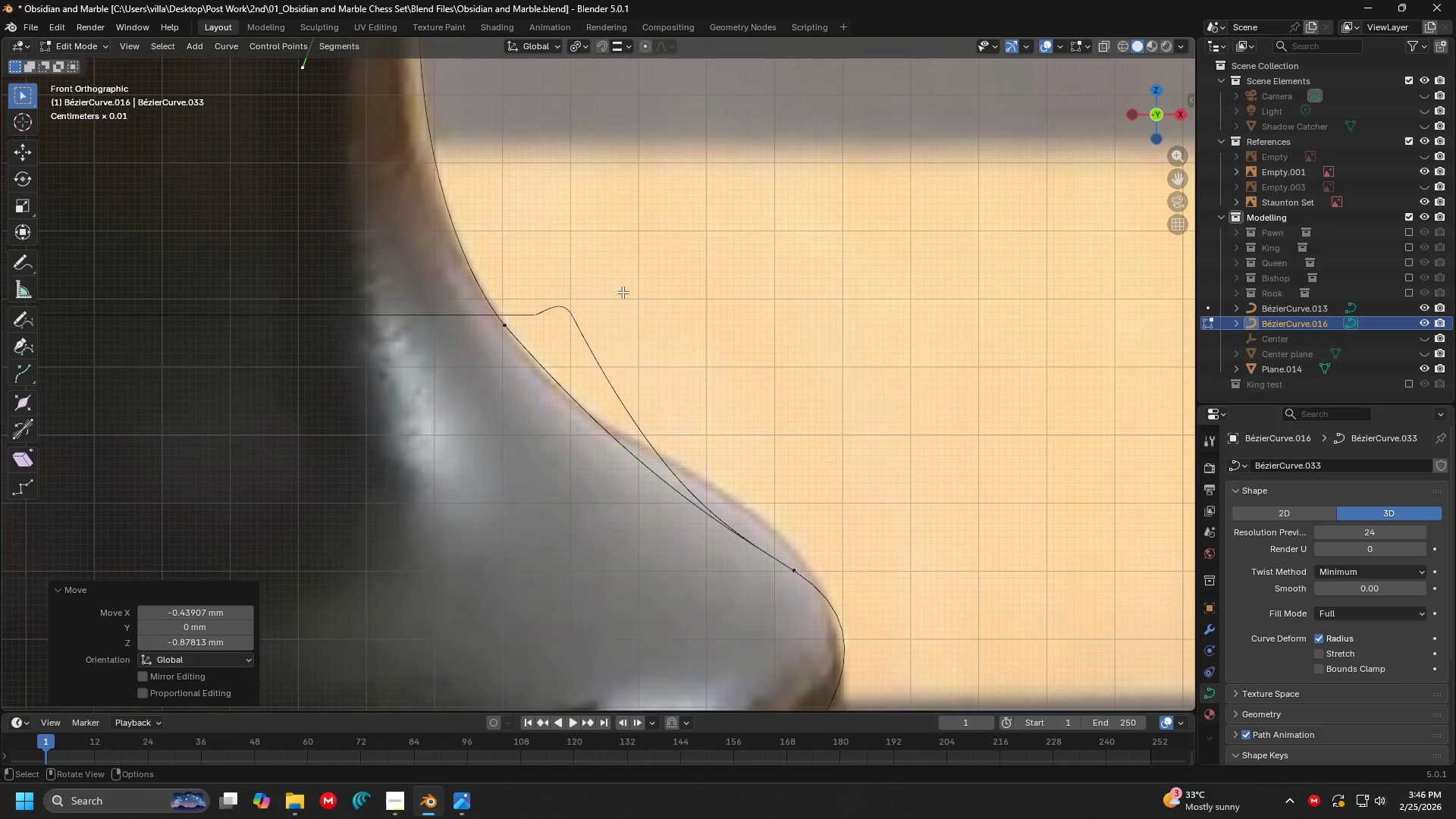 
scroll: coordinate [590, 379], scroll_direction: up, amount: 5.0
 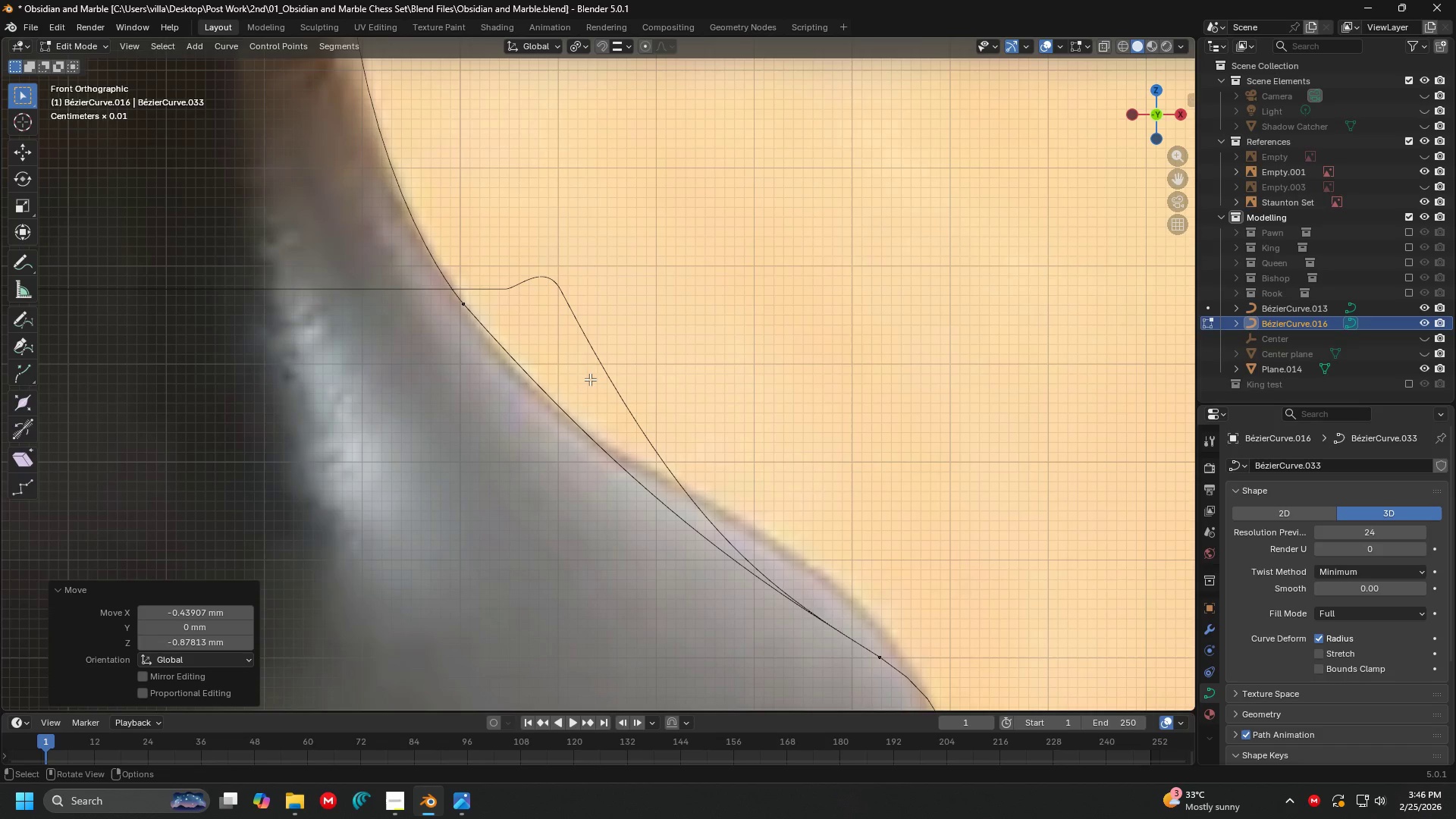 
hold_key(key=ShiftLeft, duration=0.52)
scroll: coordinate [548, 483], scroll_direction: down, amount: 7.0
 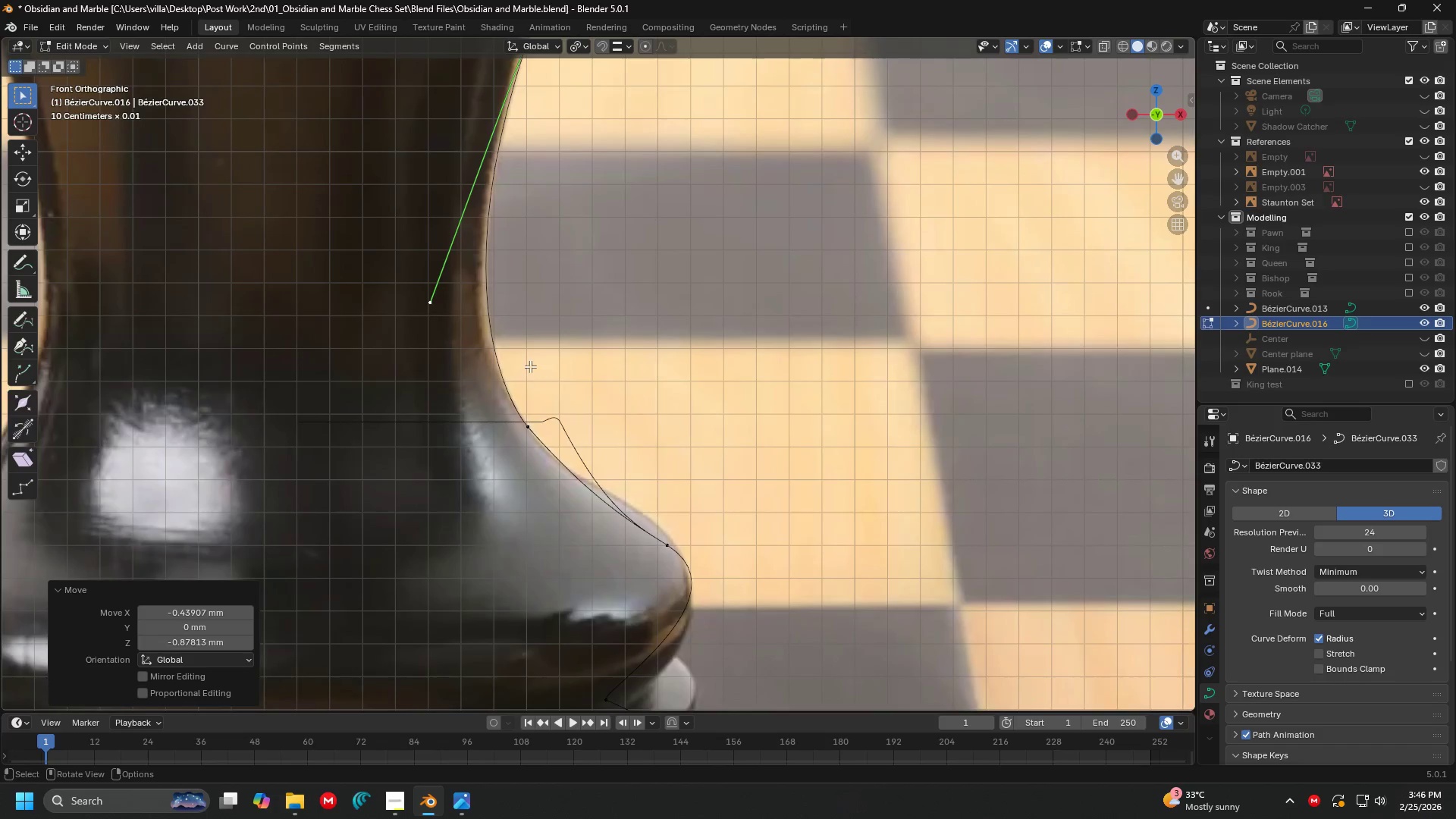 
hold_key(key=ShiftLeft, duration=1.52)
scroll: coordinate [530, 366], scroll_direction: down, amount: 3.0
 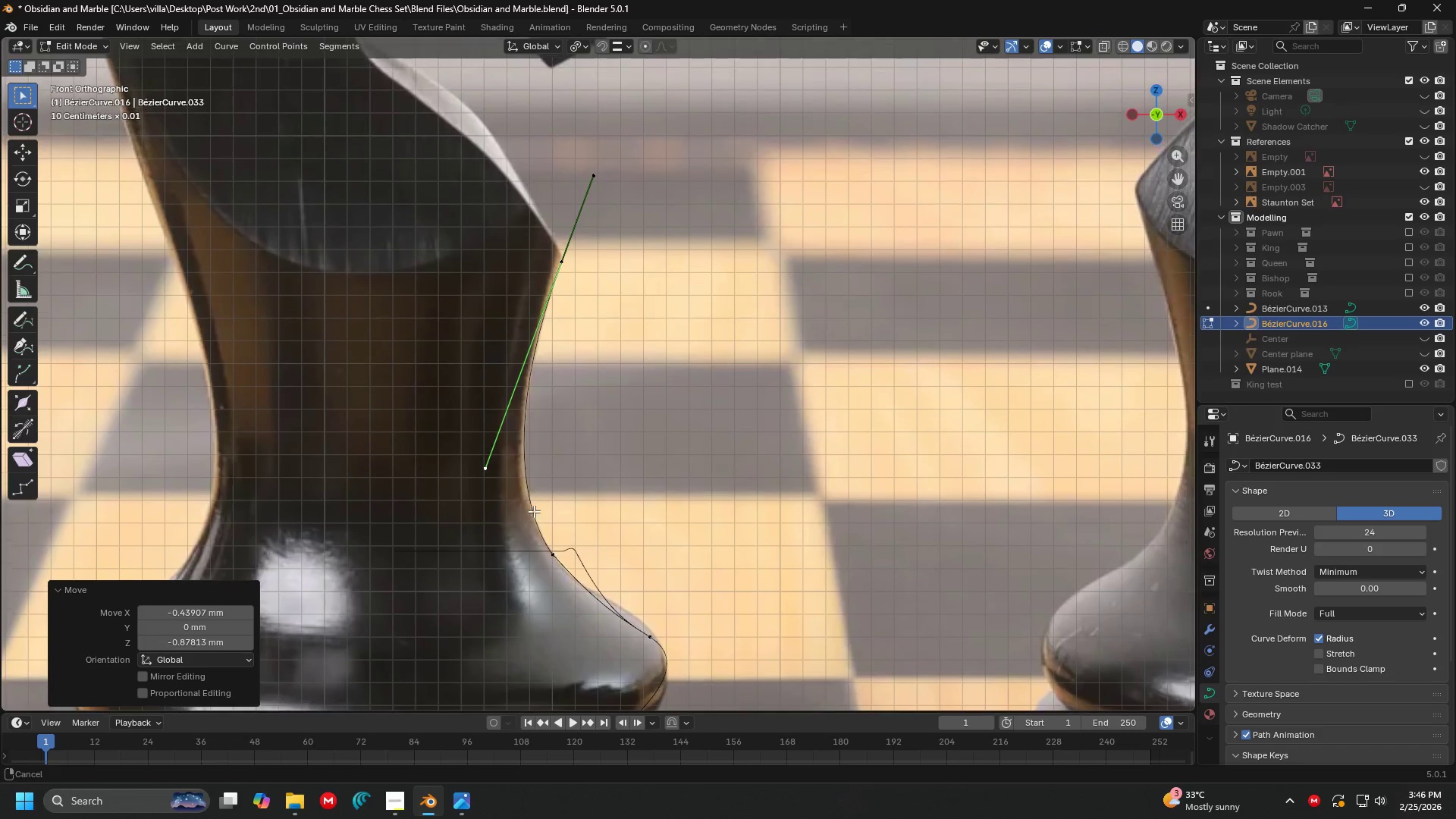 
hold_key(key=ShiftLeft, duration=1.5)
 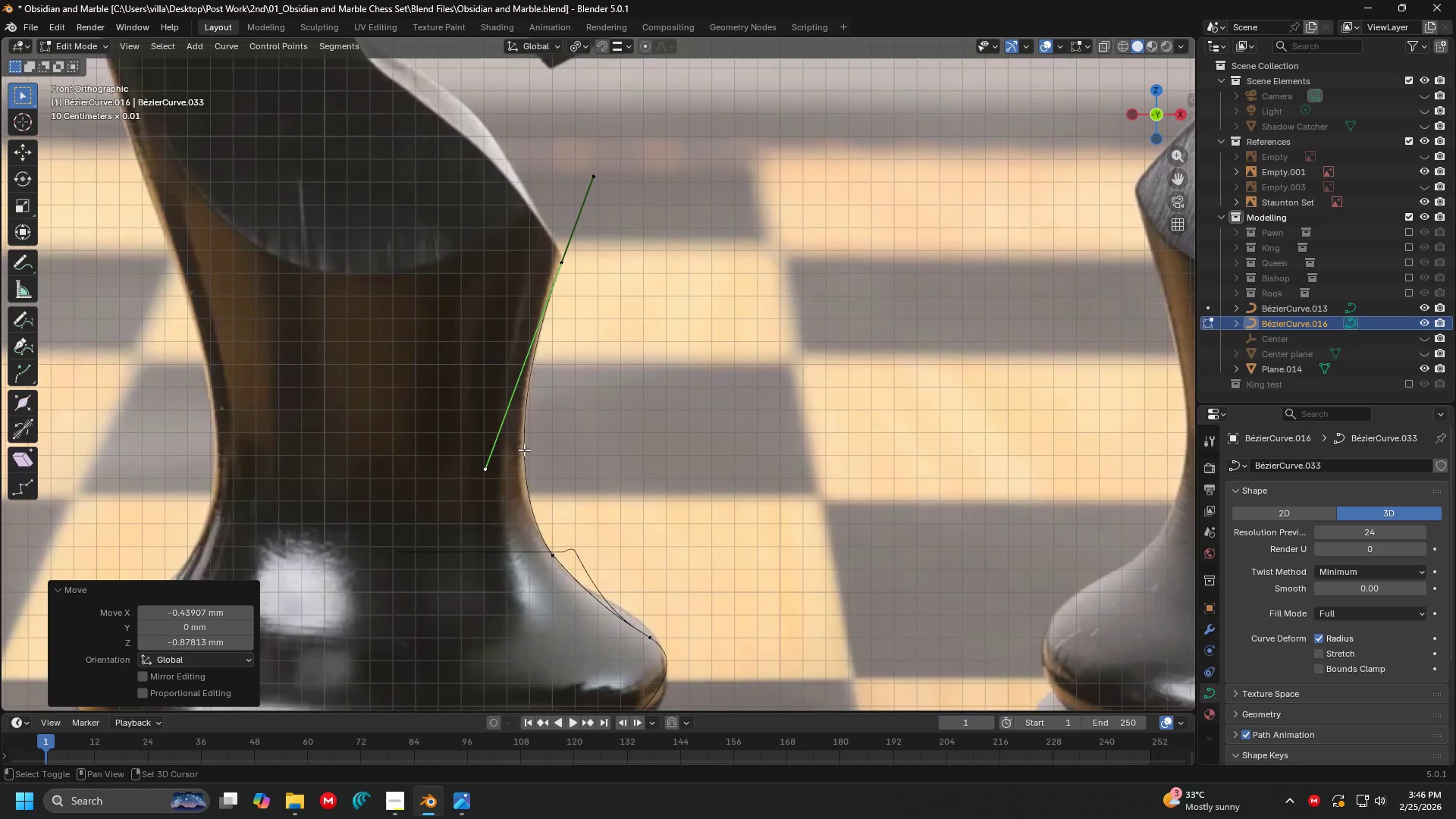 
hold_key(key=ShiftLeft, duration=1.51)
 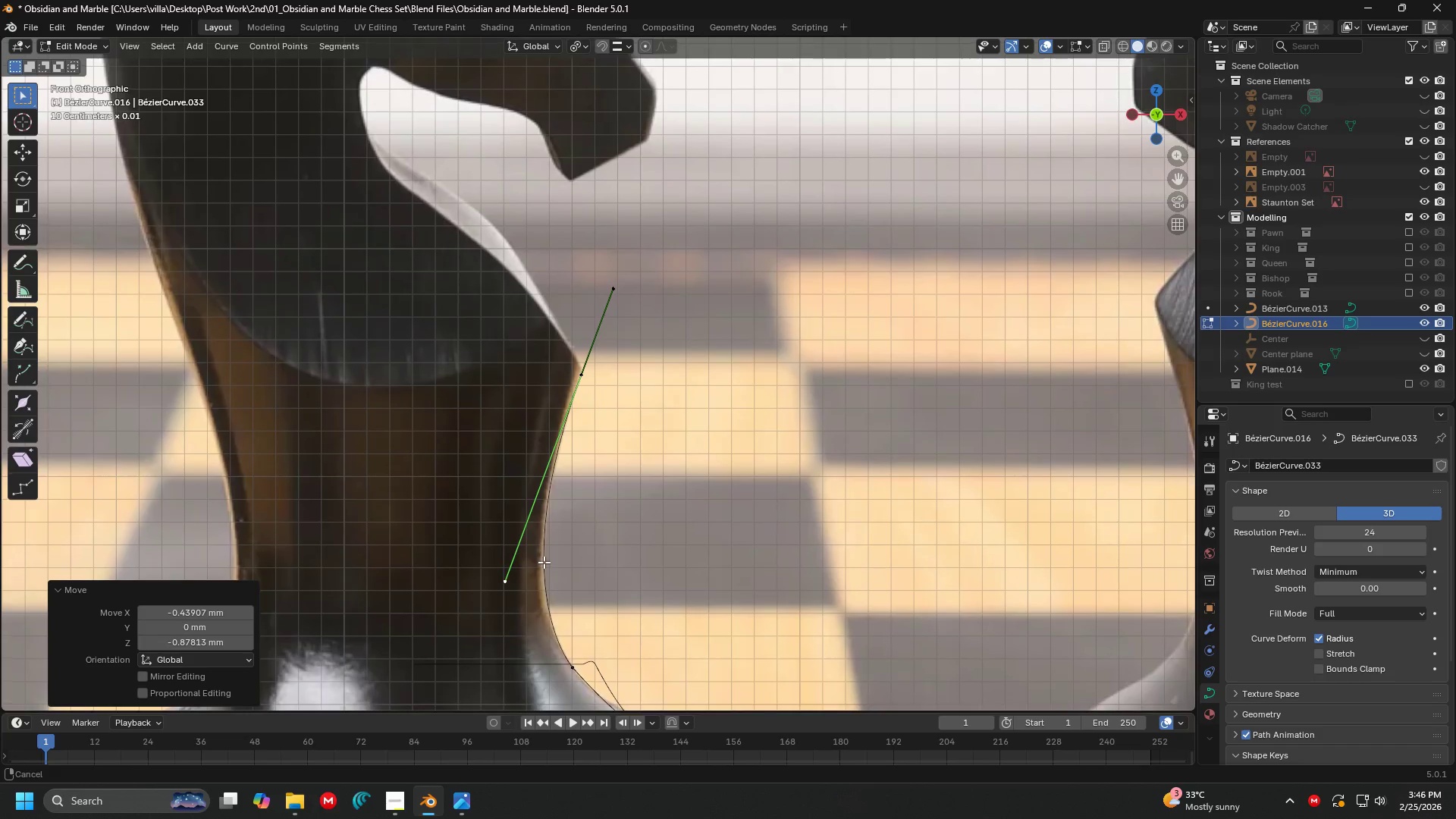 
key(Shift+ShiftLeft)
 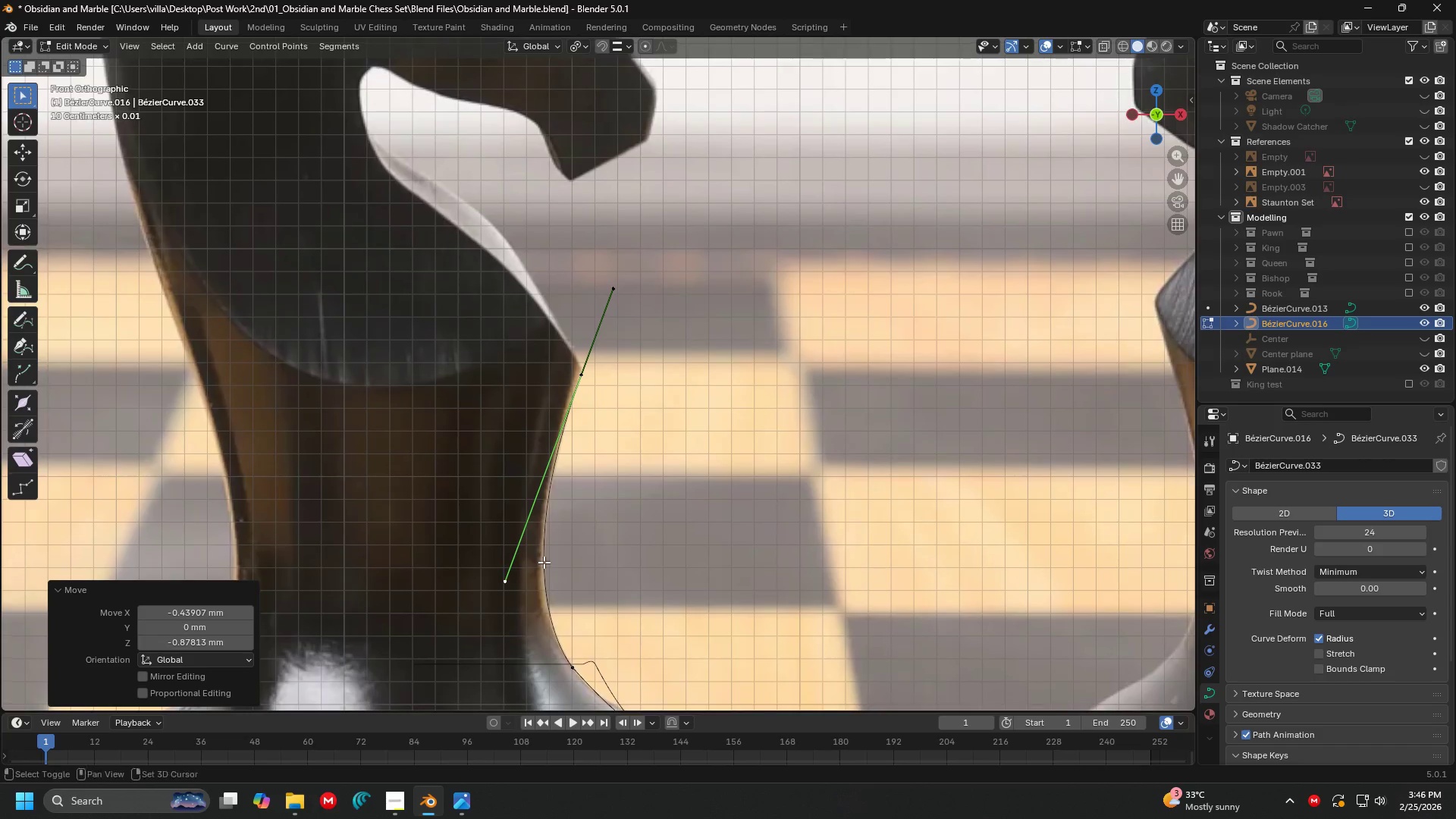 
key(Shift+ShiftLeft)
 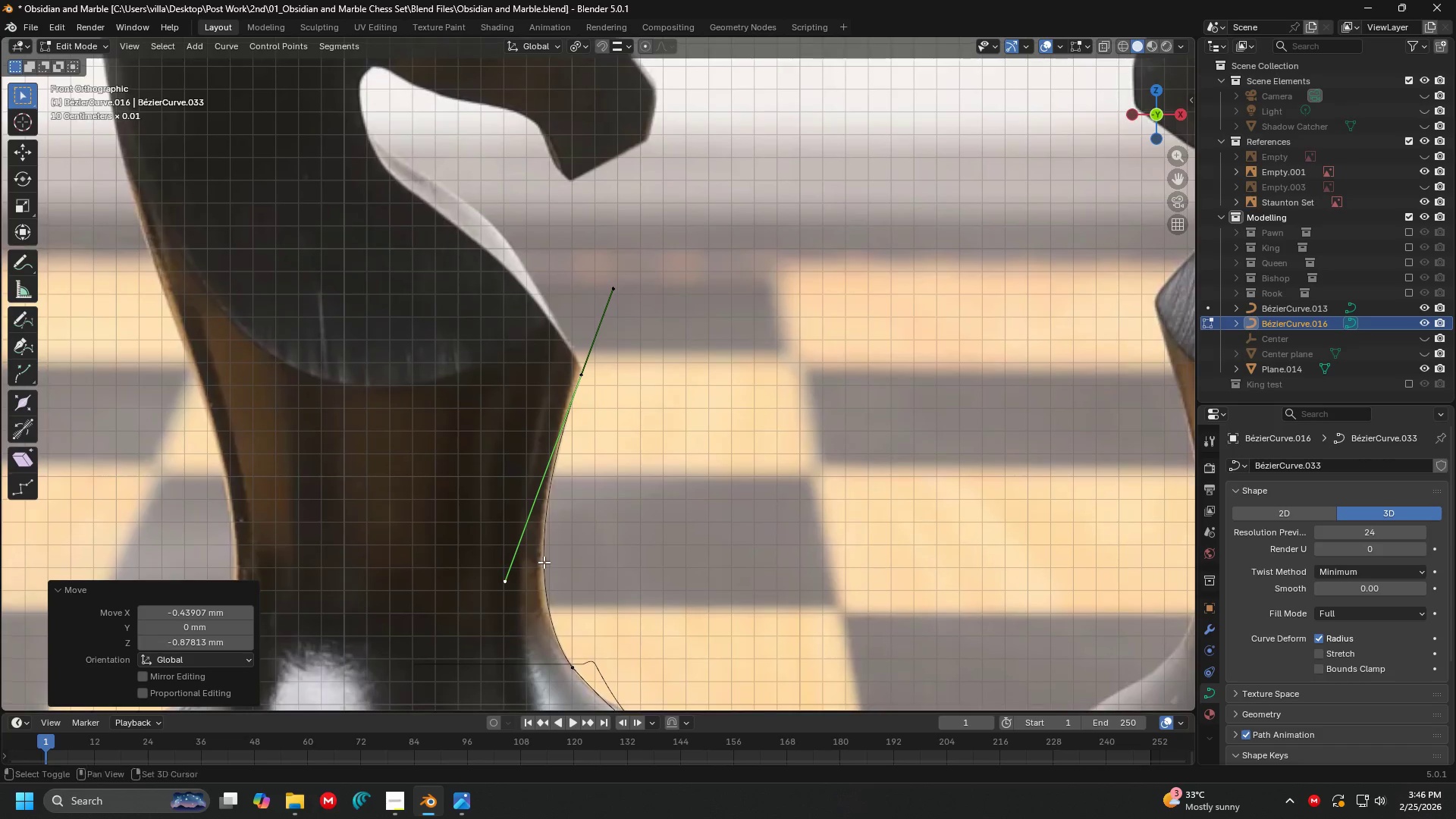 
key(Shift+ShiftLeft)
 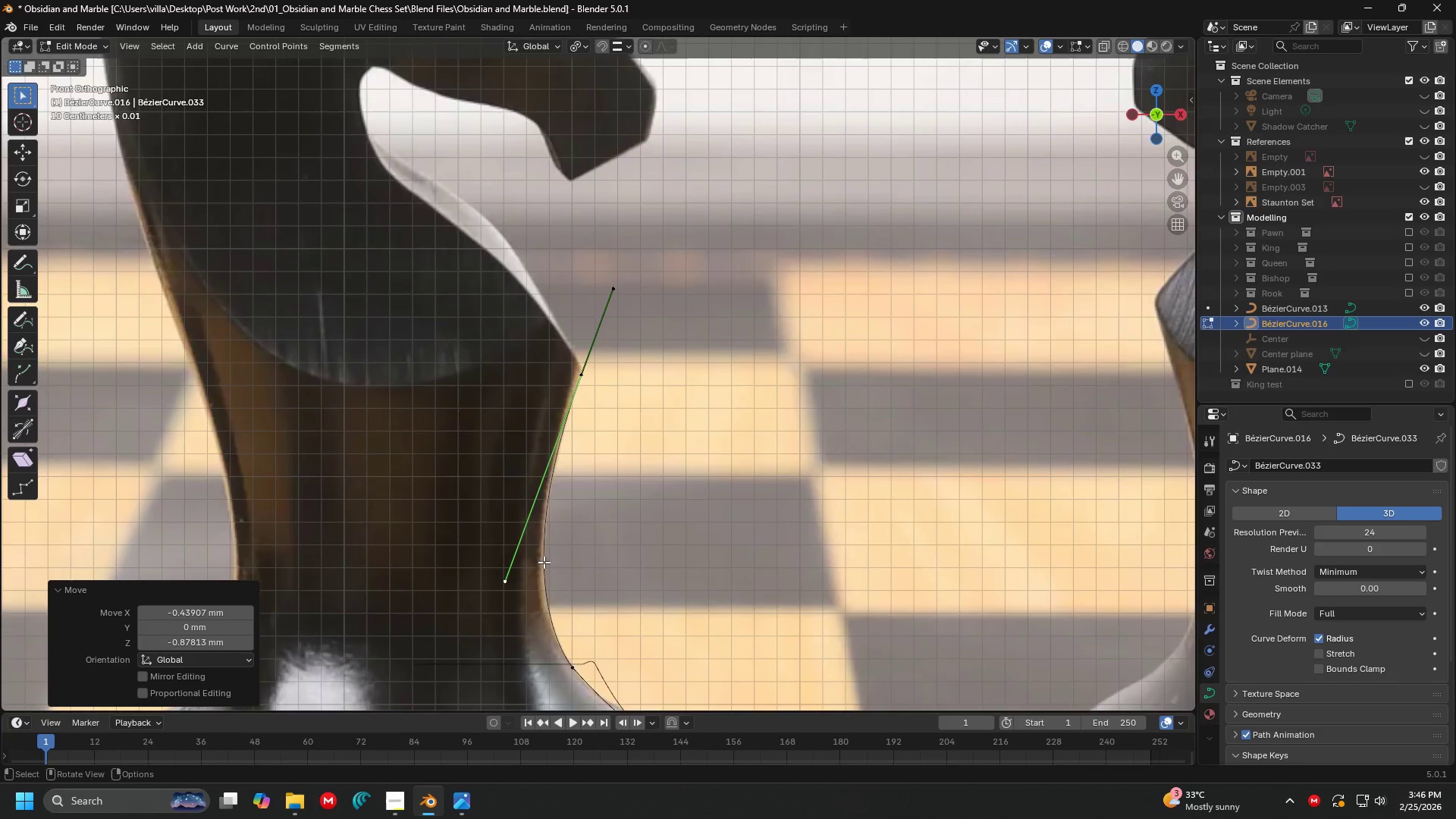 
key(Shift+ShiftLeft)
 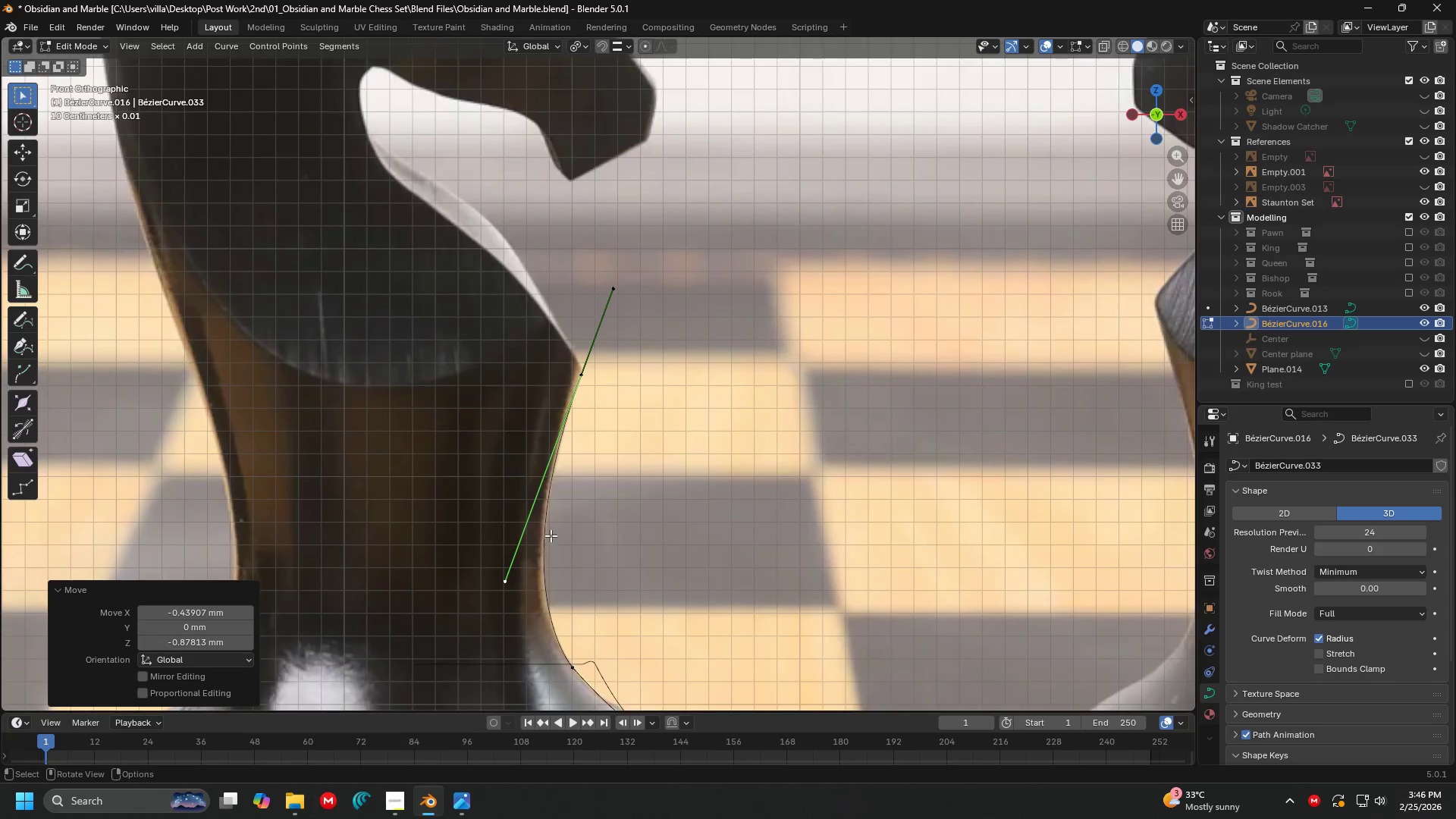 
hold_key(key=ShiftLeft, duration=0.38)
 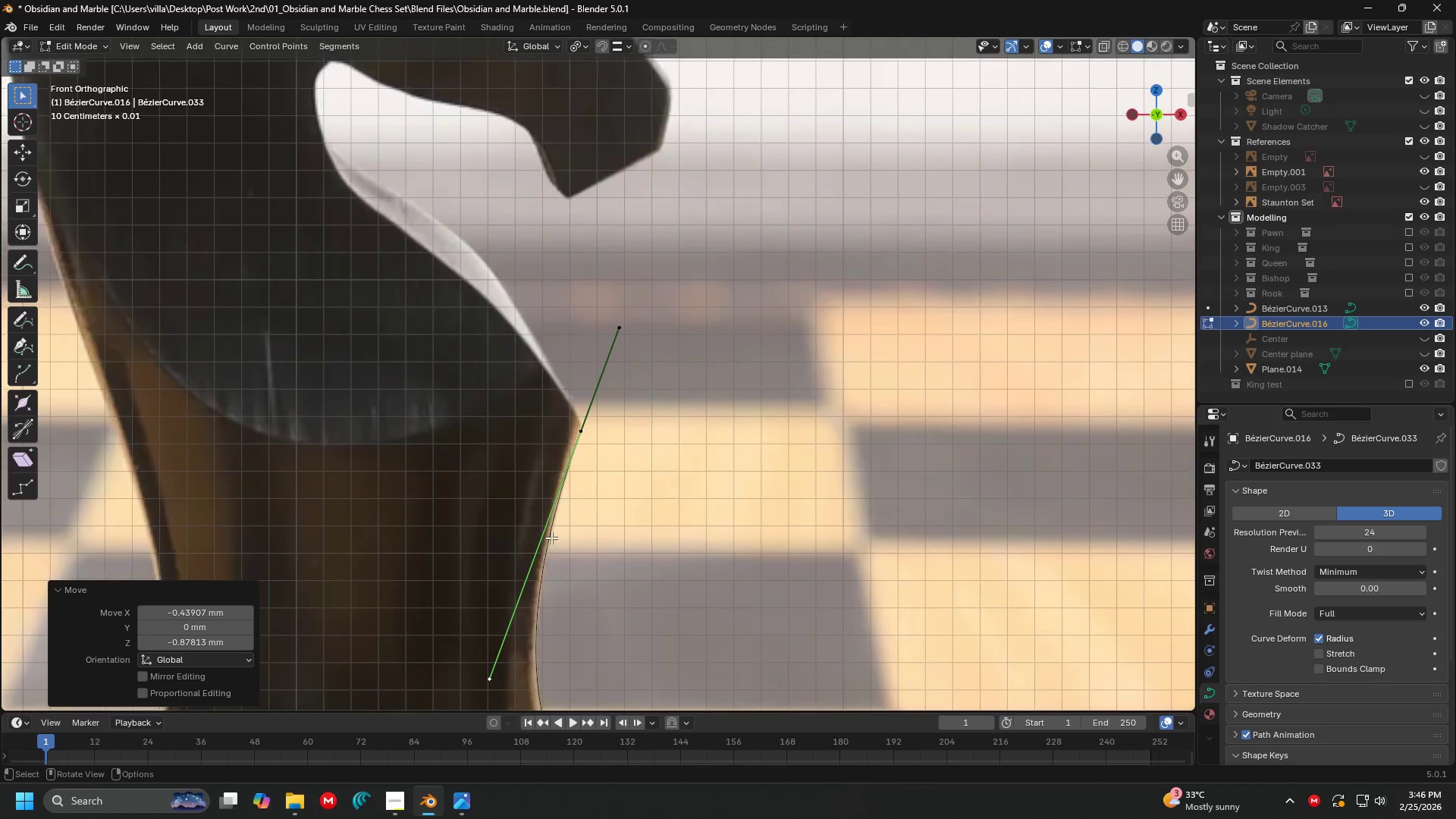 
scroll: coordinate [554, 527], scroll_direction: up, amount: 1.0
 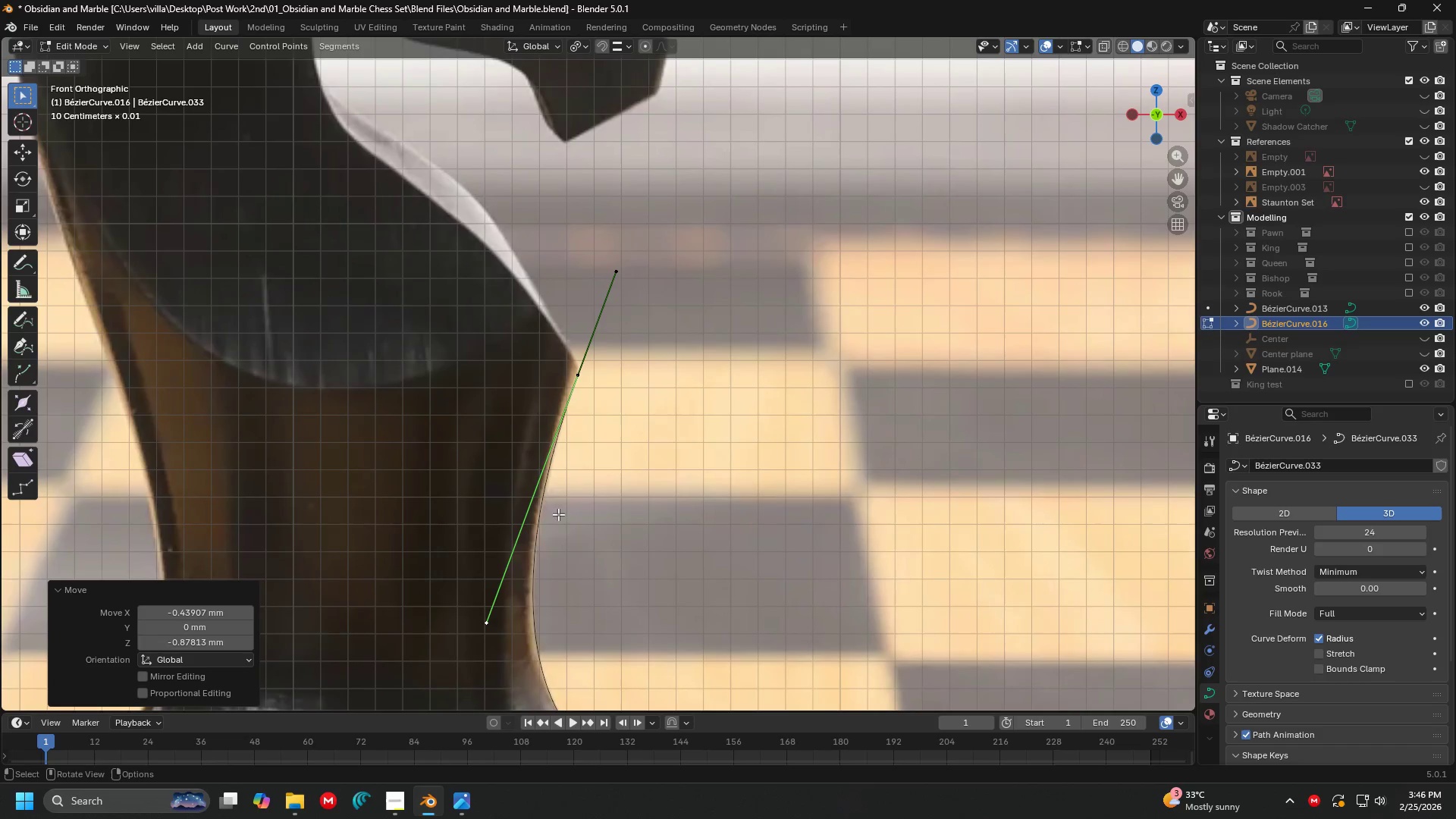 
hold_key(key=ShiftLeft, duration=0.44)
 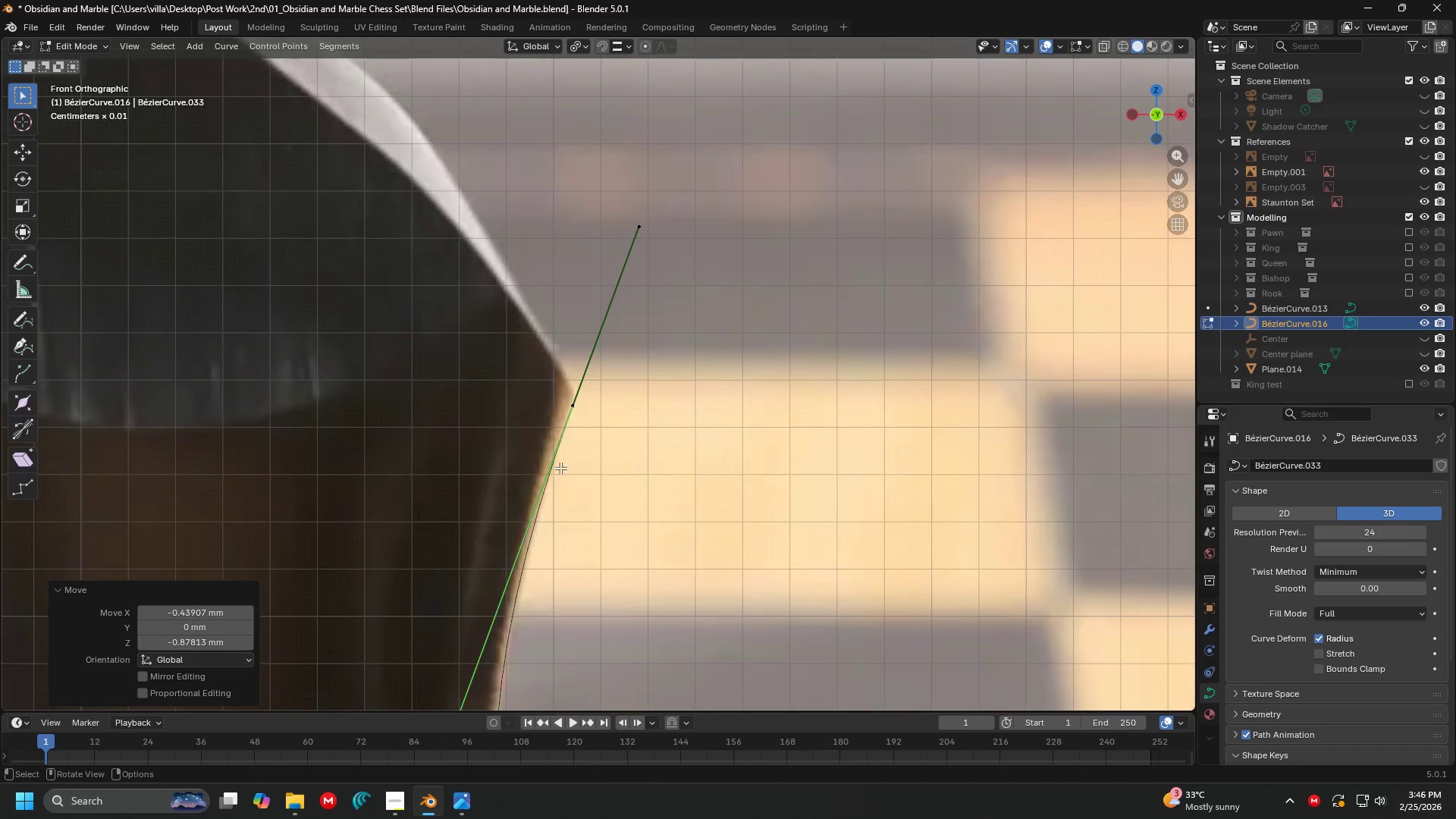 
scroll: coordinate [551, 538], scroll_direction: up, amount: 3.0
 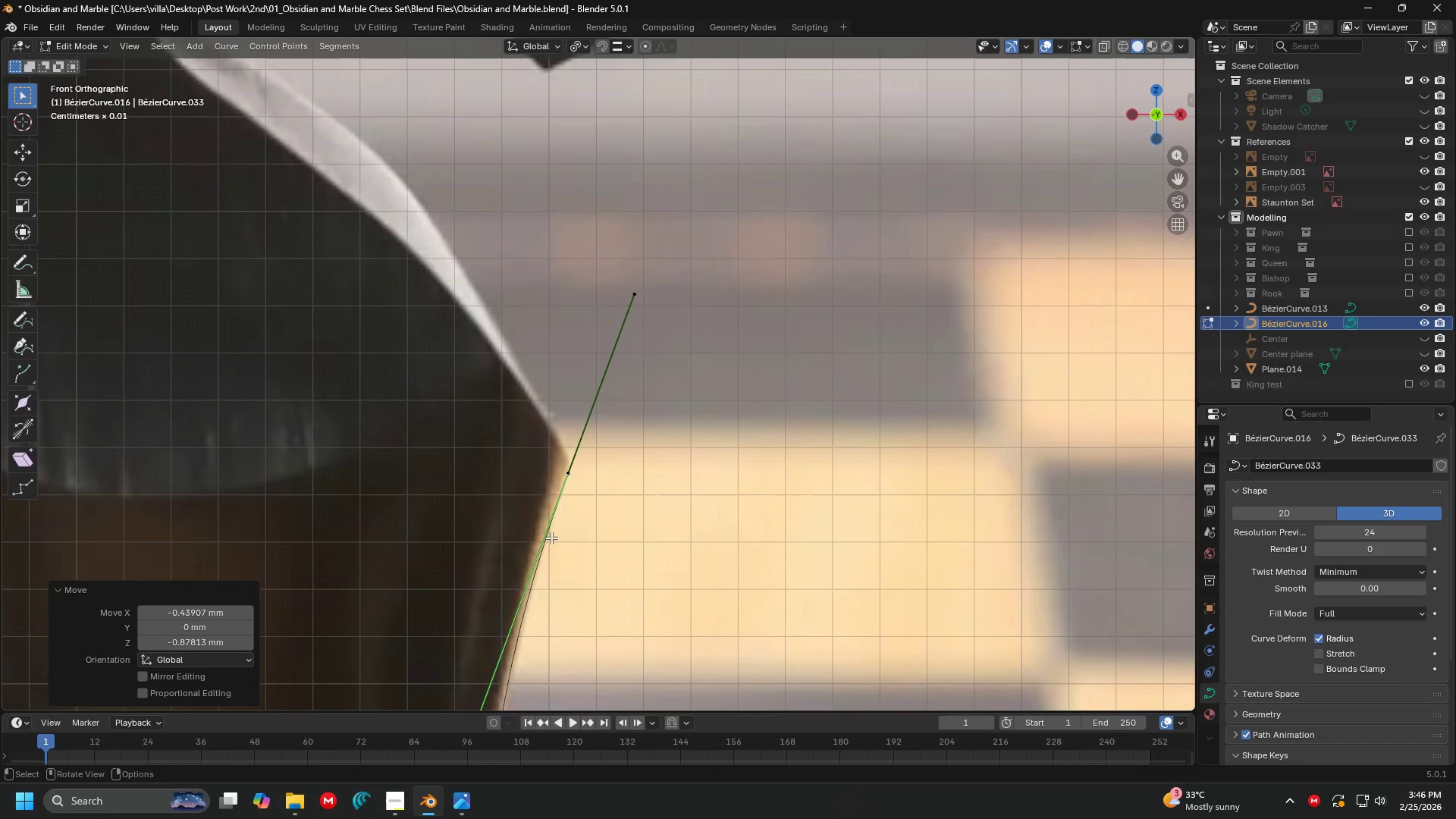 
hold_key(key=ShiftLeft, duration=0.7)
 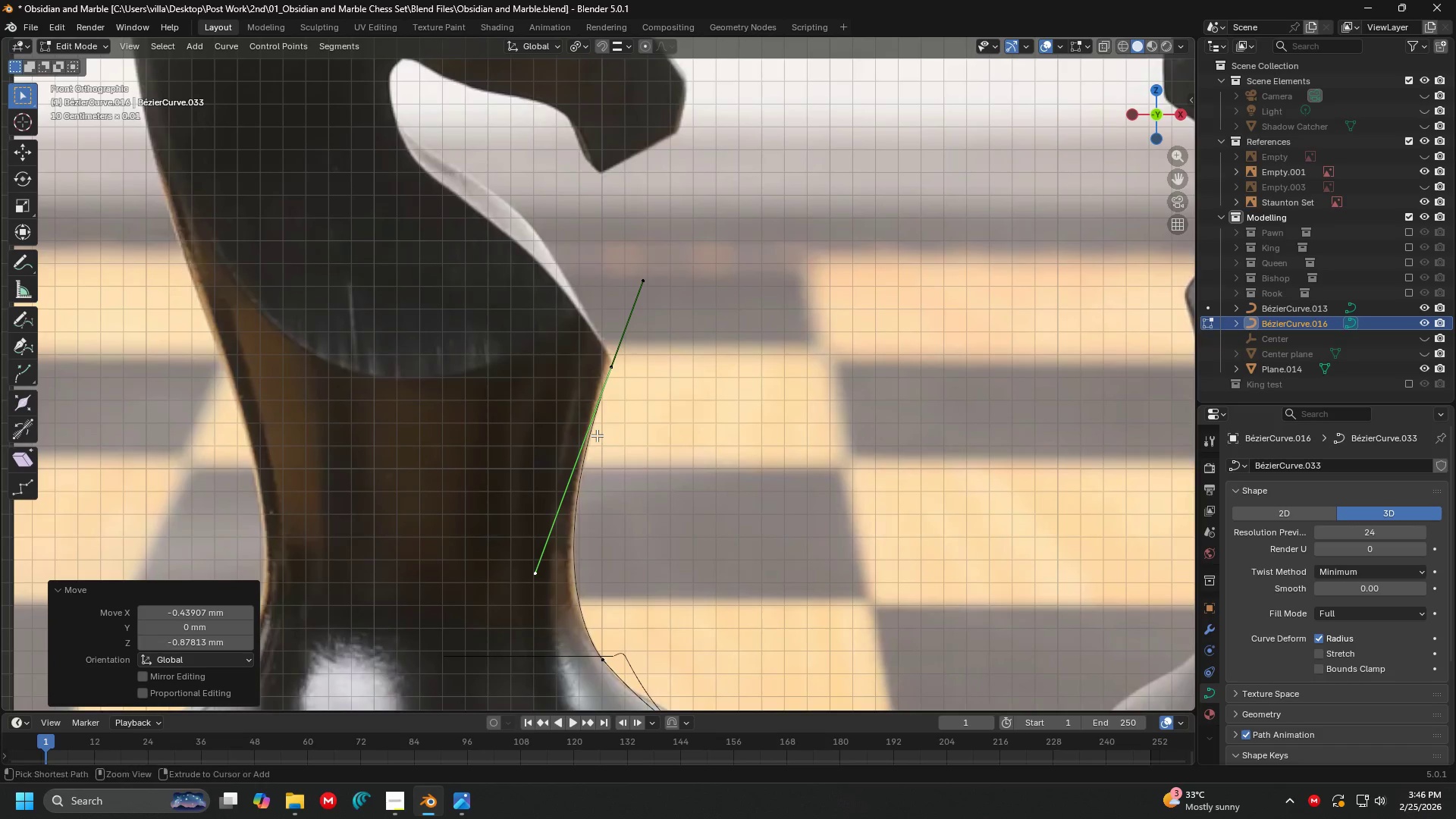 
scroll: coordinate [560, 468], scroll_direction: down, amount: 2.0
 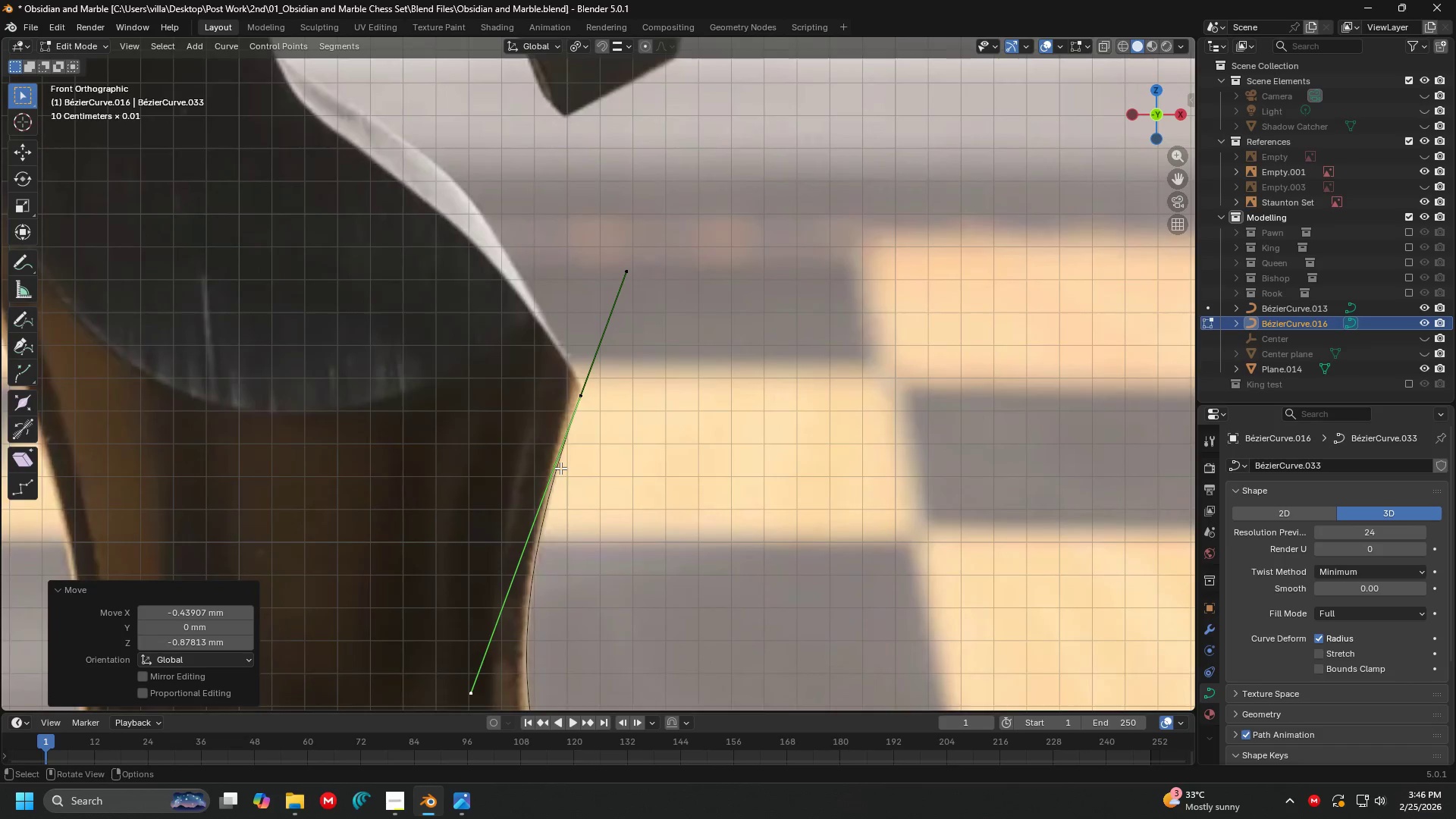 
hold_key(key=ShiftLeft, duration=26.84)
scroll: coordinate [597, 435], scroll_direction: down, amount: 2.0
 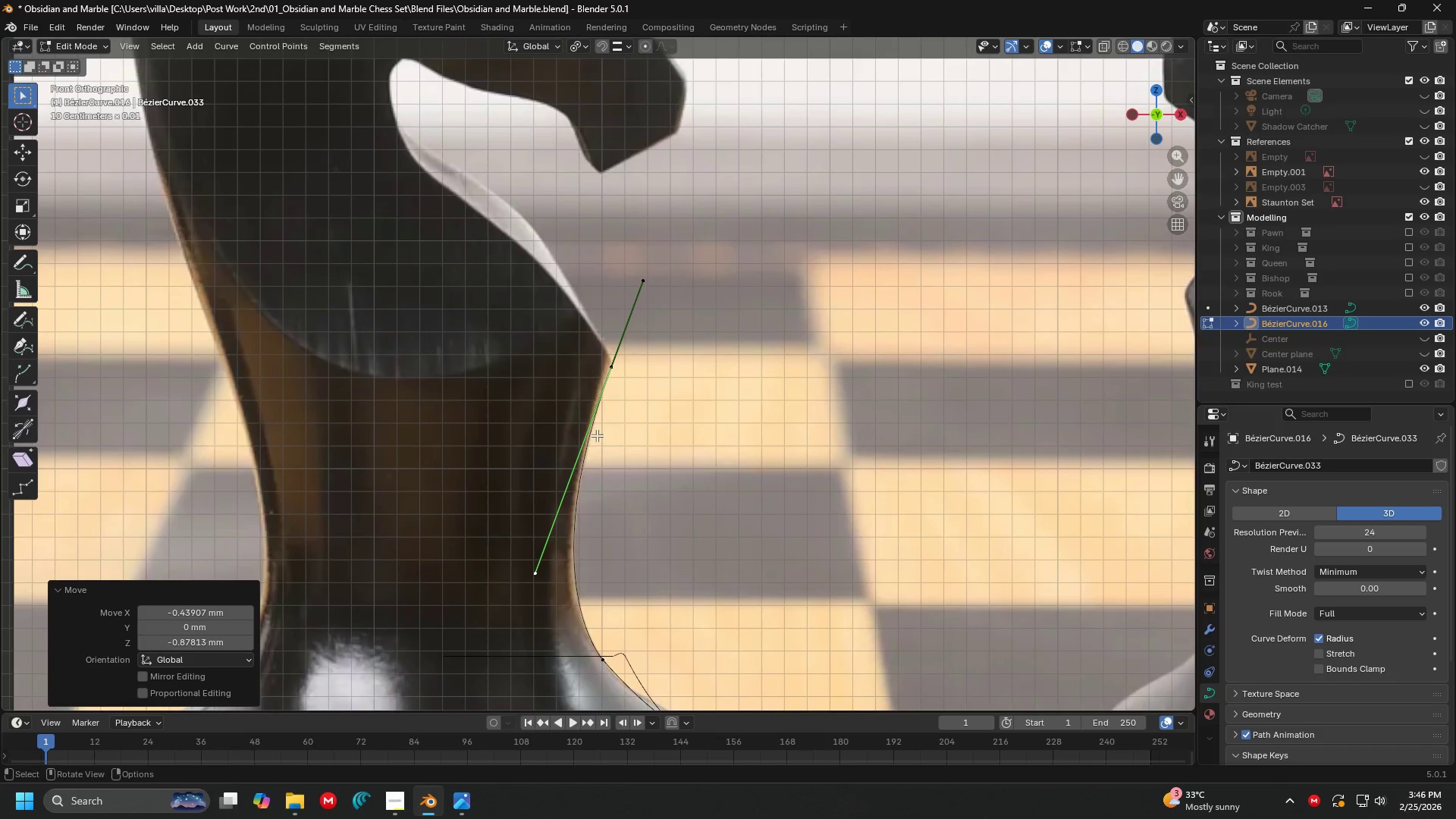 
key(Control+S)
 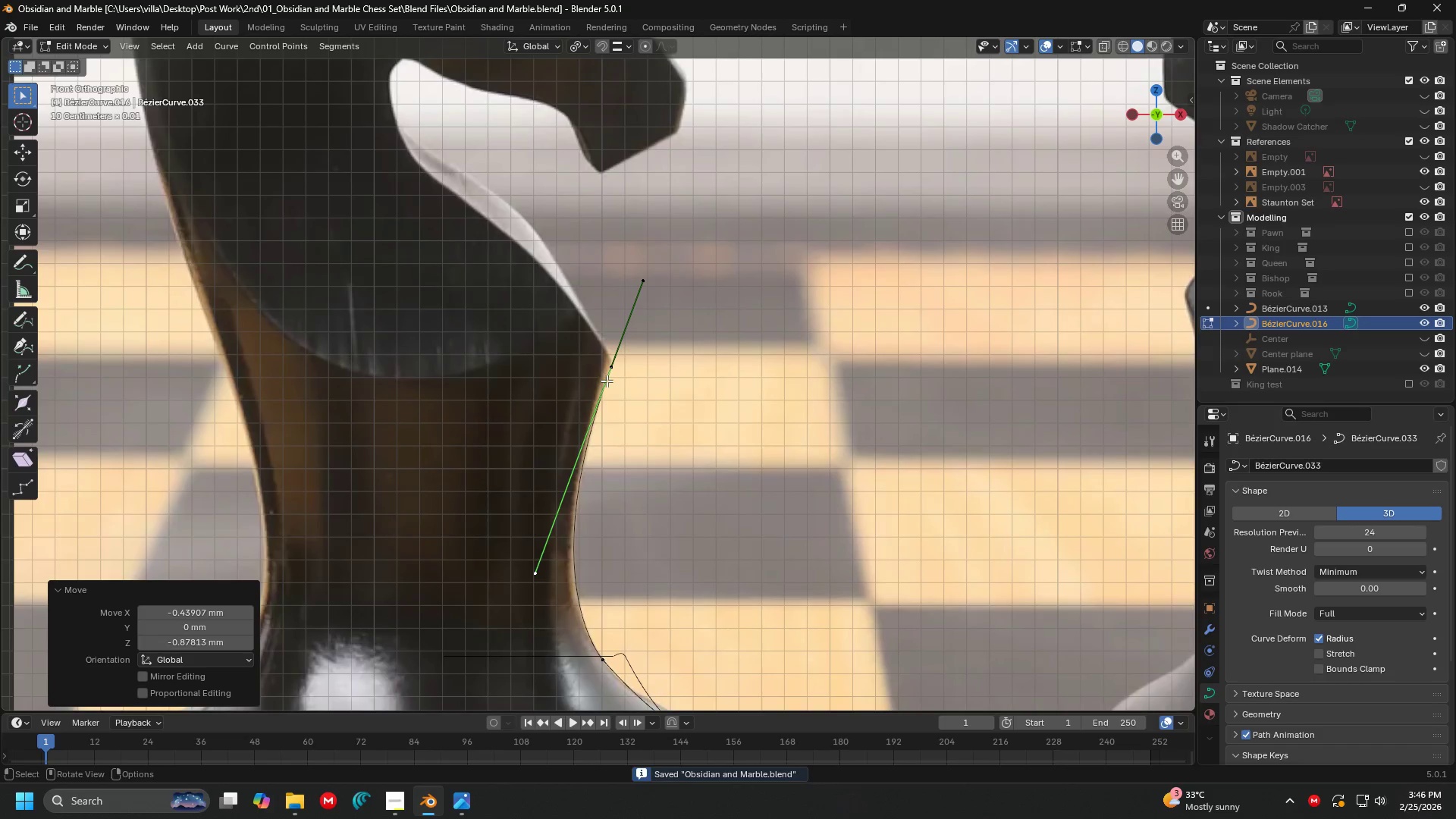 
scroll: coordinate [837, 268], scroll_direction: down, amount: 5.0
 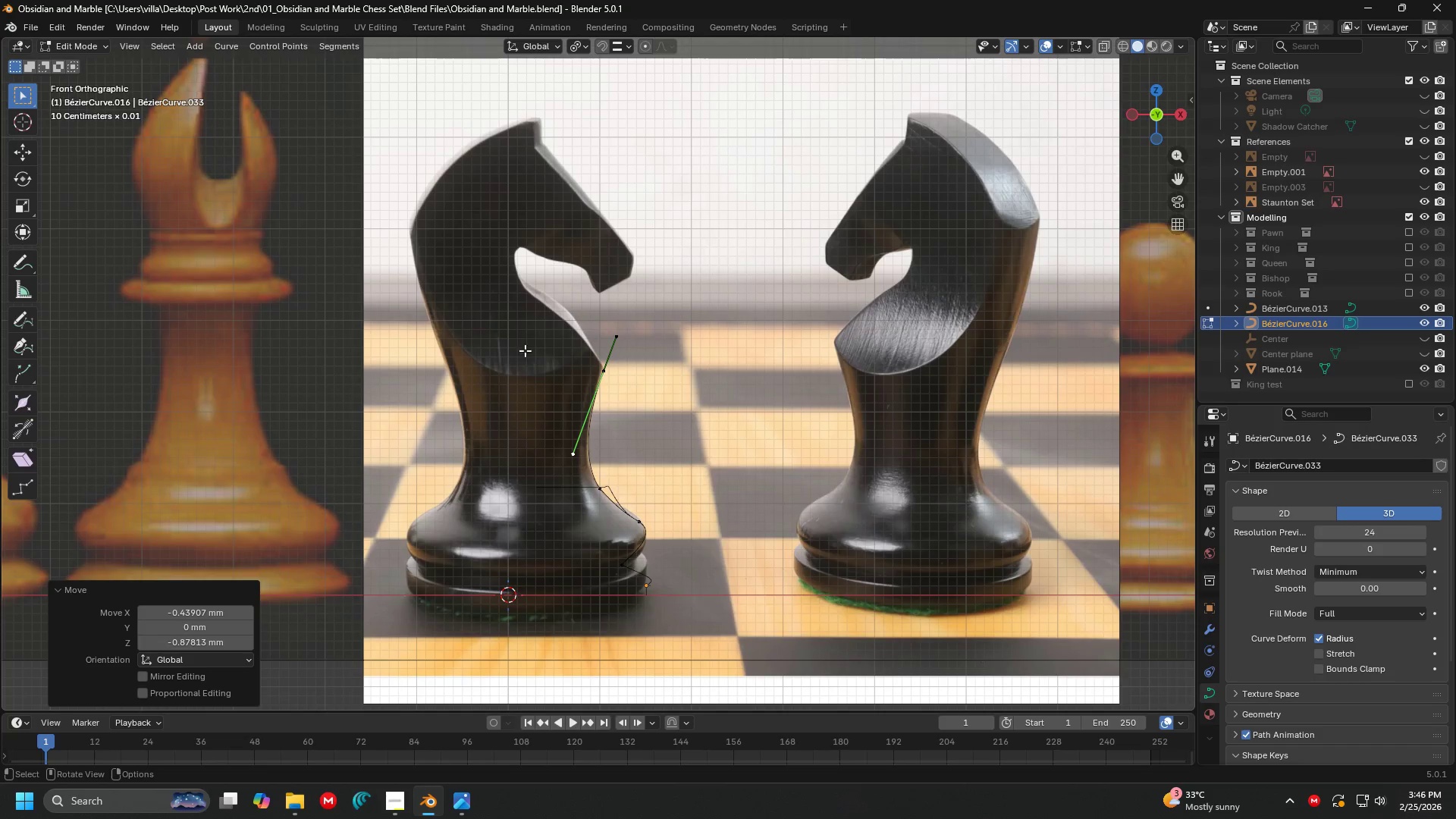 
scroll: coordinate [532, 347], scroll_direction: up, amount: 3.0
 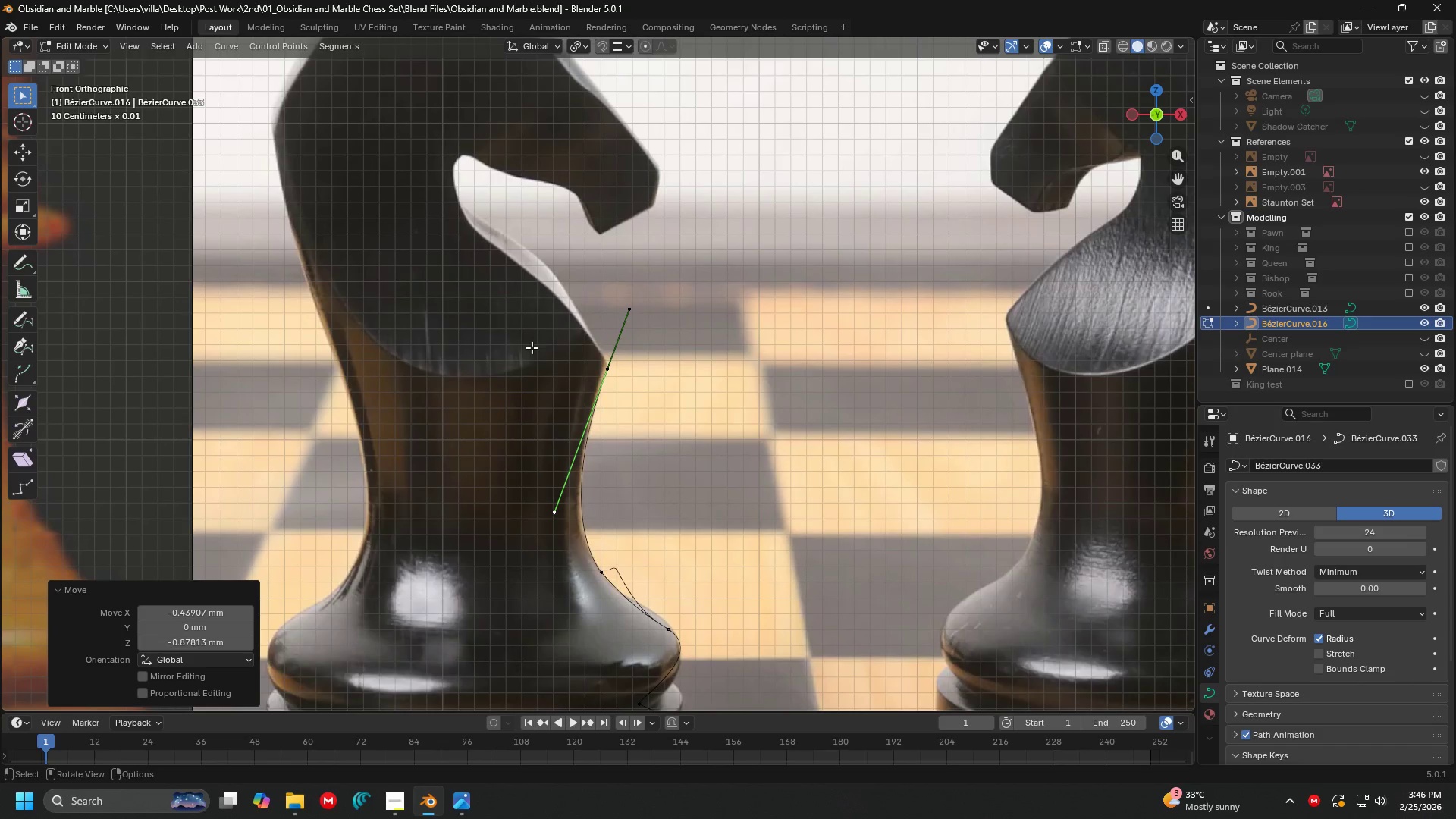 
scroll: coordinate [525, 342], scroll_direction: down, amount: 1.0
 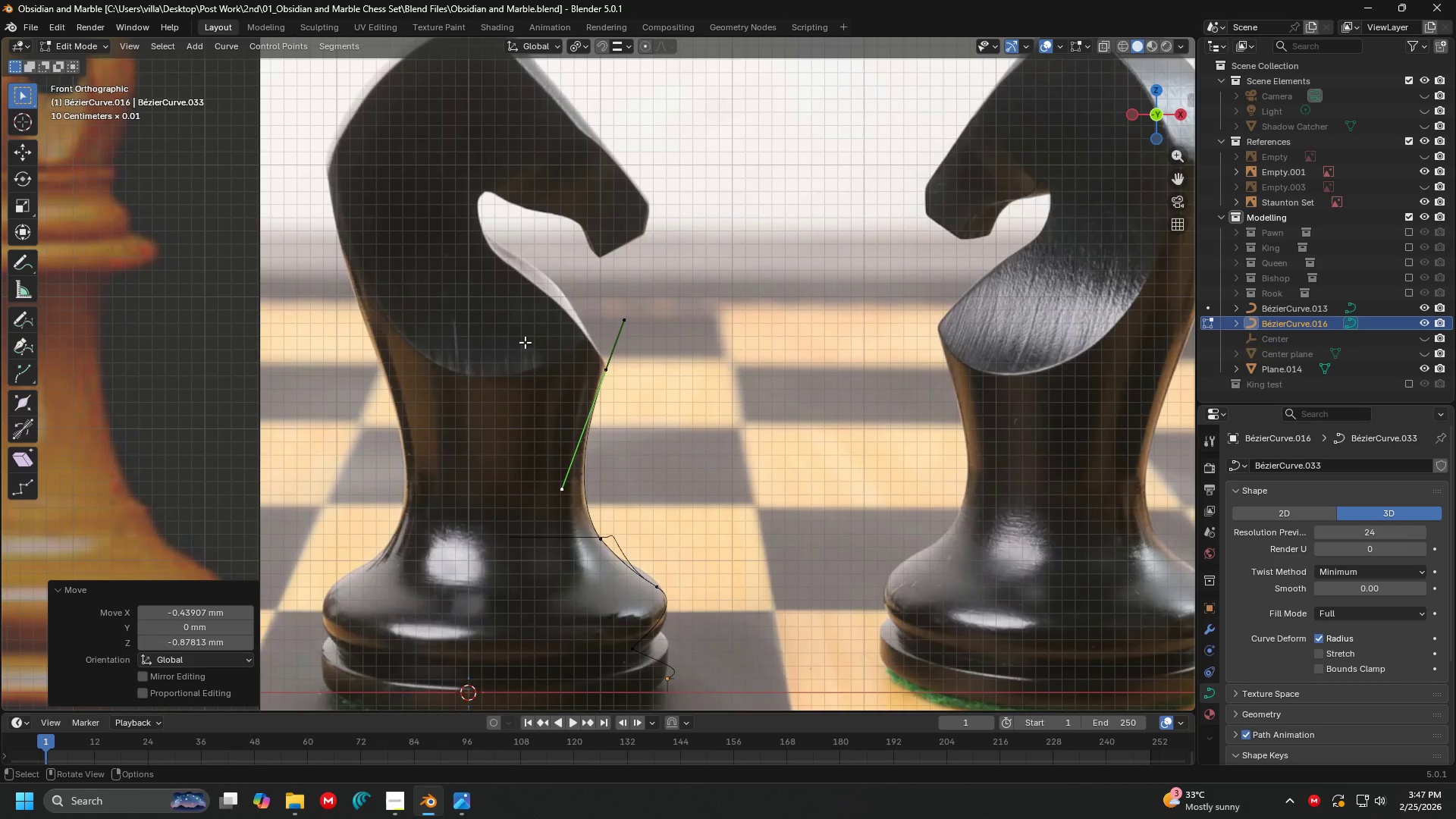 
scroll: coordinate [525, 342], scroll_direction: up, amount: 1.0
 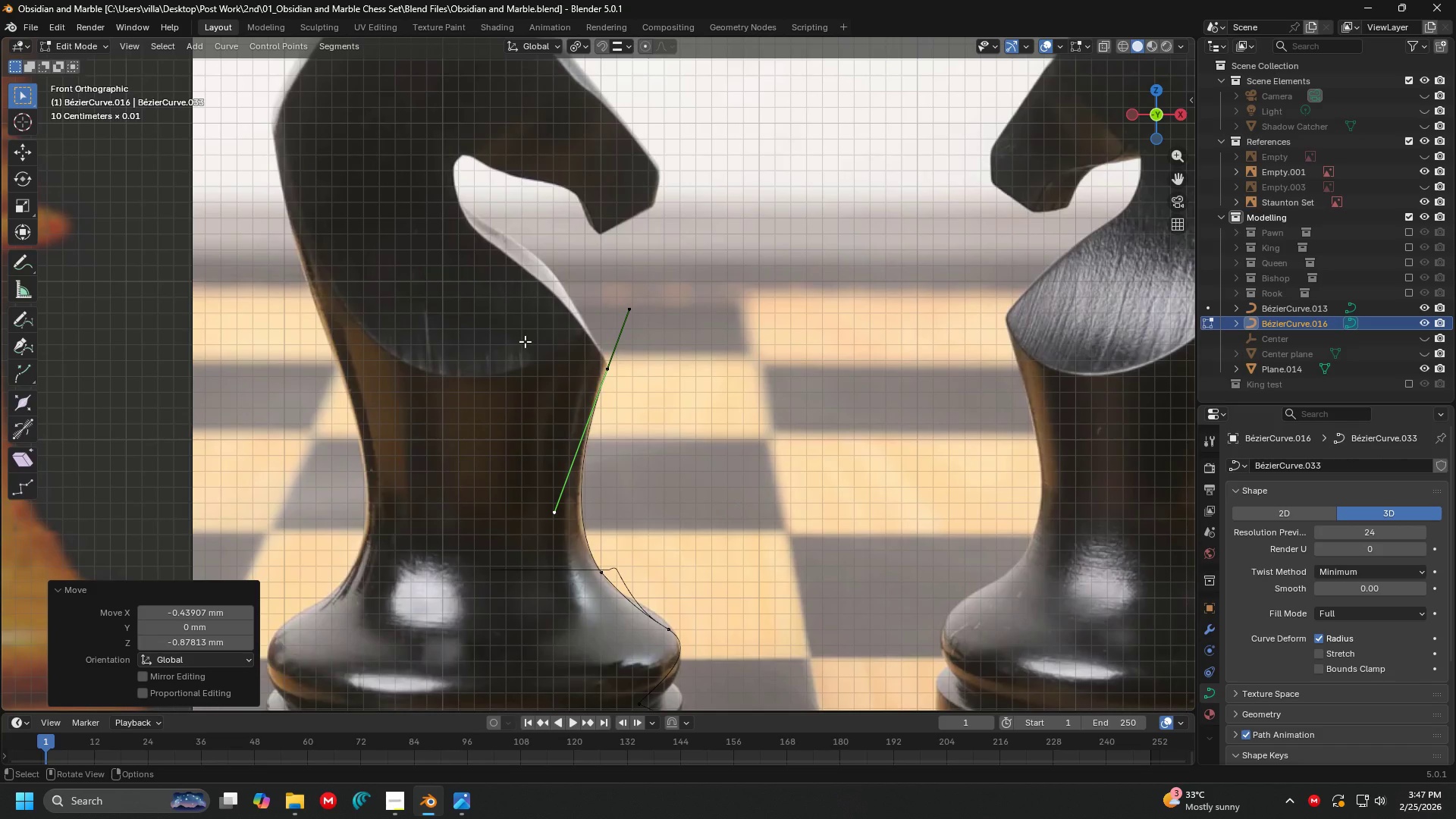 
hold_key(key=ShiftLeft, duration=0.89)
 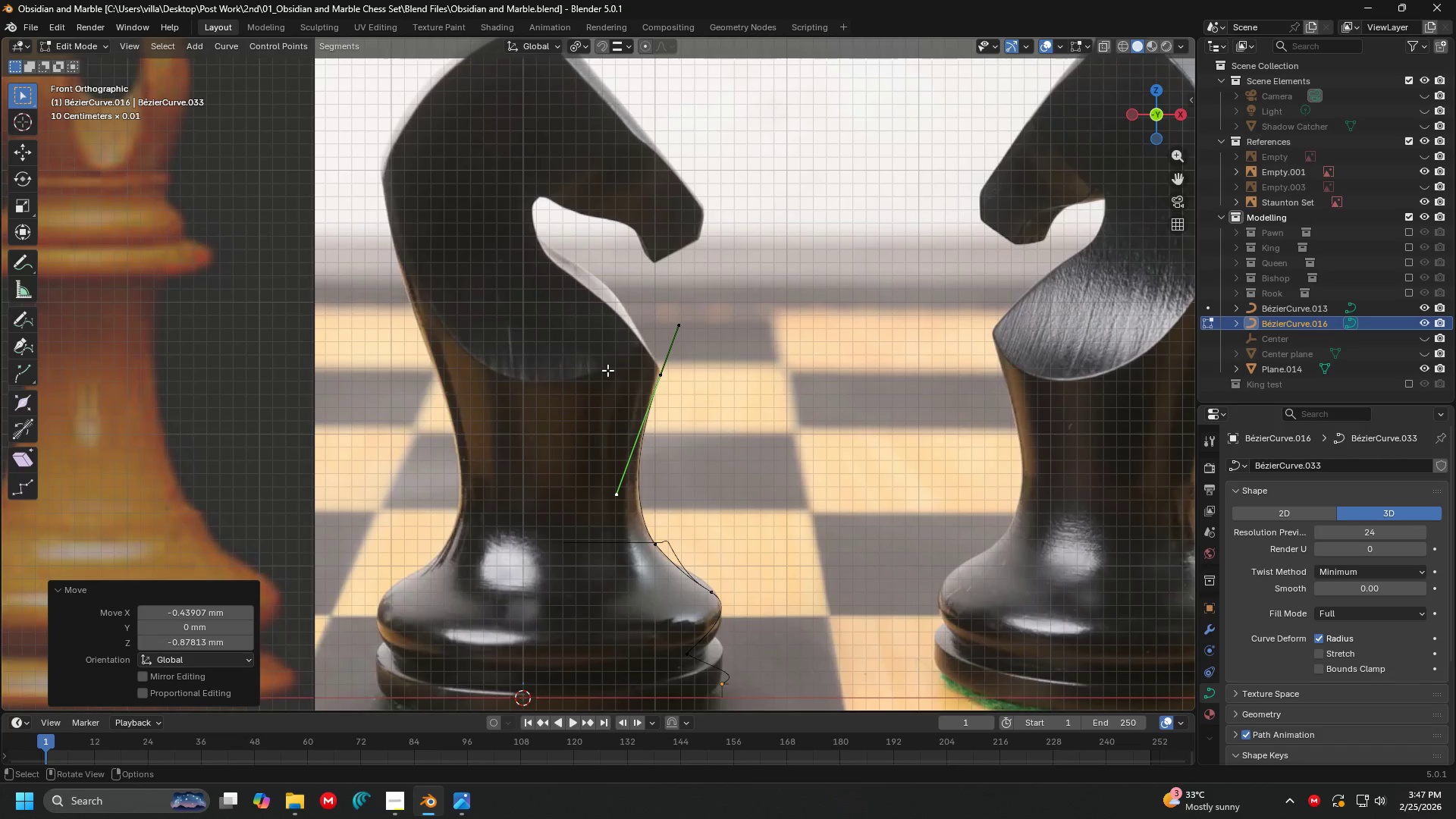 
scroll: coordinate [525, 341], scroll_direction: down, amount: 1.0
 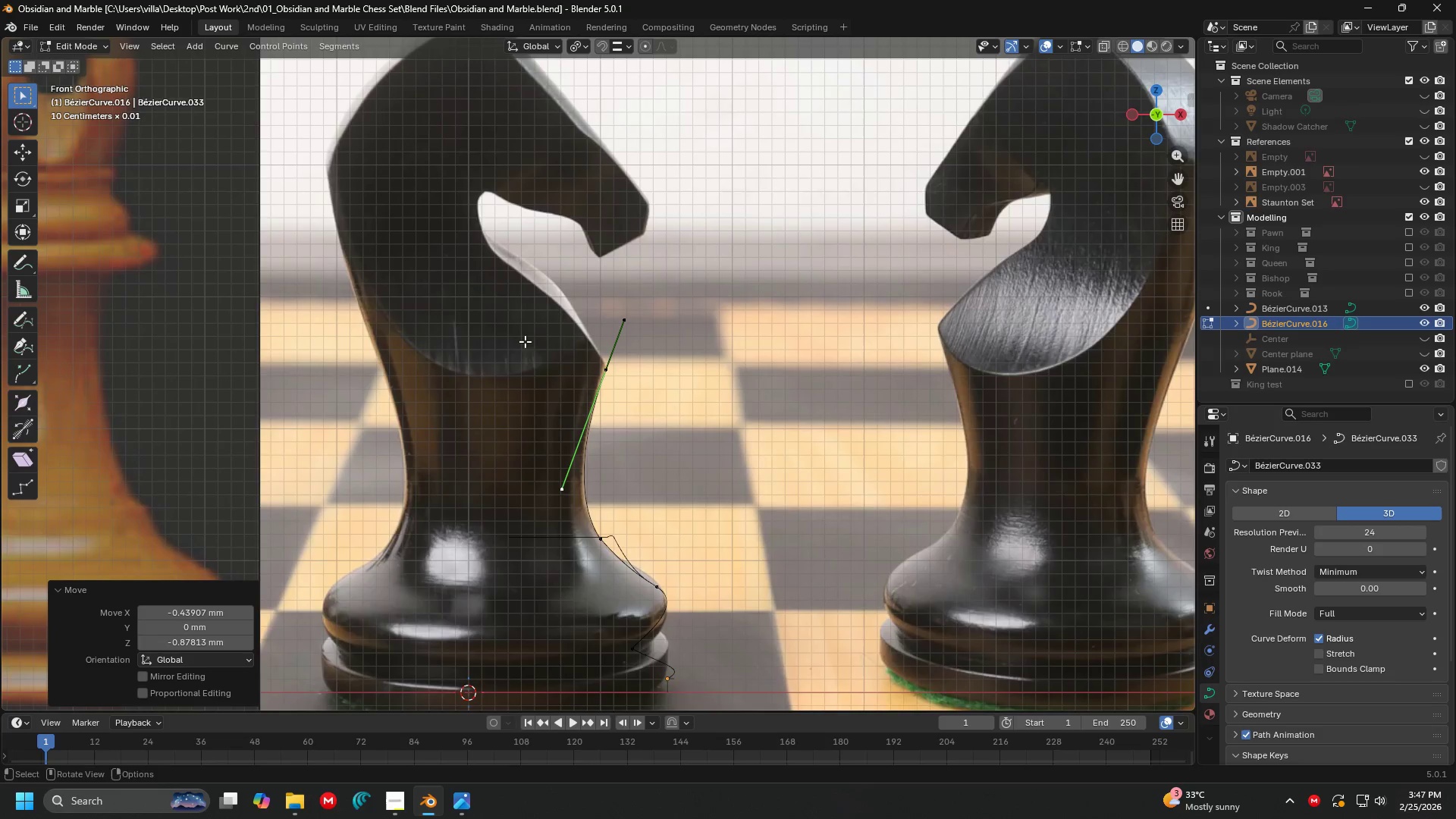 
hold_key(key=ShiftLeft, duration=0.47)
 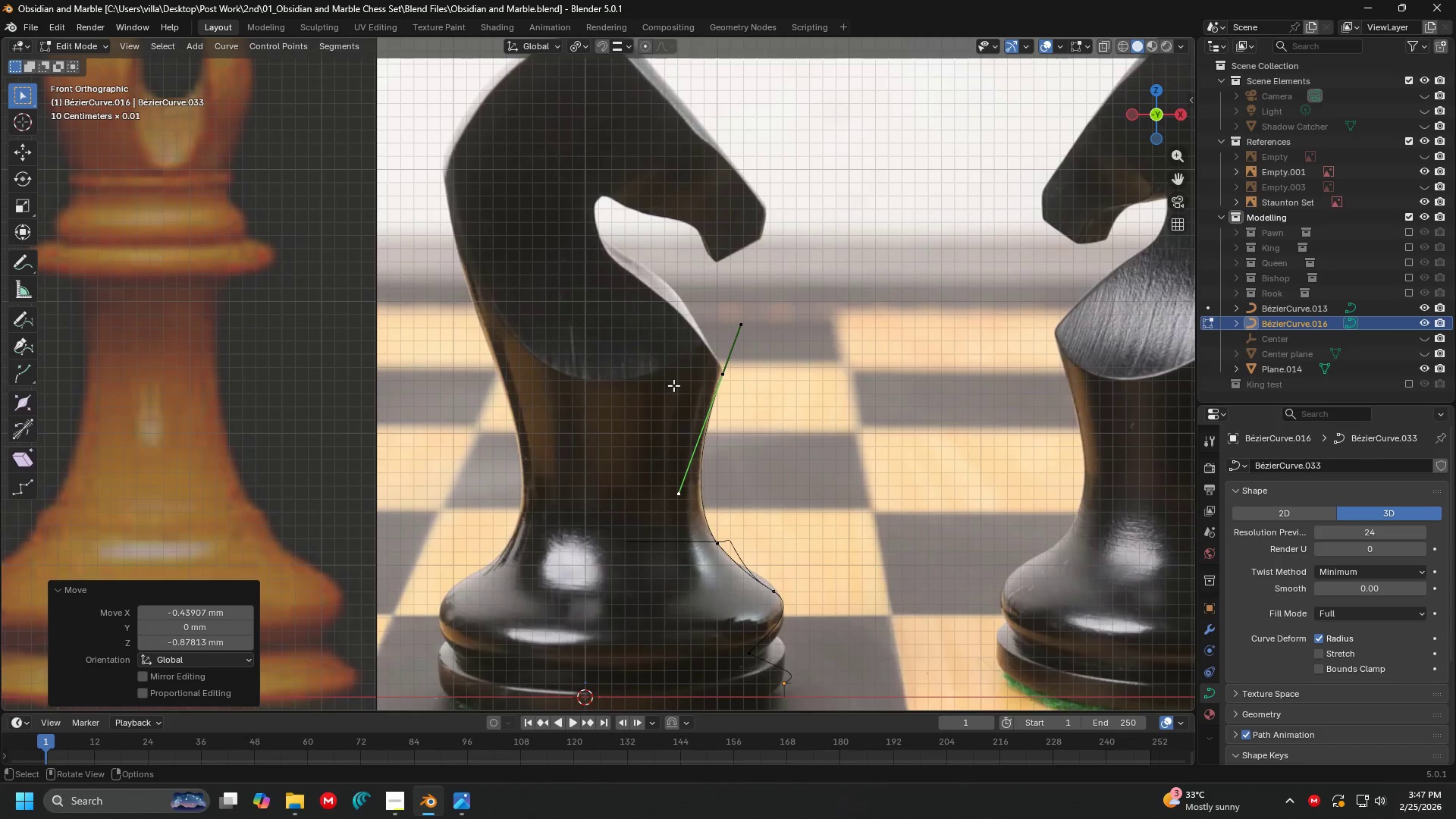 
hold_key(key=ShiftLeft, duration=0.84)
 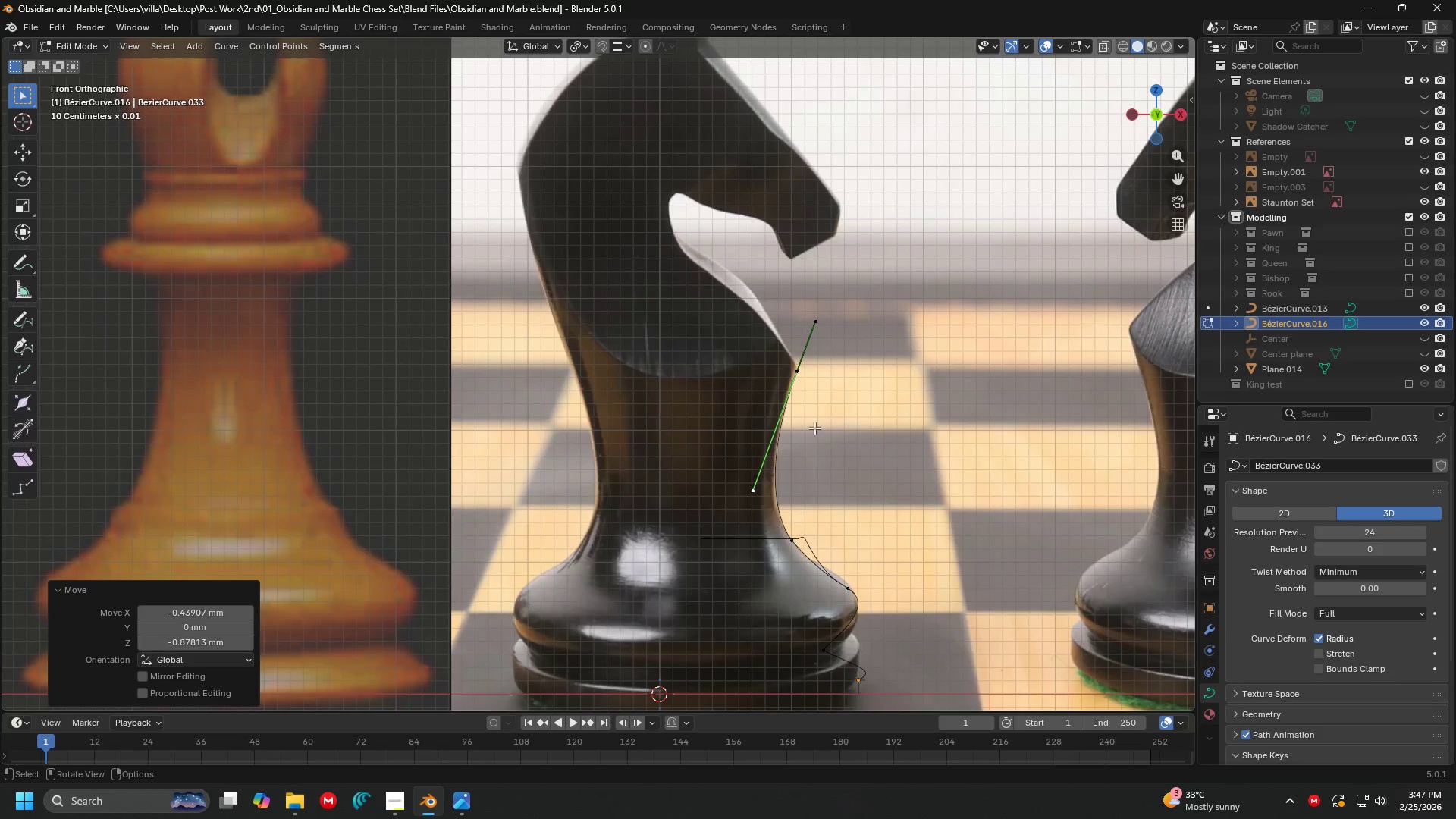 
hold_key(key=ShiftLeft, duration=0.77)
 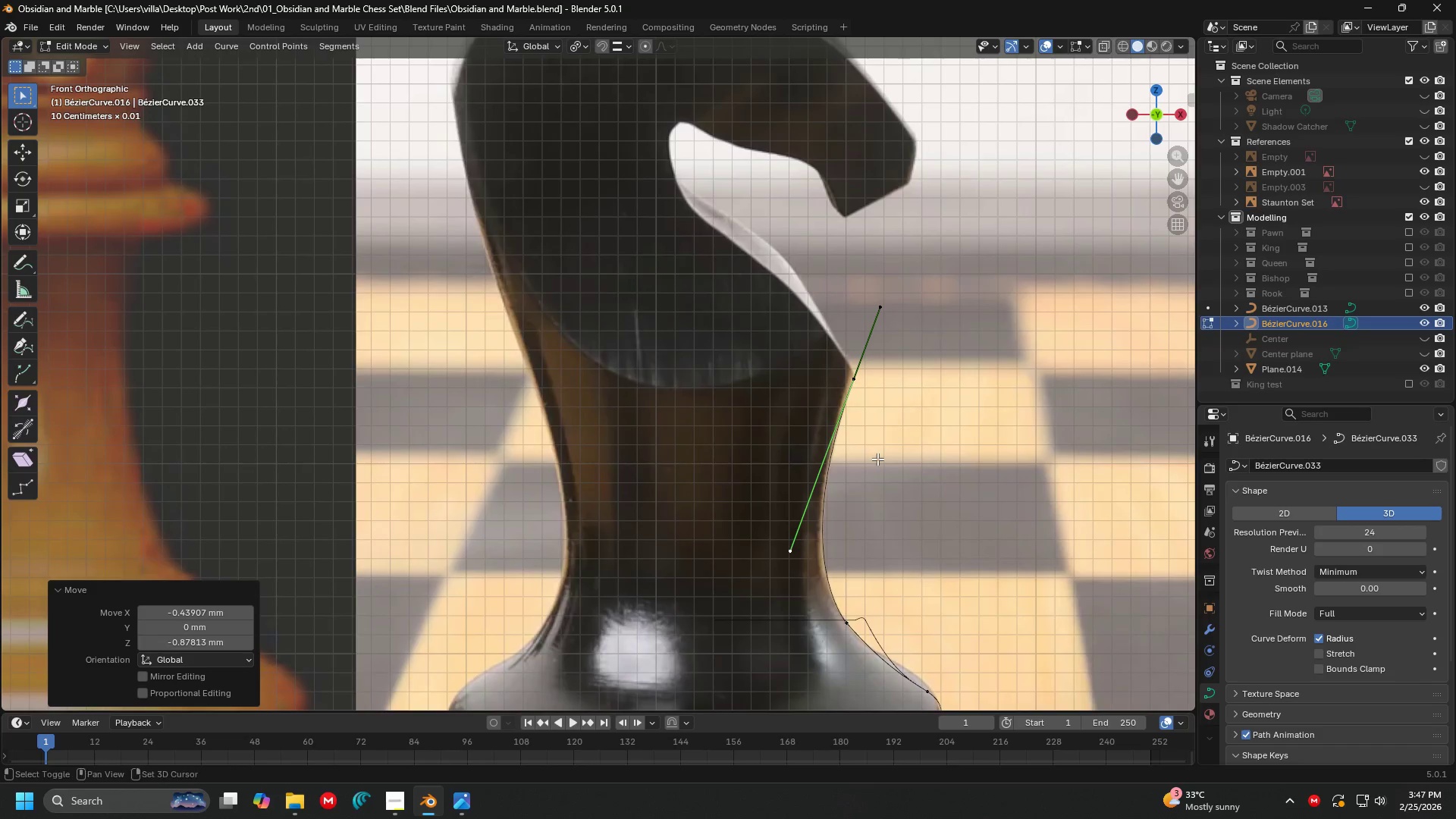 
hold_key(key=ShiftLeft, duration=1.51)
scroll: coordinate [792, 444], scroll_direction: up, amount: 2.0
 